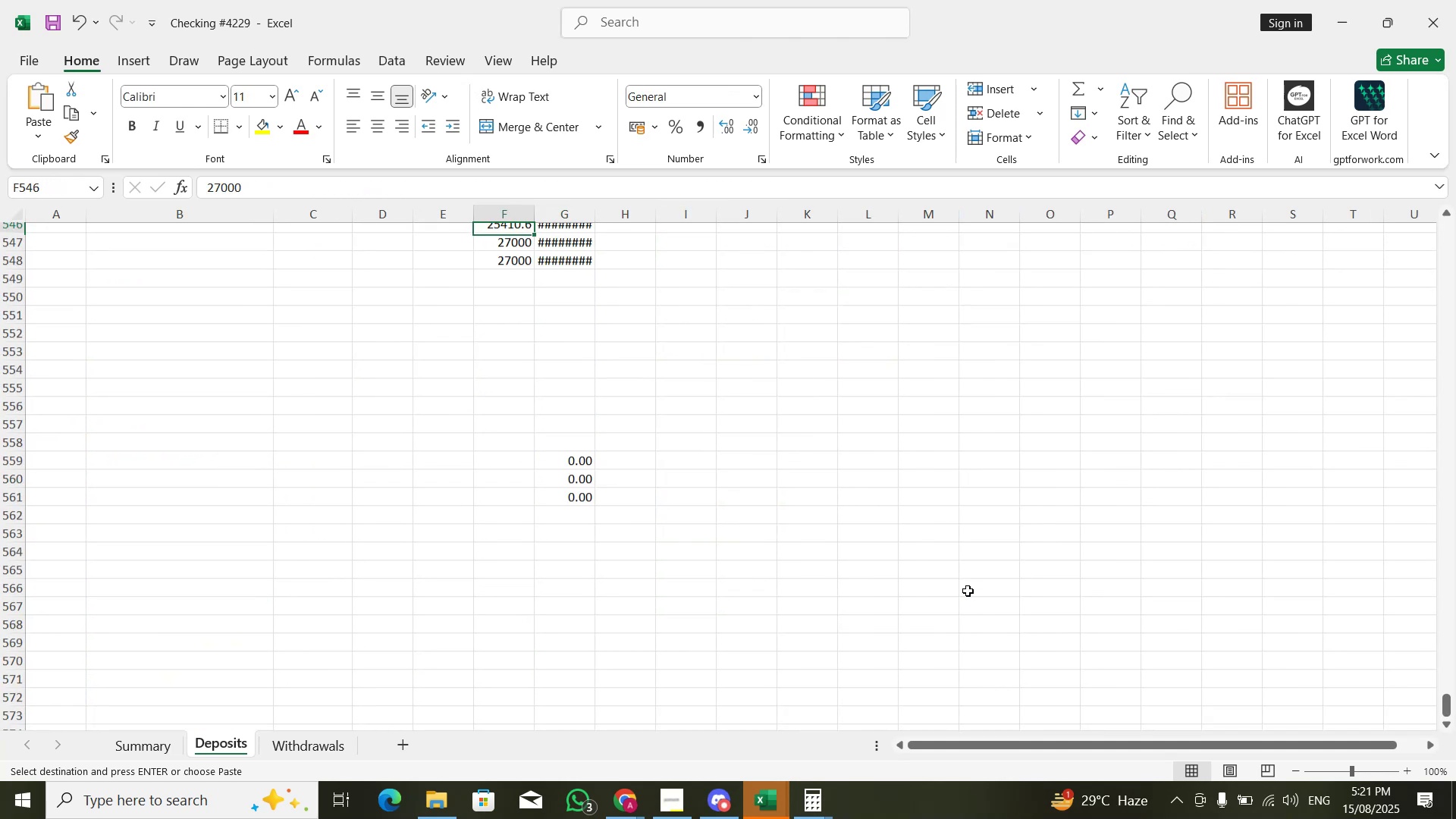 
key(ArrowRight)
 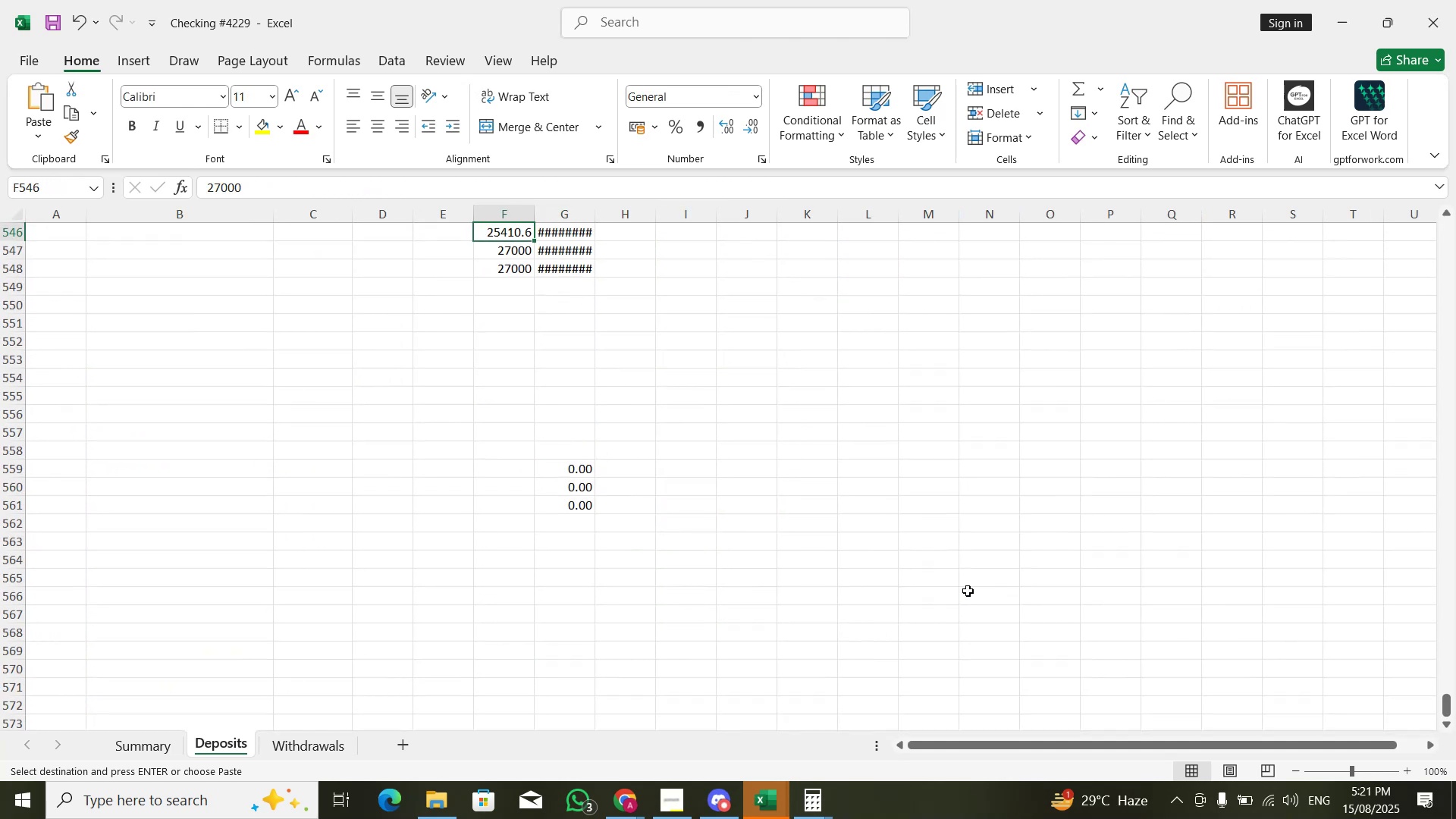 
key(ArrowRight)
 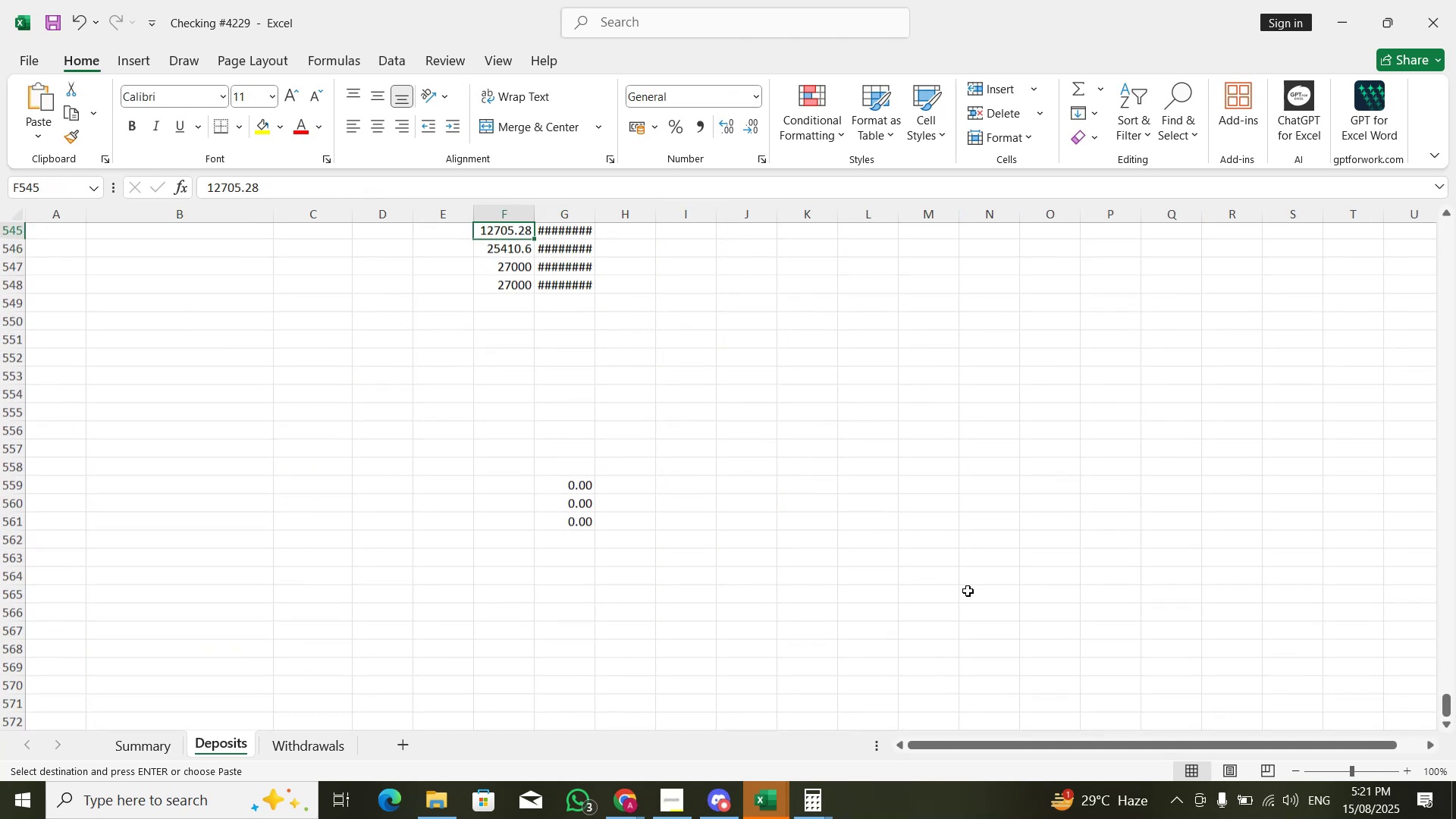 
key(ArrowRight)
 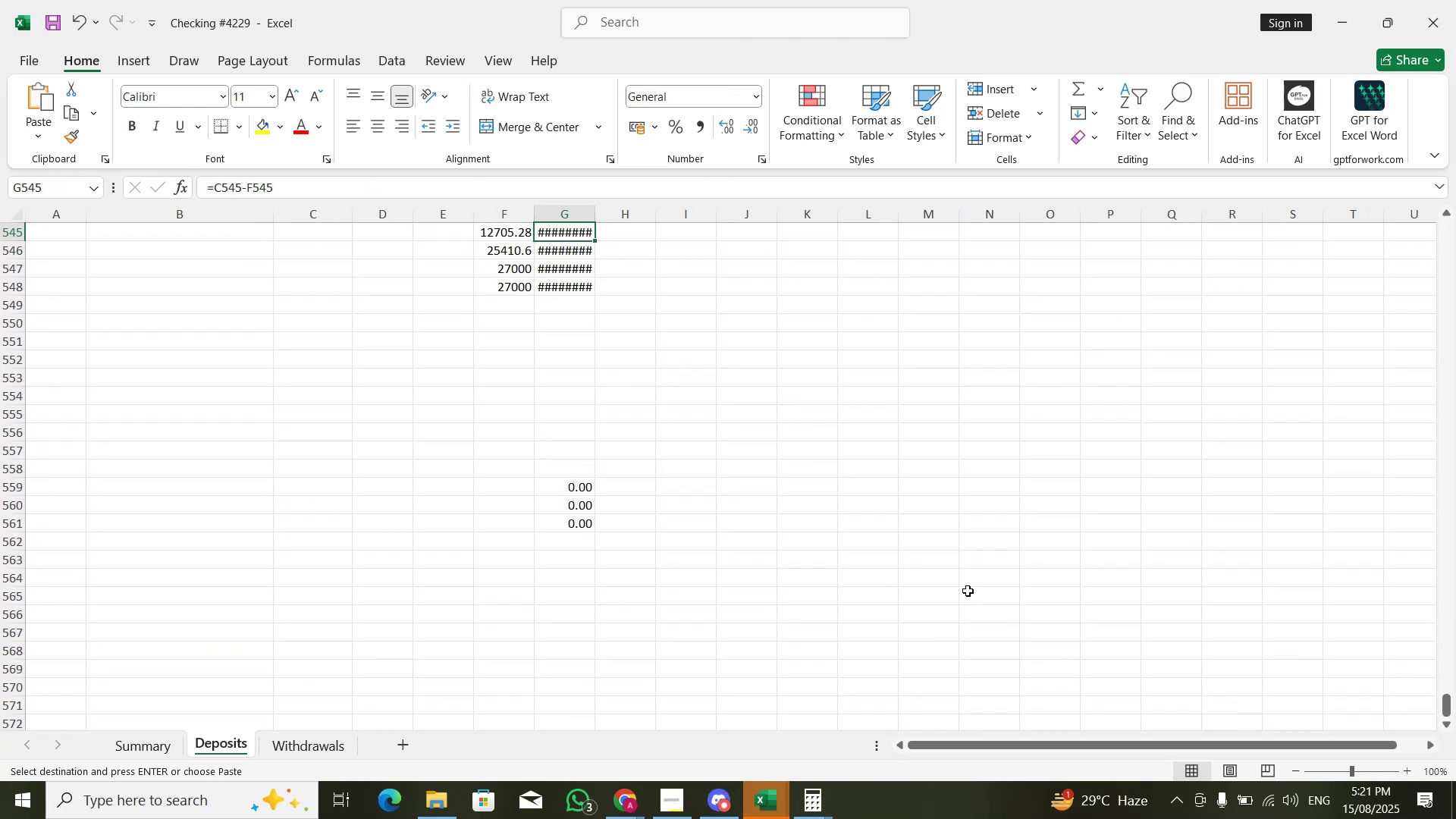 
key(ArrowRight)
 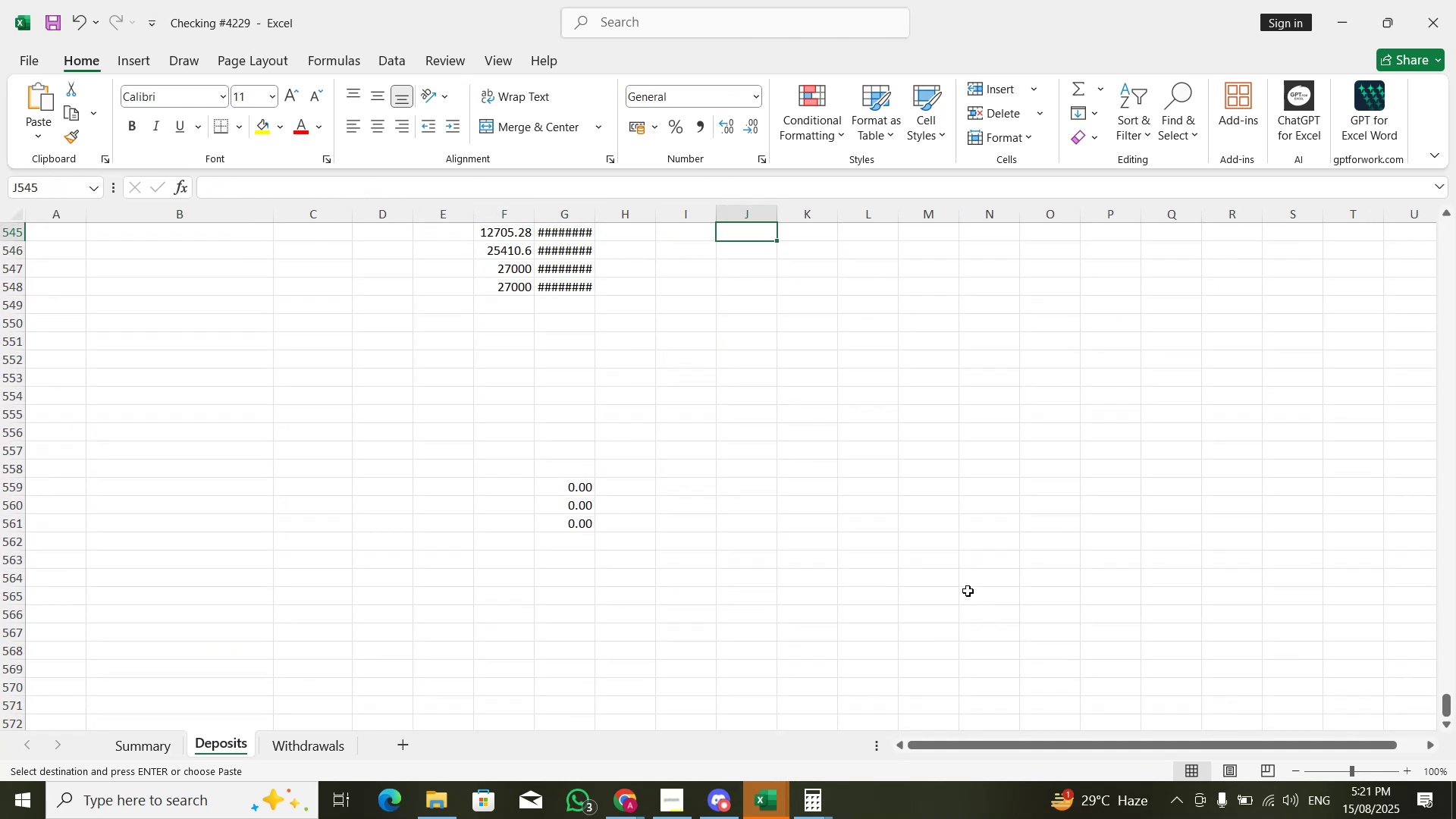 
key(ArrowLeft)
 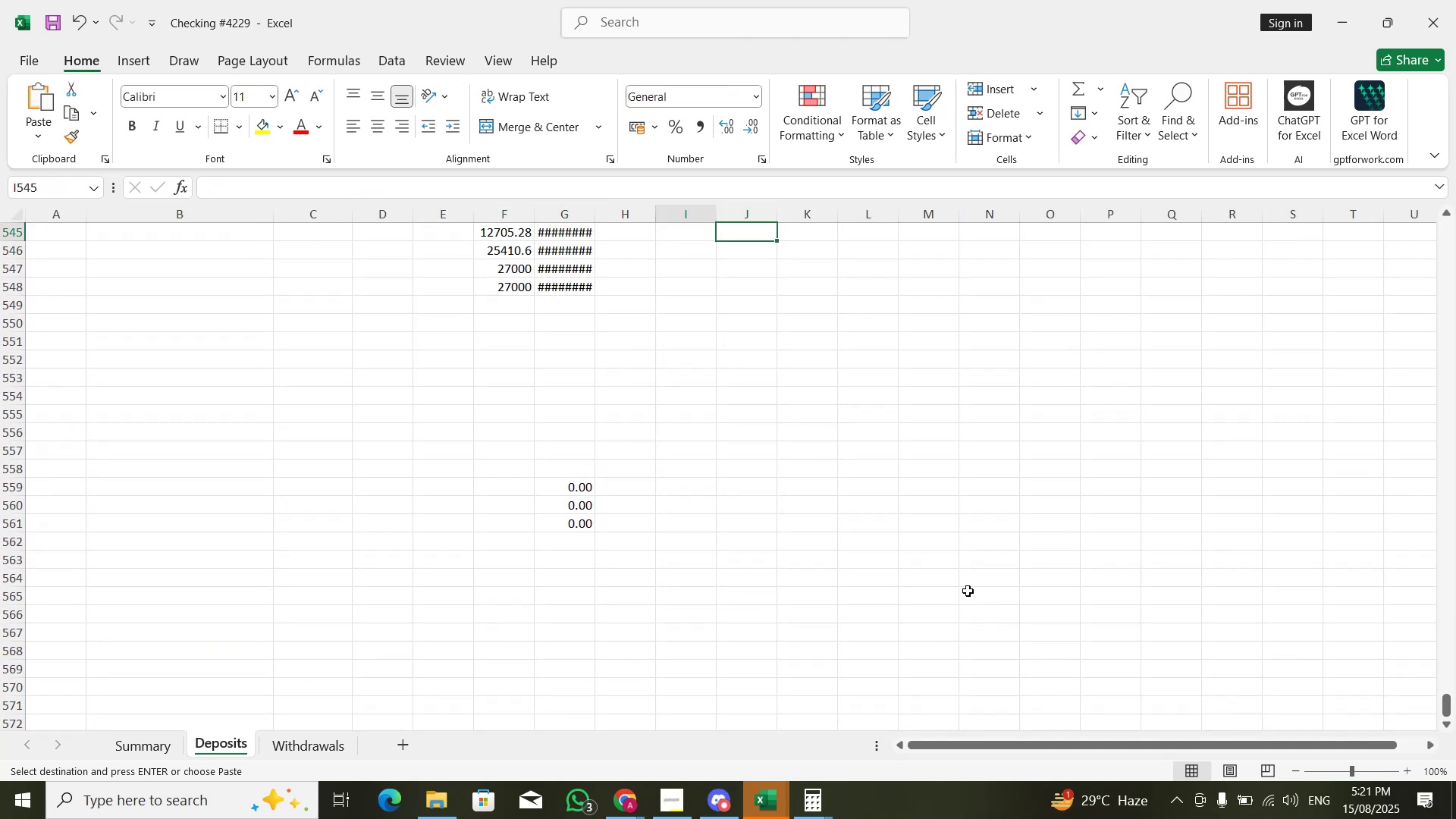 
key(Control+ControlLeft)
 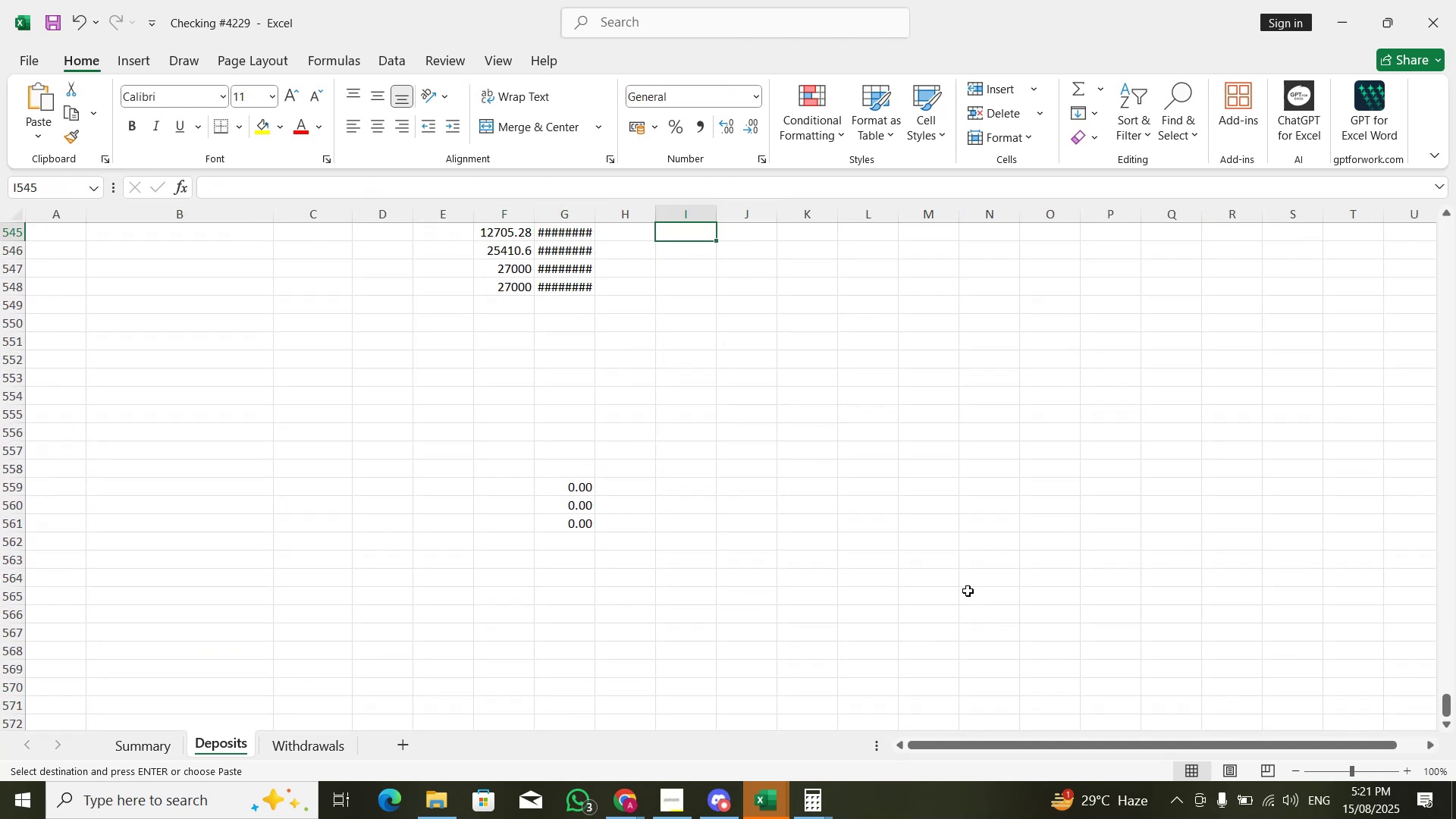 
key(Control+ArrowUp)
 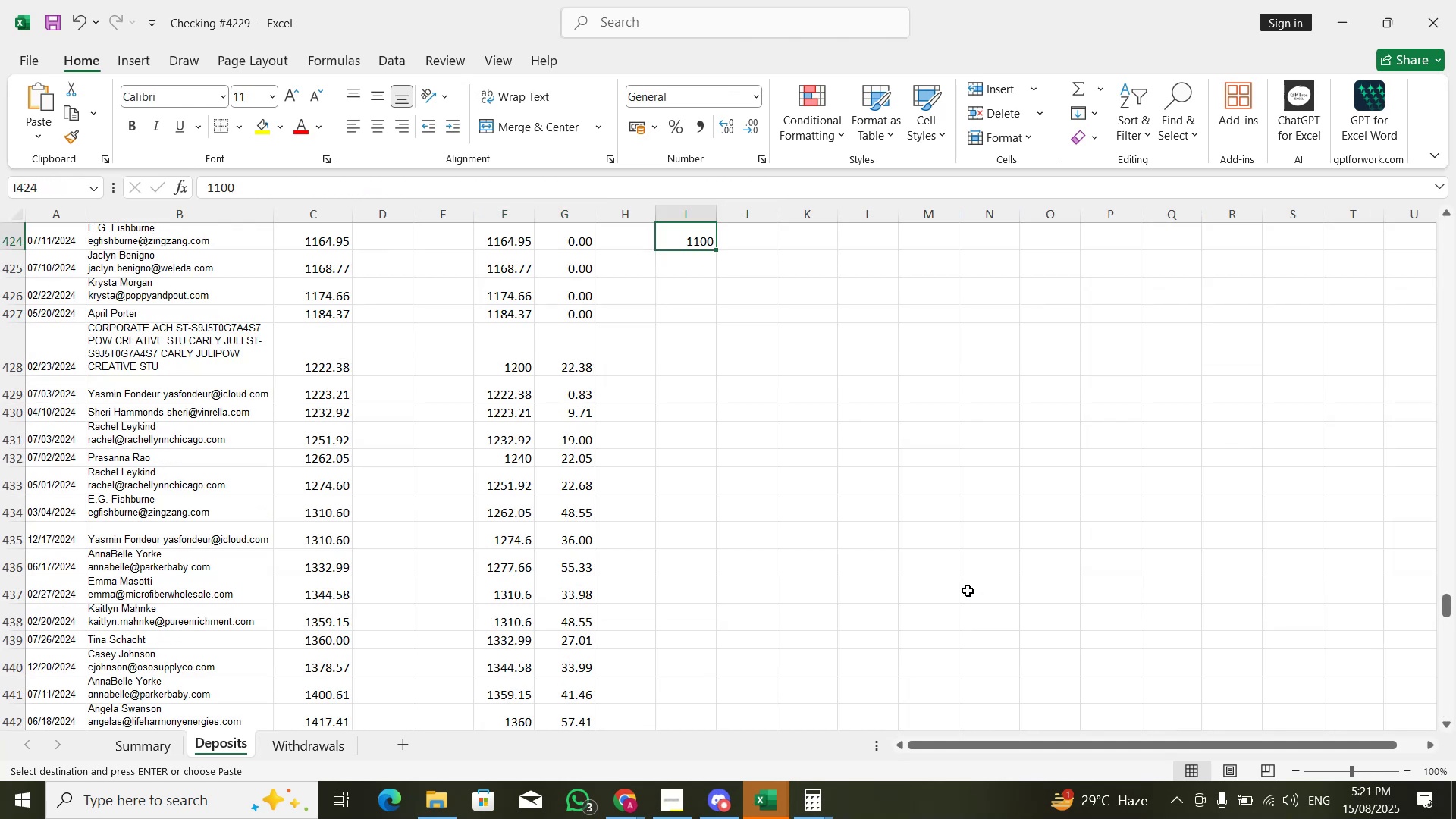 
key(ArrowLeft)
 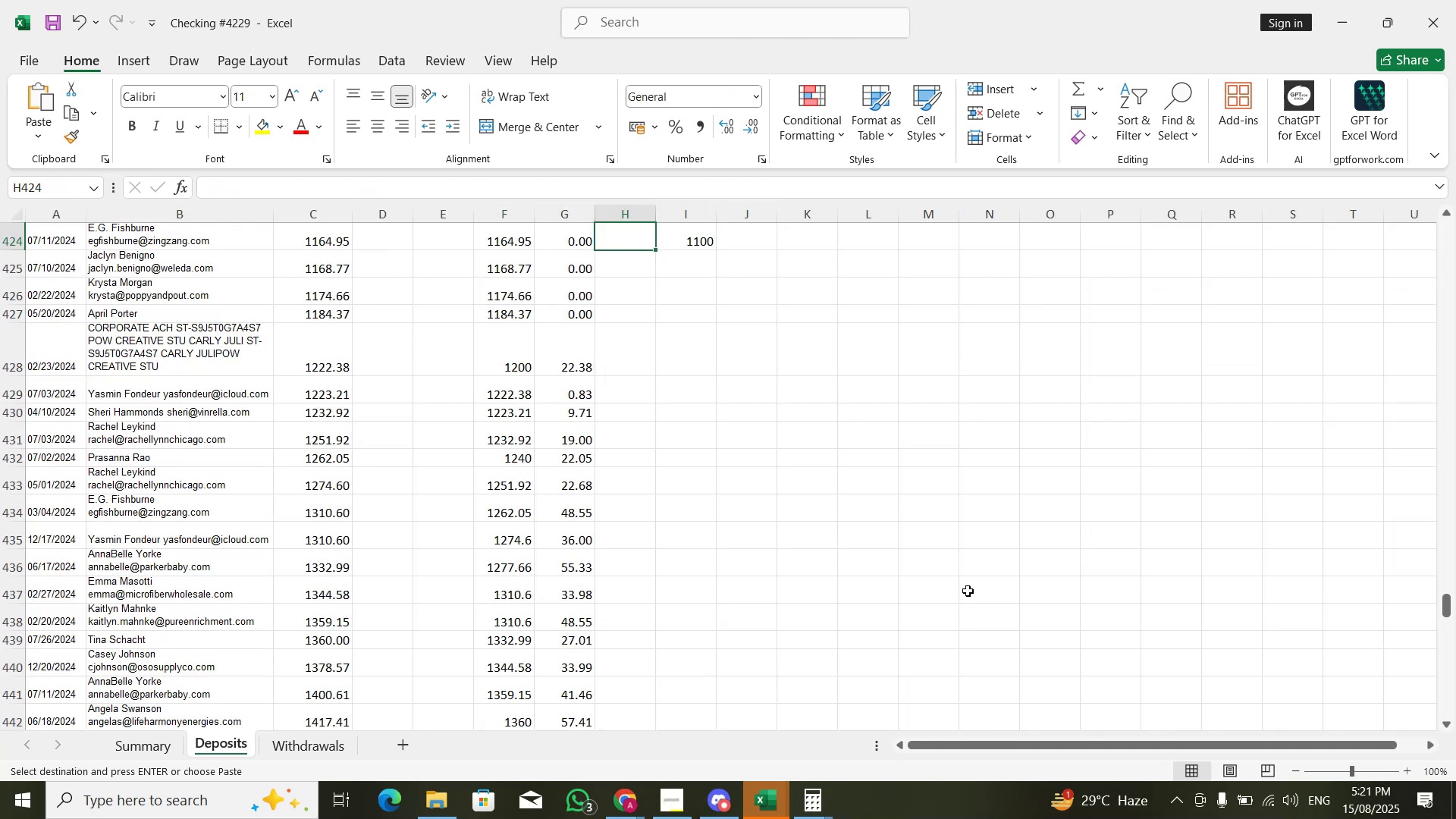 
hold_key(key=ArrowDown, duration=0.6)
 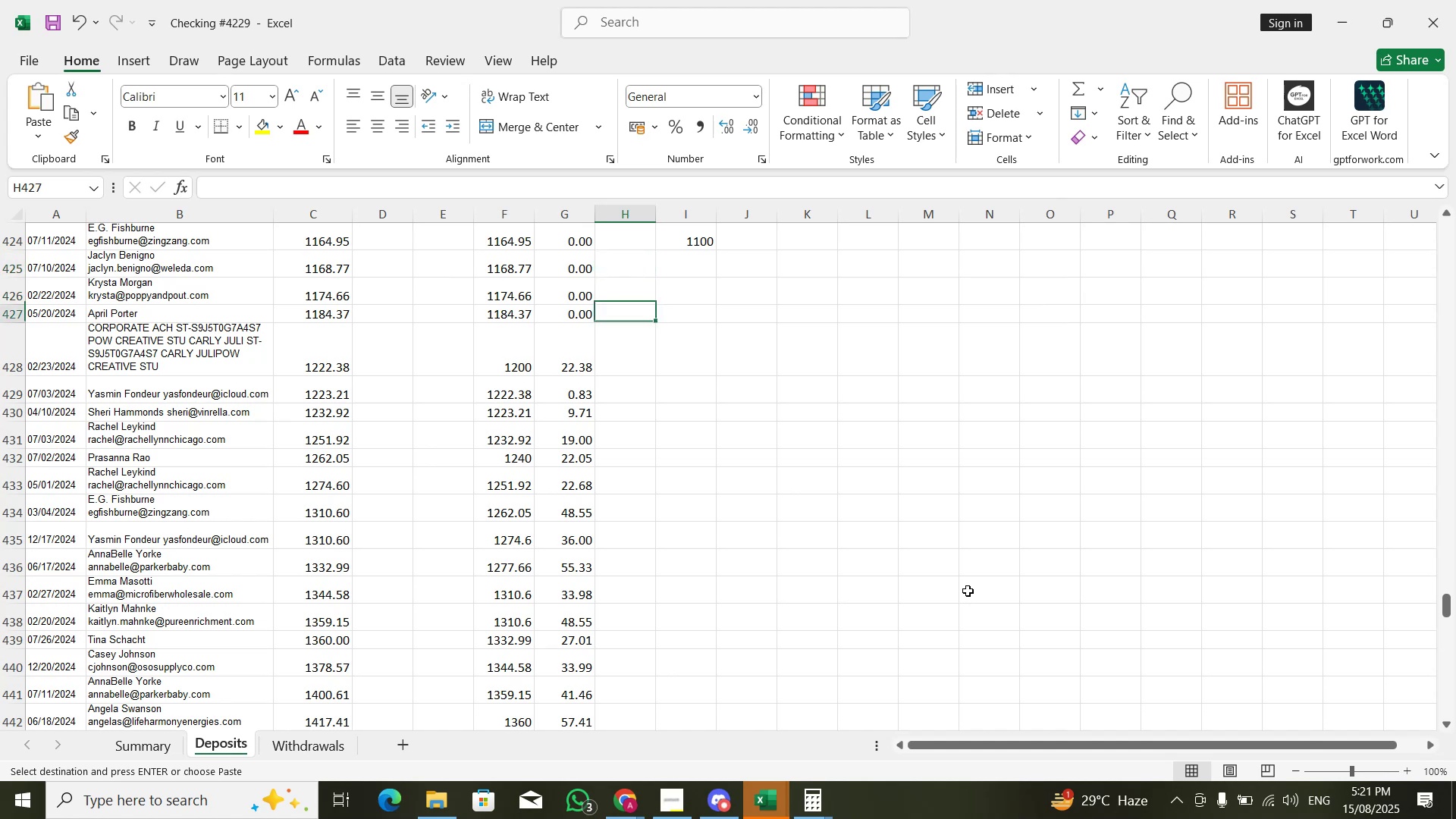 
key(ArrowLeft)
 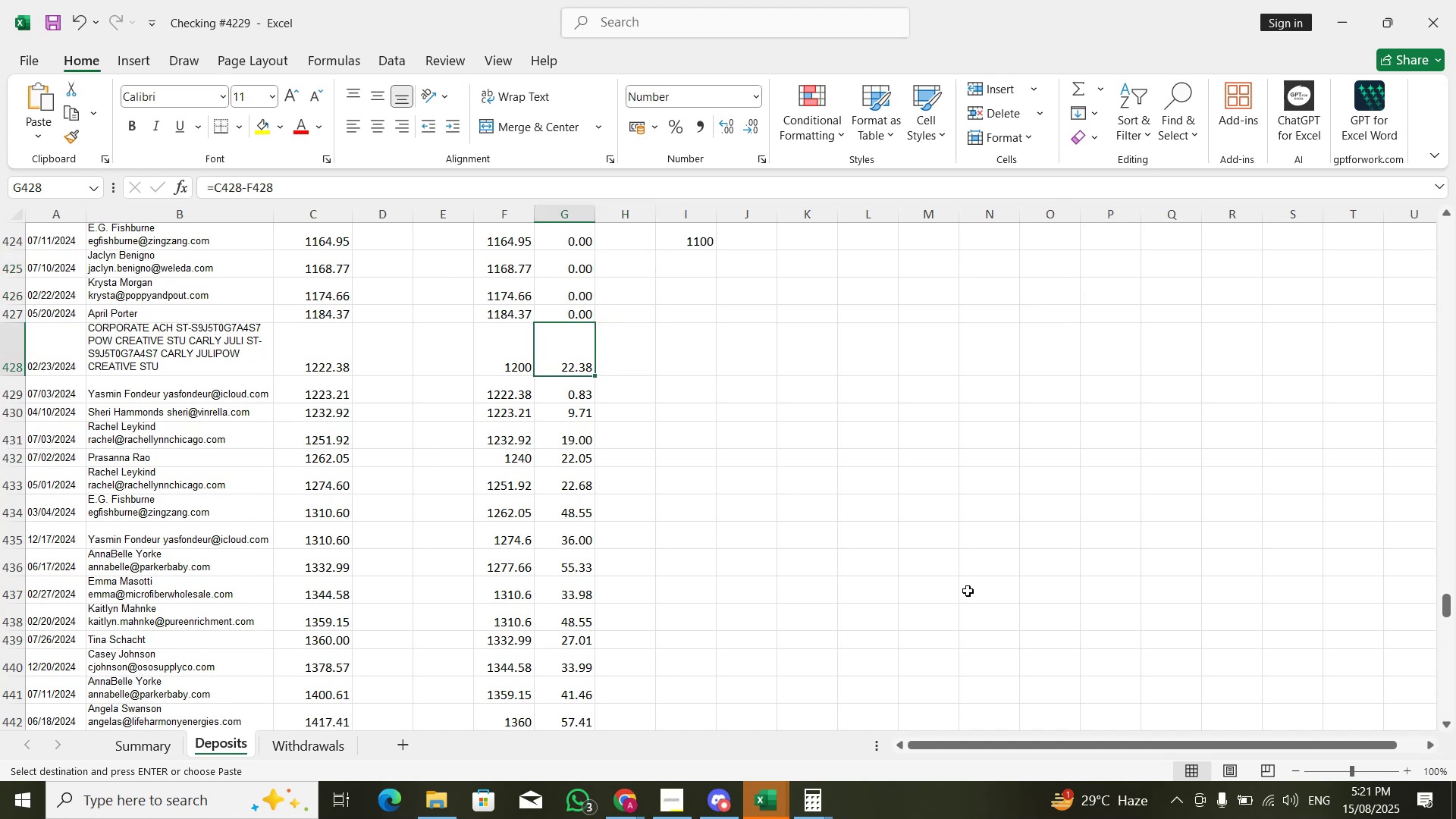 
key(ArrowLeft)
 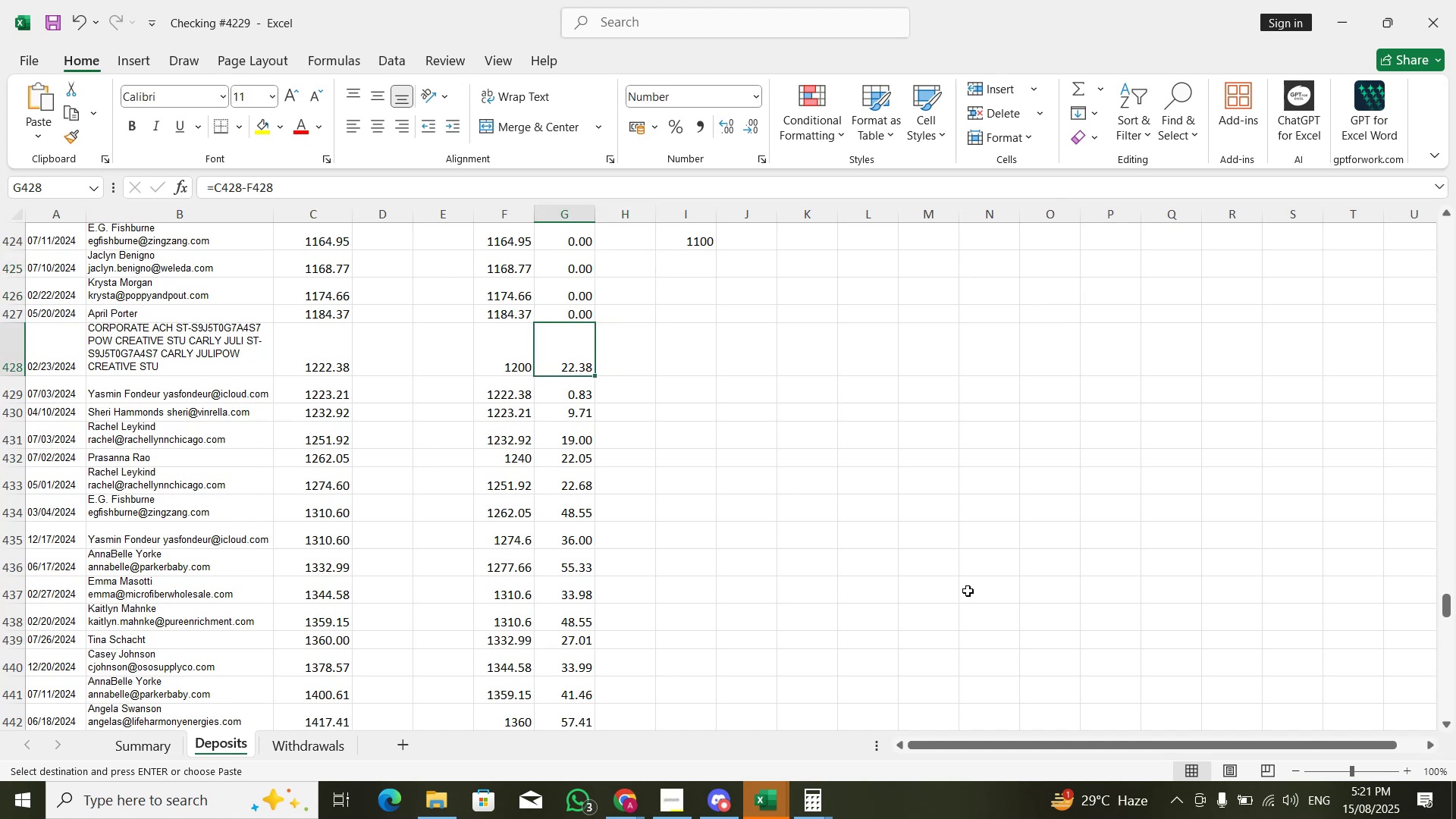 
key(Control+ControlLeft)
 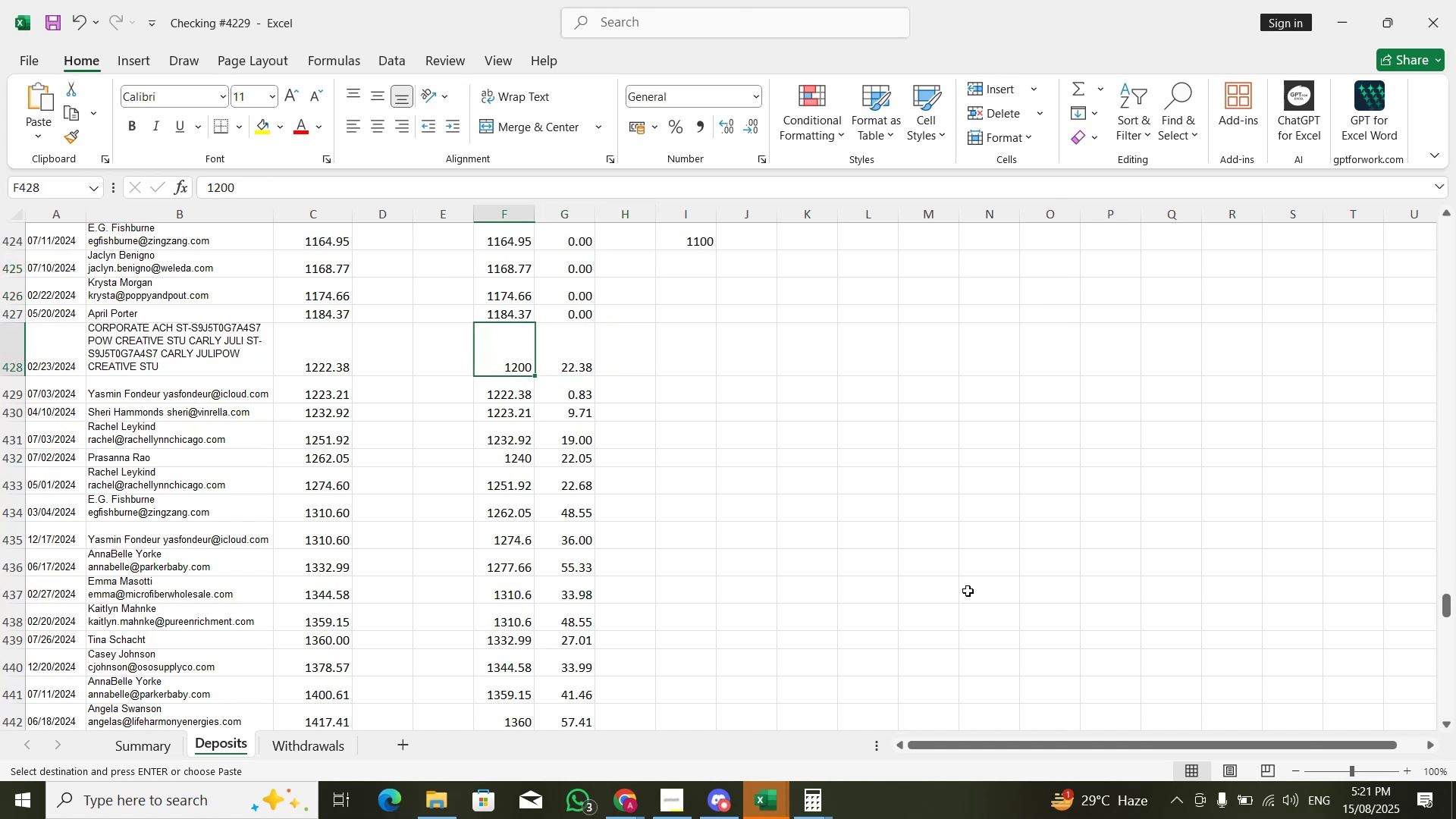 
key(Control+C)
 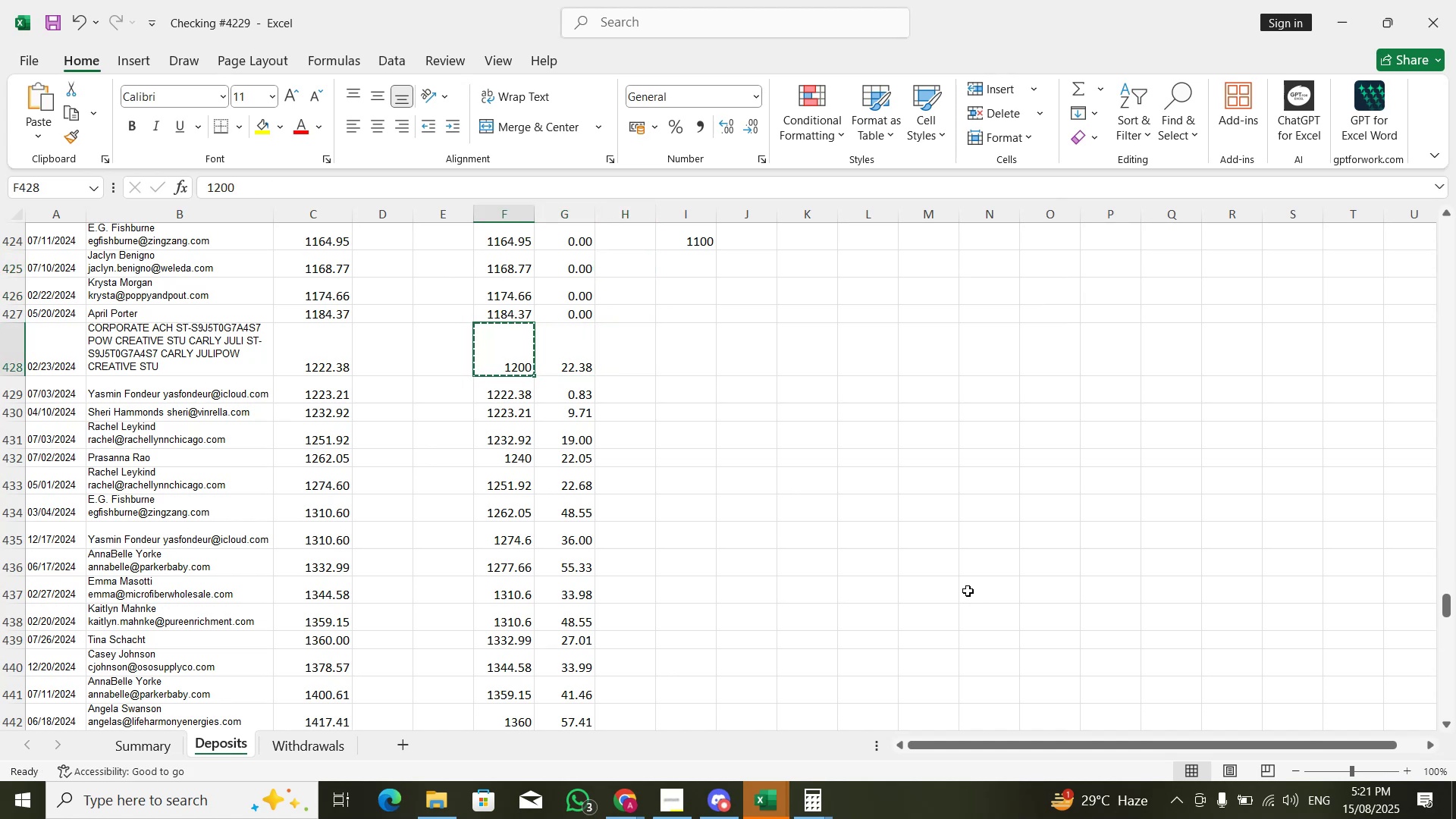 
key(ArrowRight)
 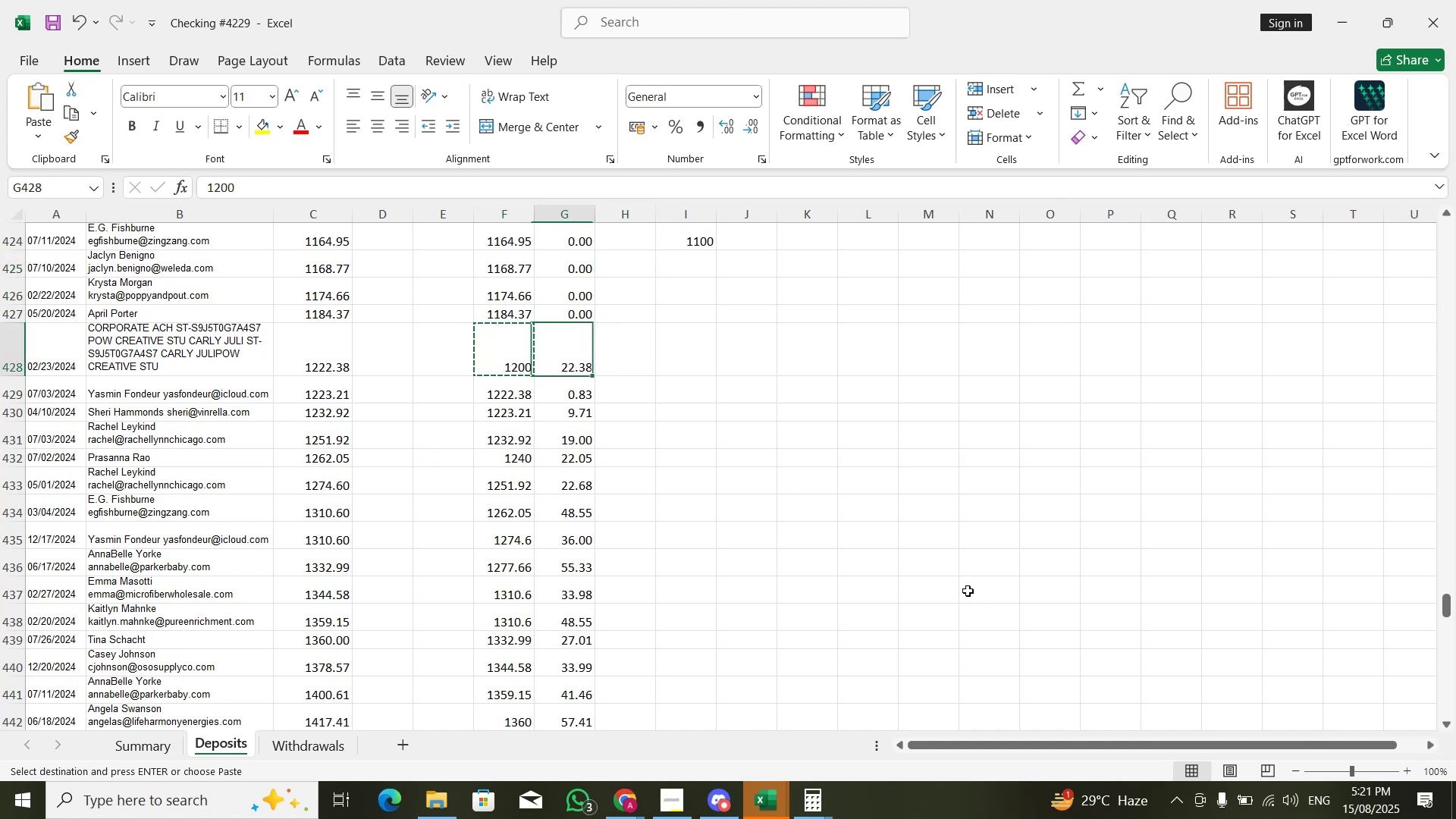 
key(ArrowRight)
 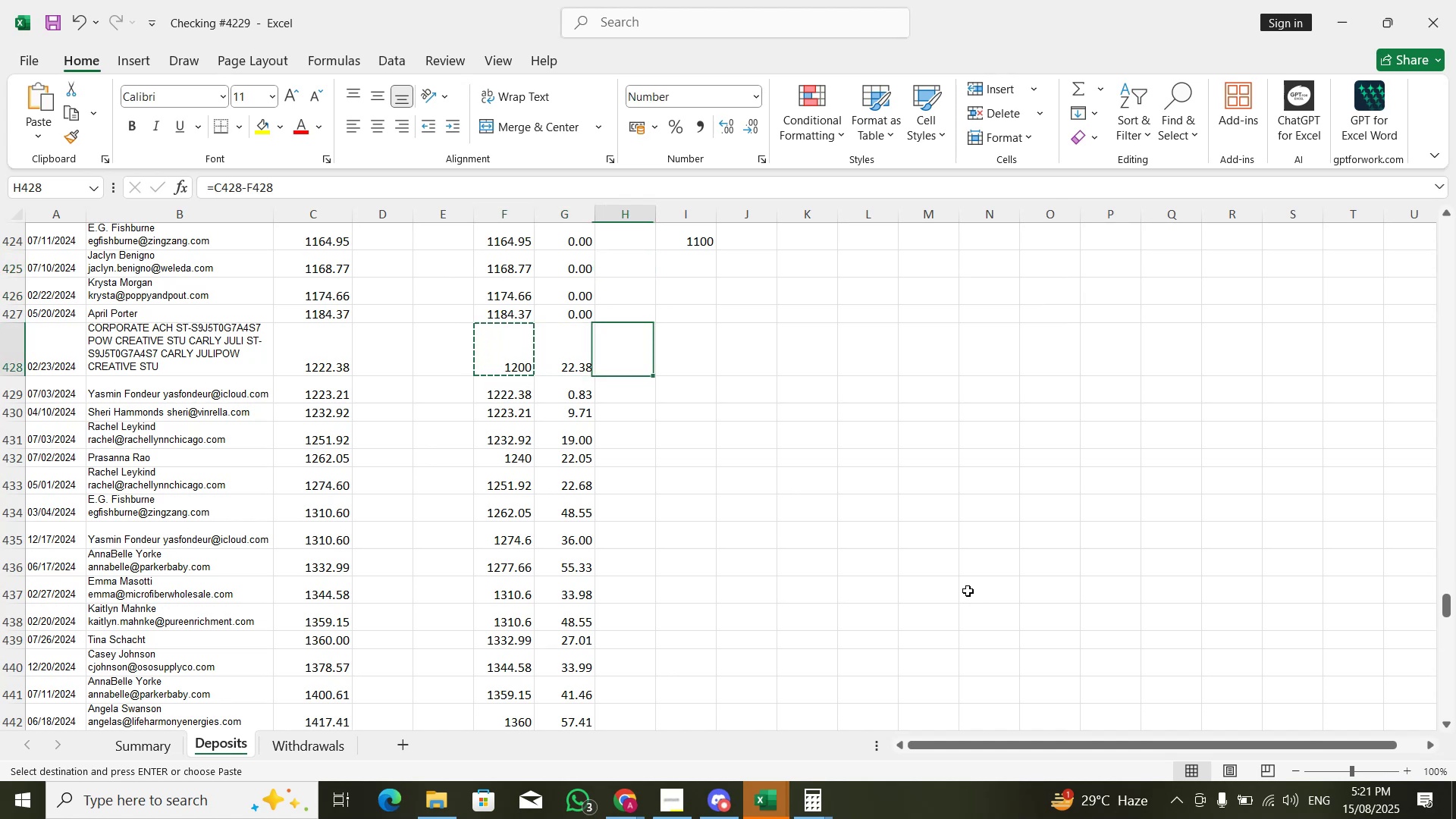 
key(ArrowRight)
 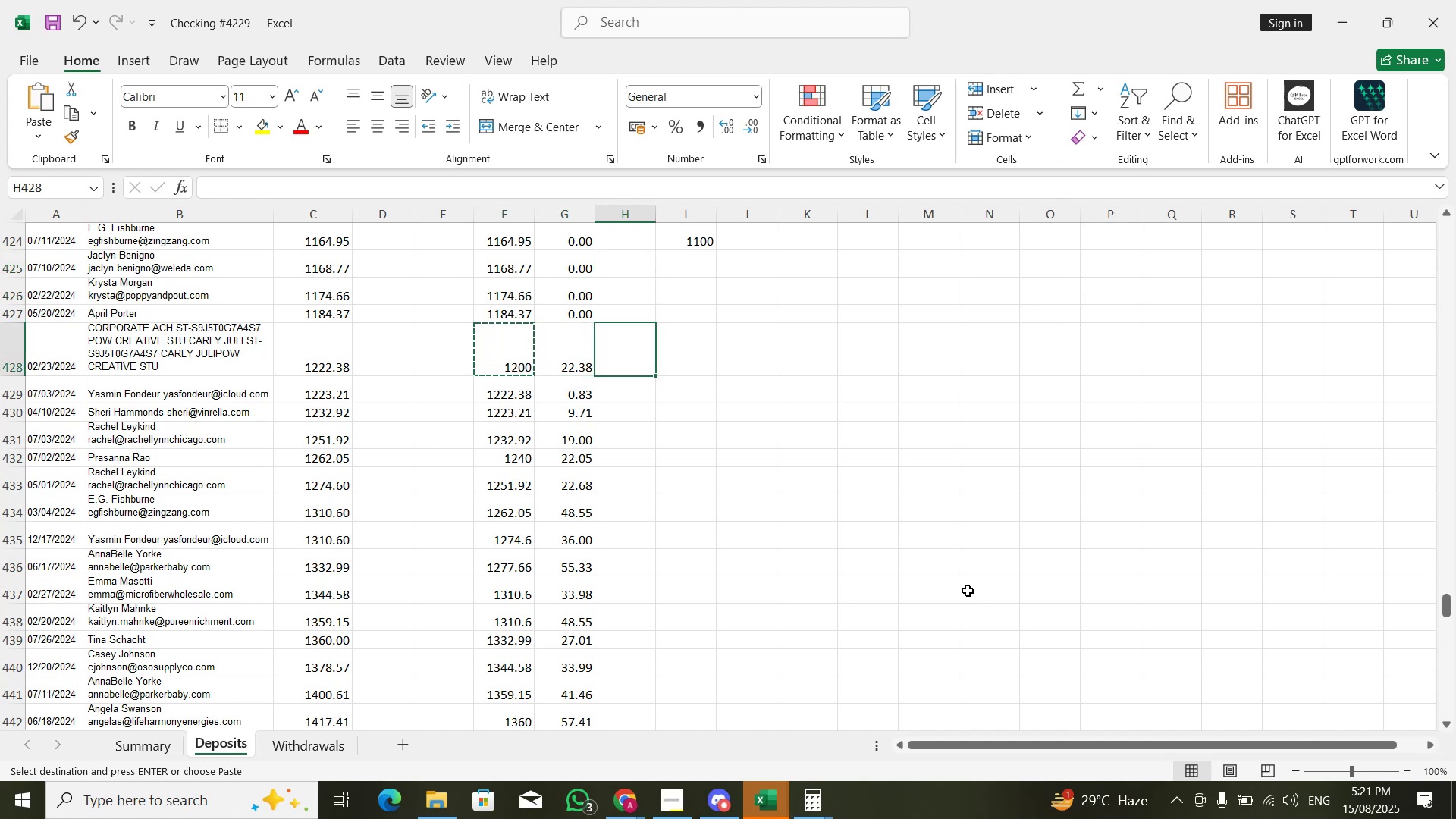 
key(Control+ControlLeft)
 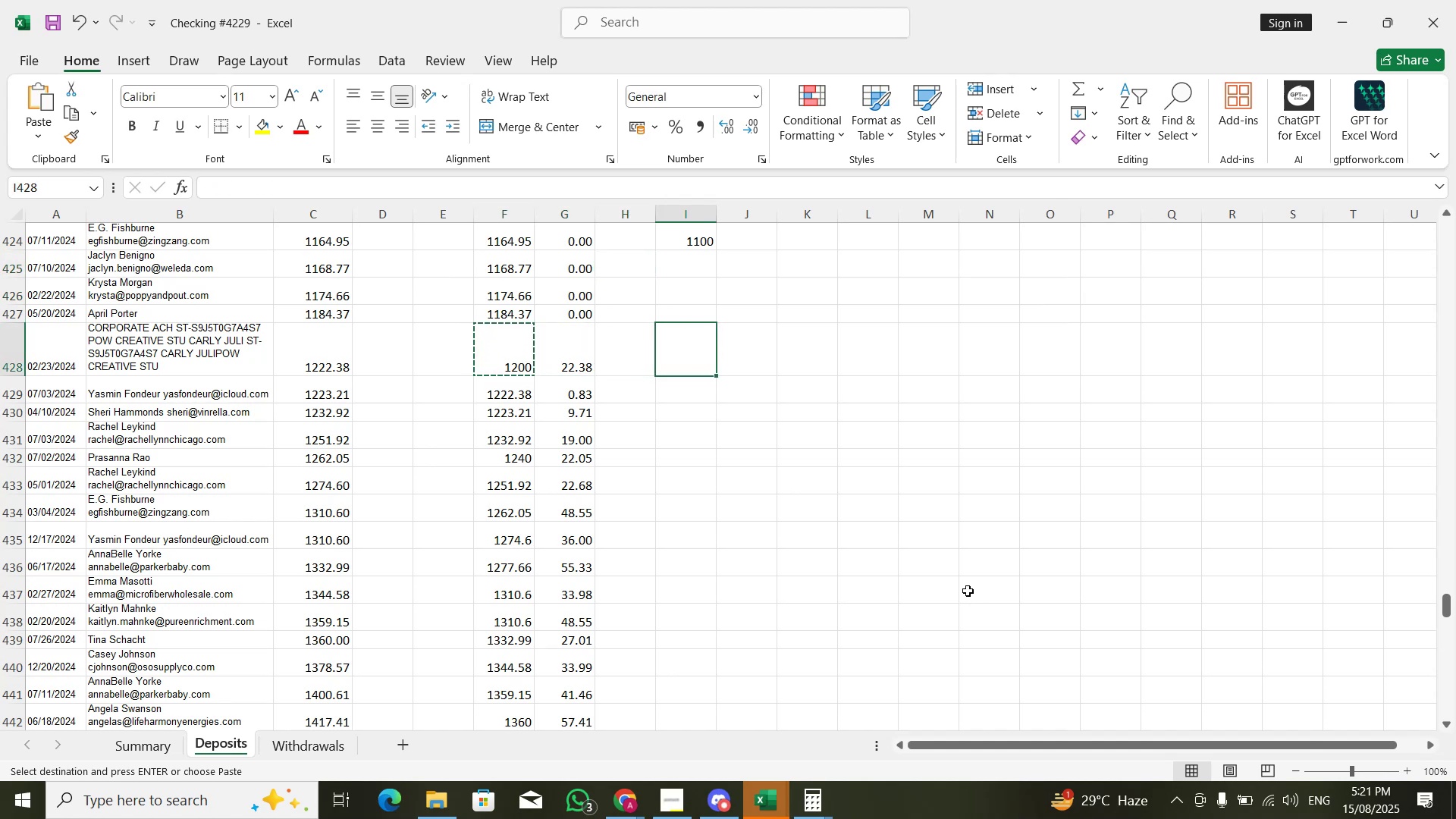 
key(Control+V)
 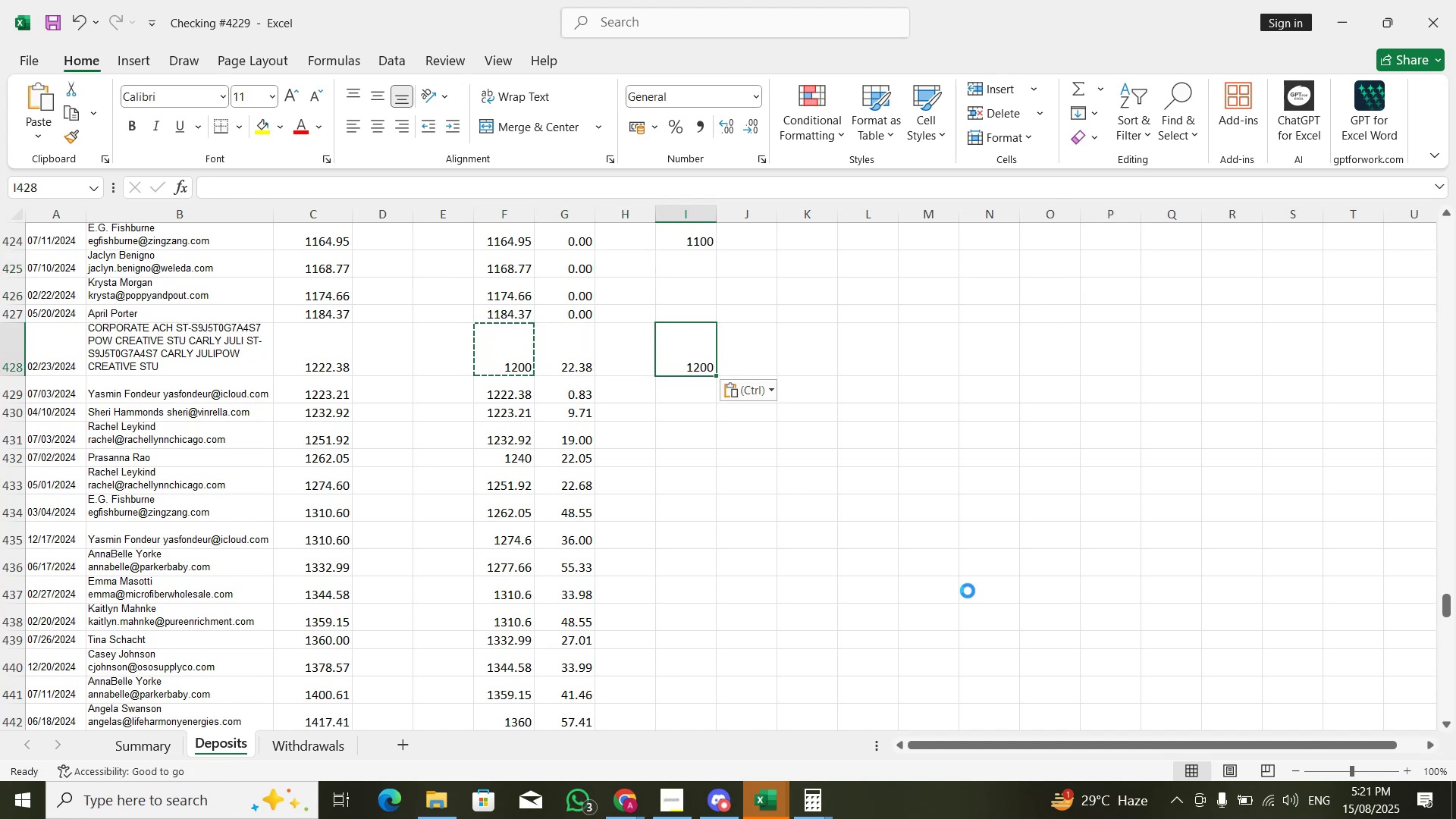 
key(ArrowLeft)
 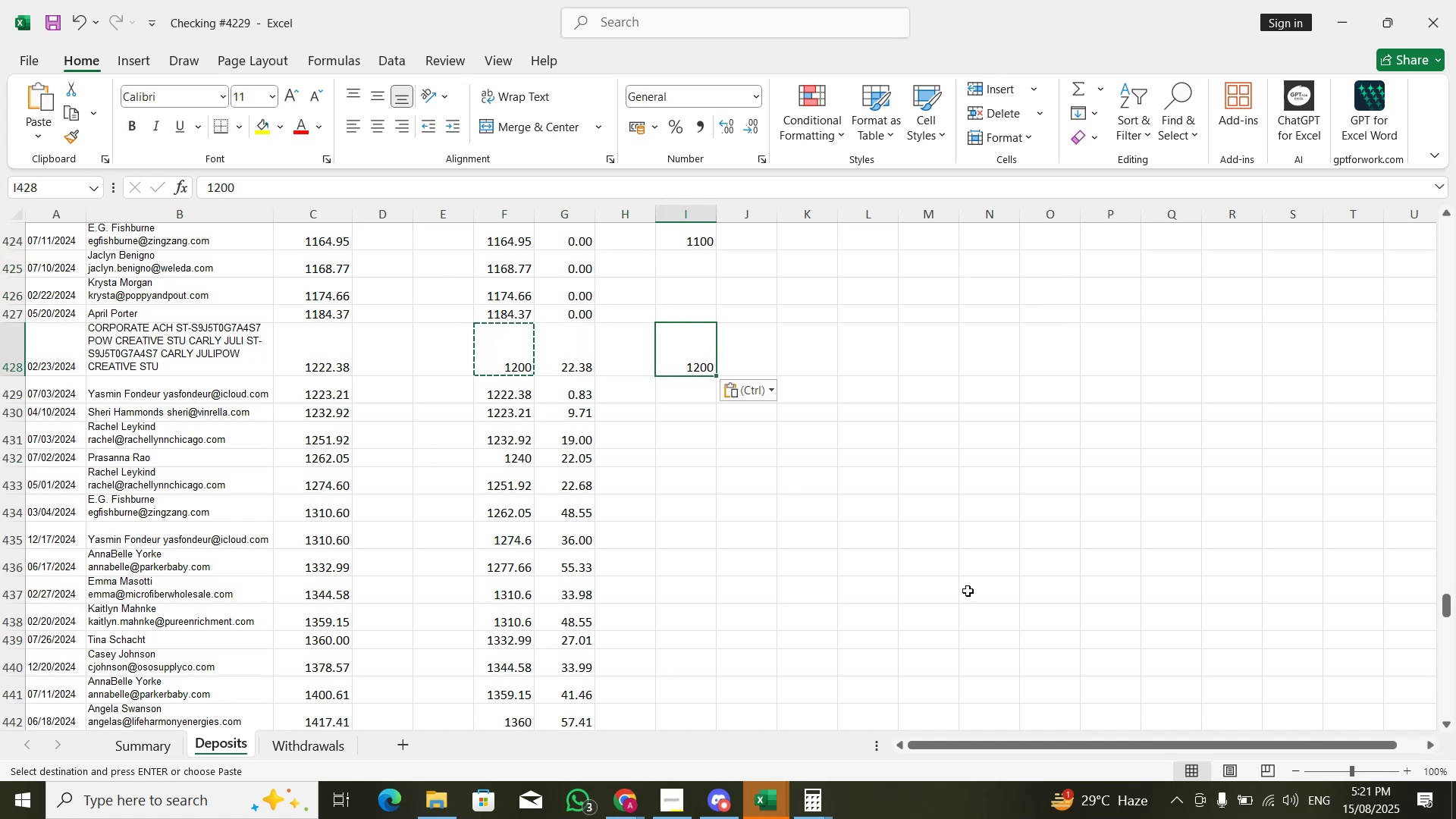 
key(ArrowLeft)
 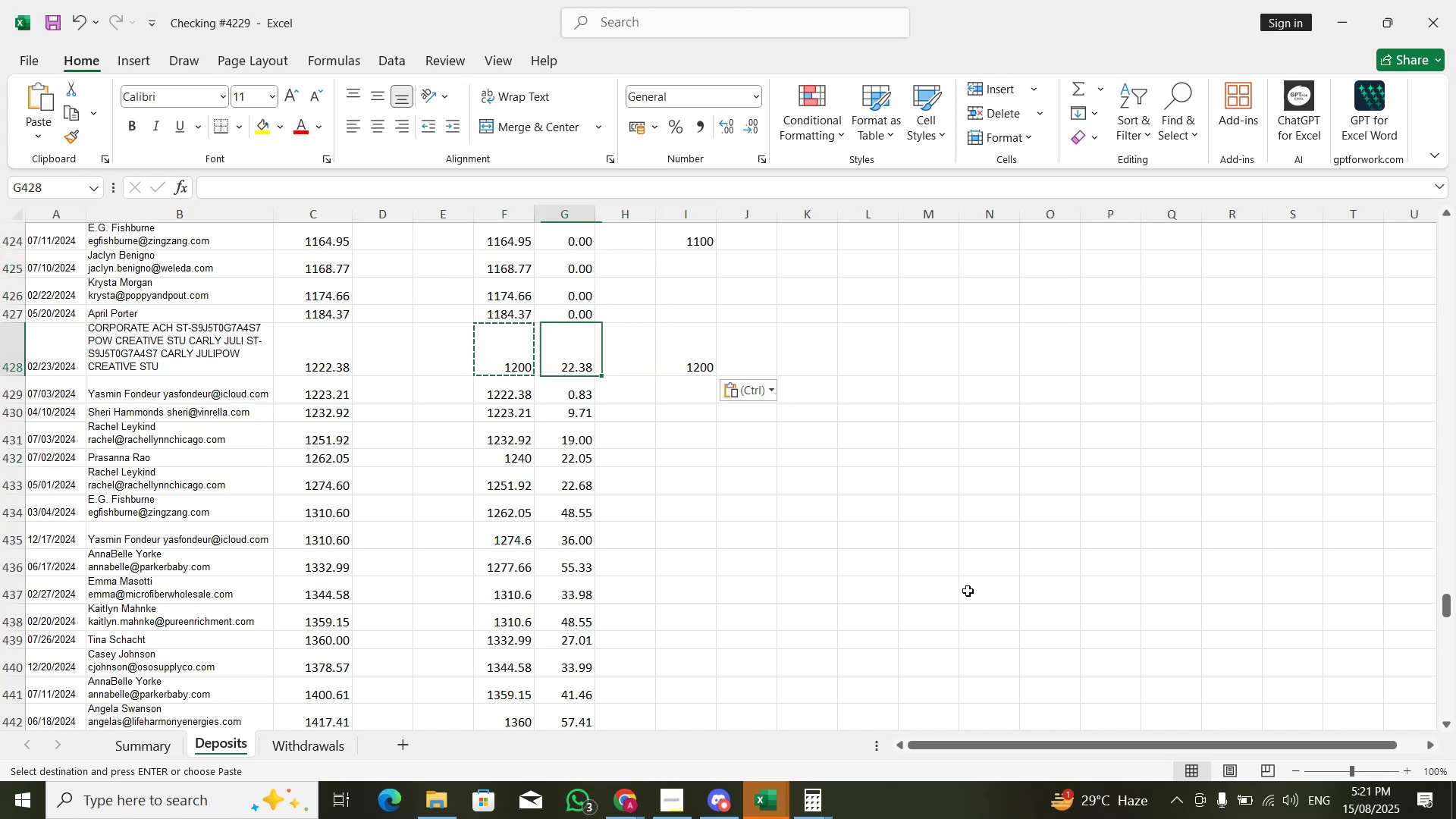 
key(ArrowDown)
 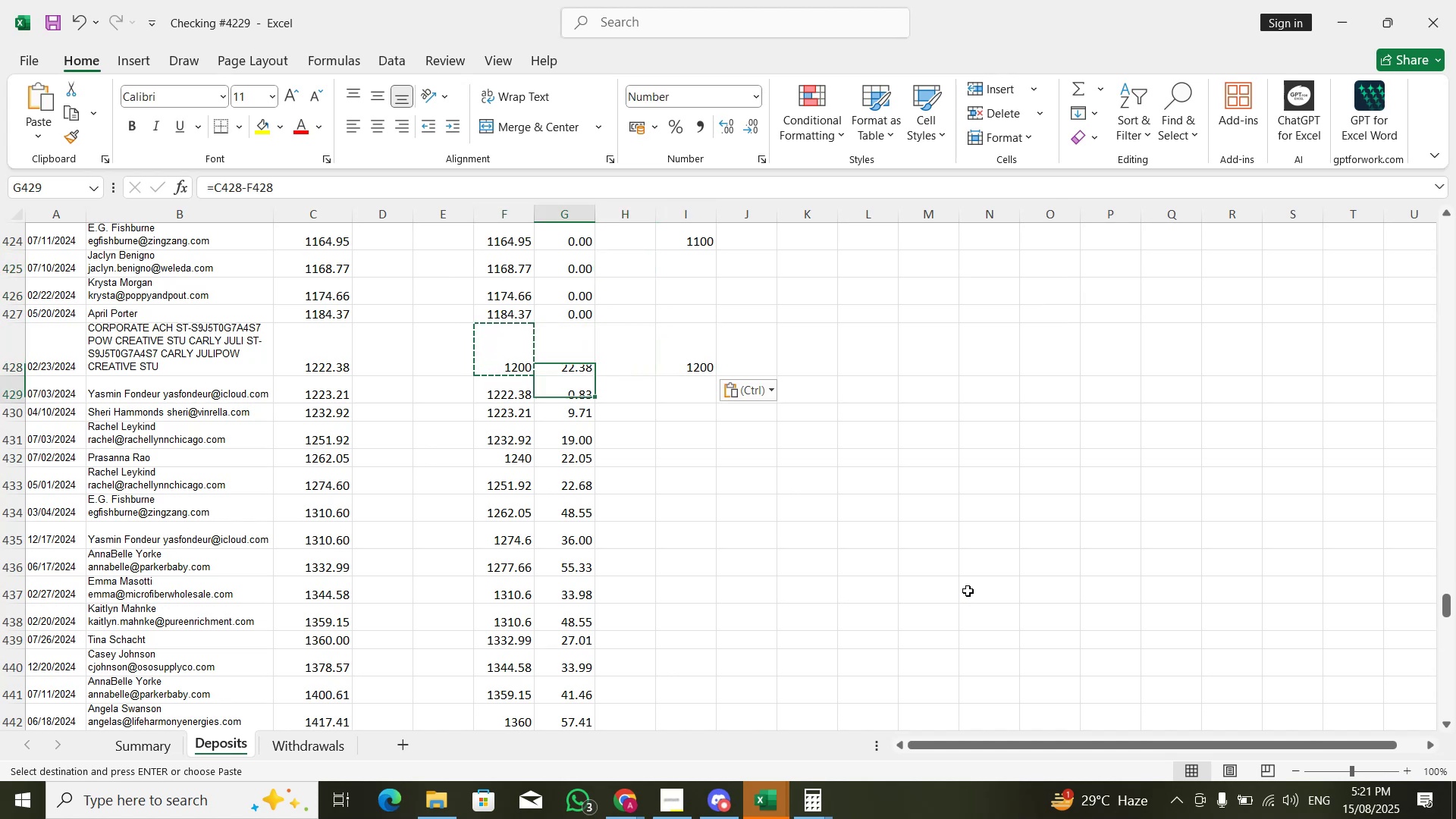 
key(ArrowLeft)
 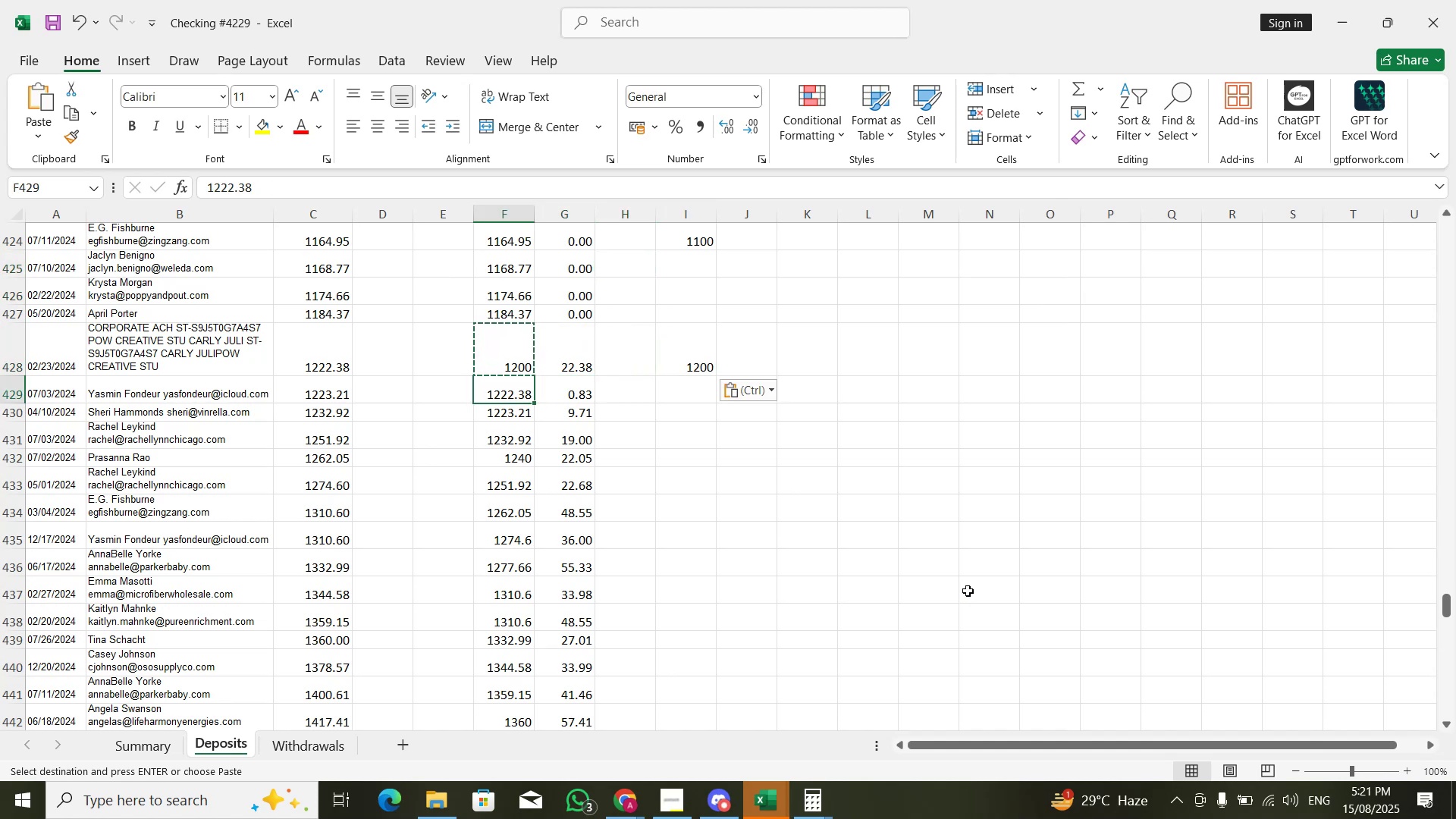 
key(Shift+ArrowRight)
 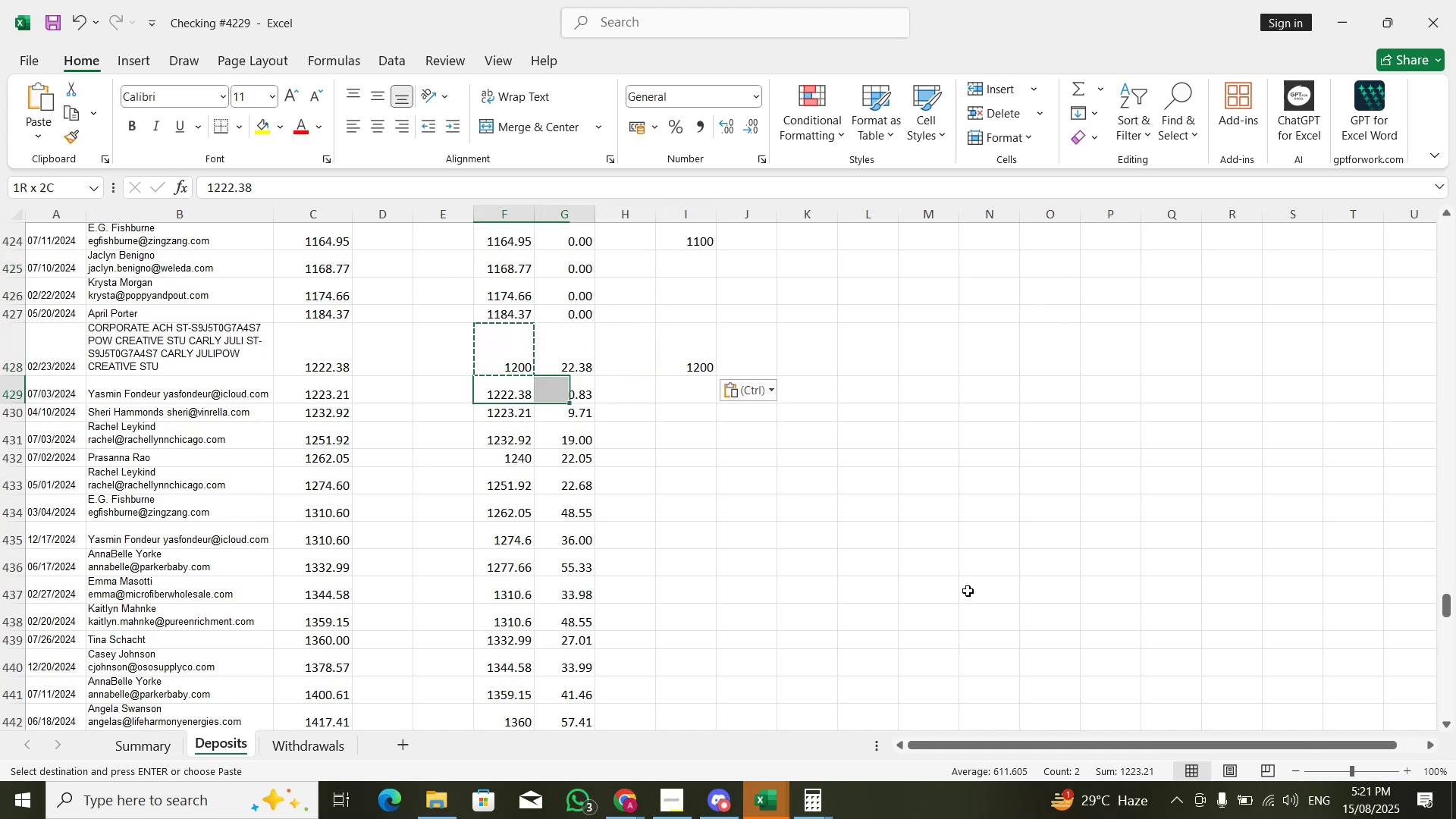 
key(Control+Shift+ArrowDown)
 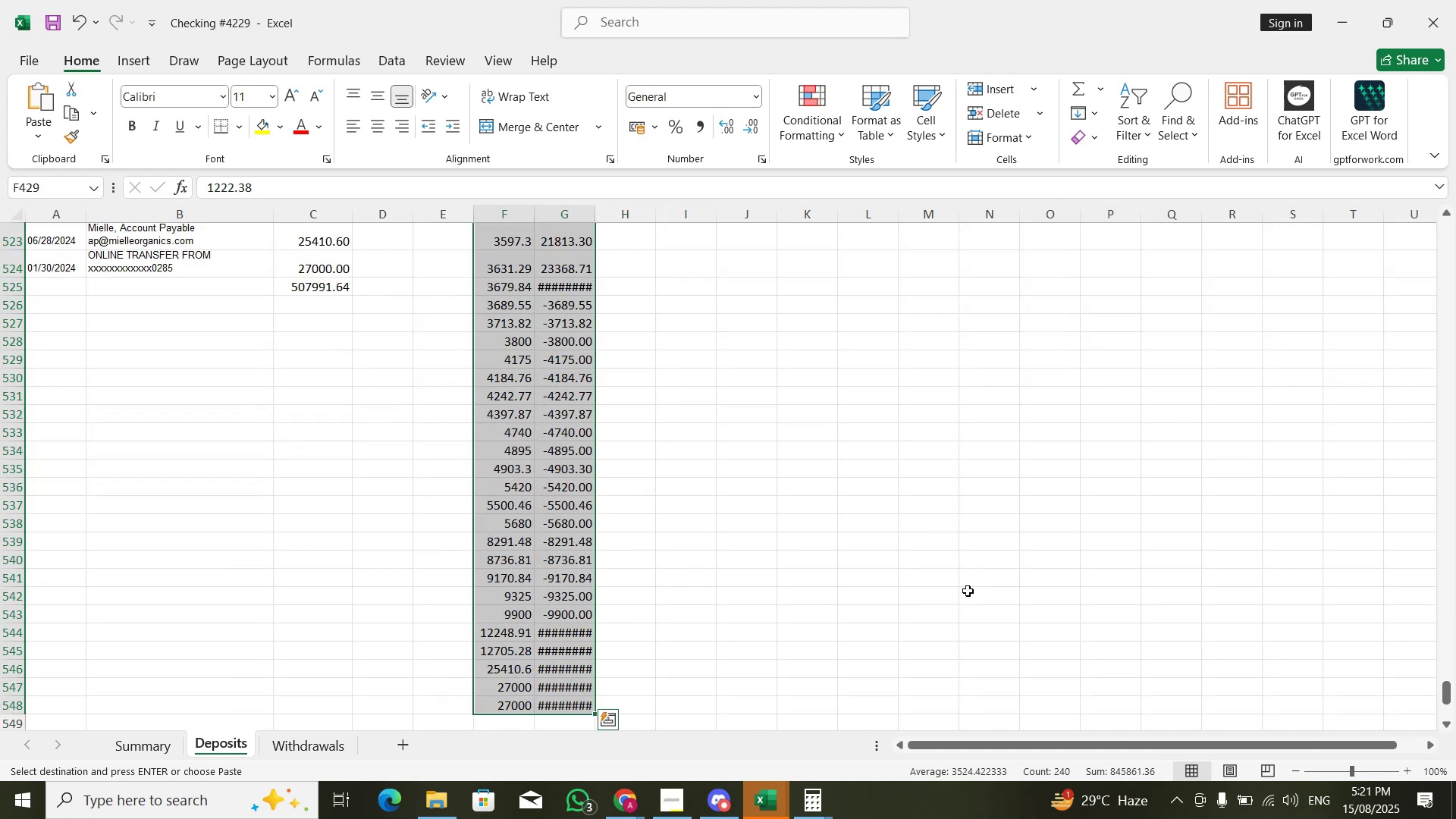 
key(Control+X)
 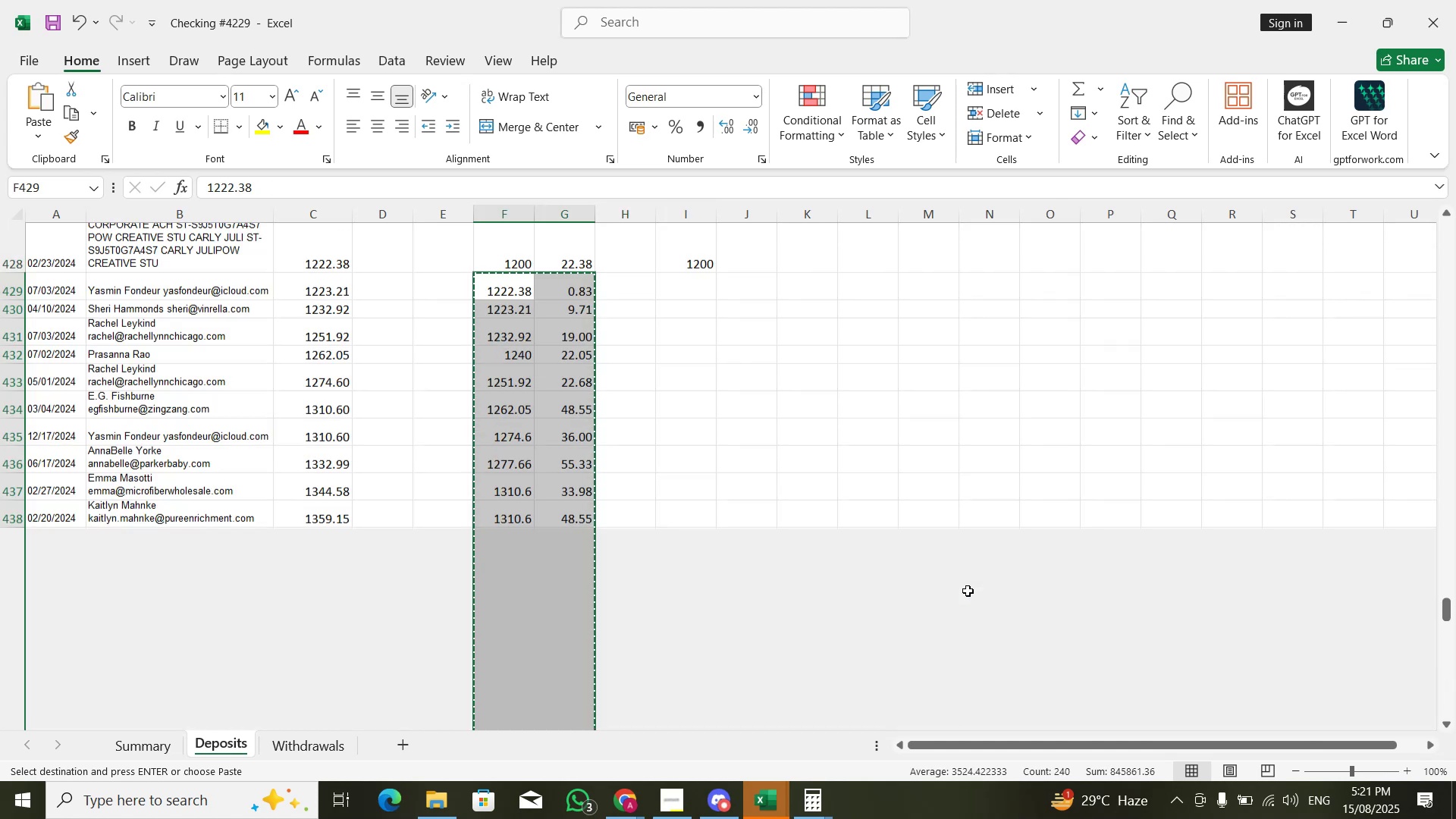 
key(ArrowUp)
 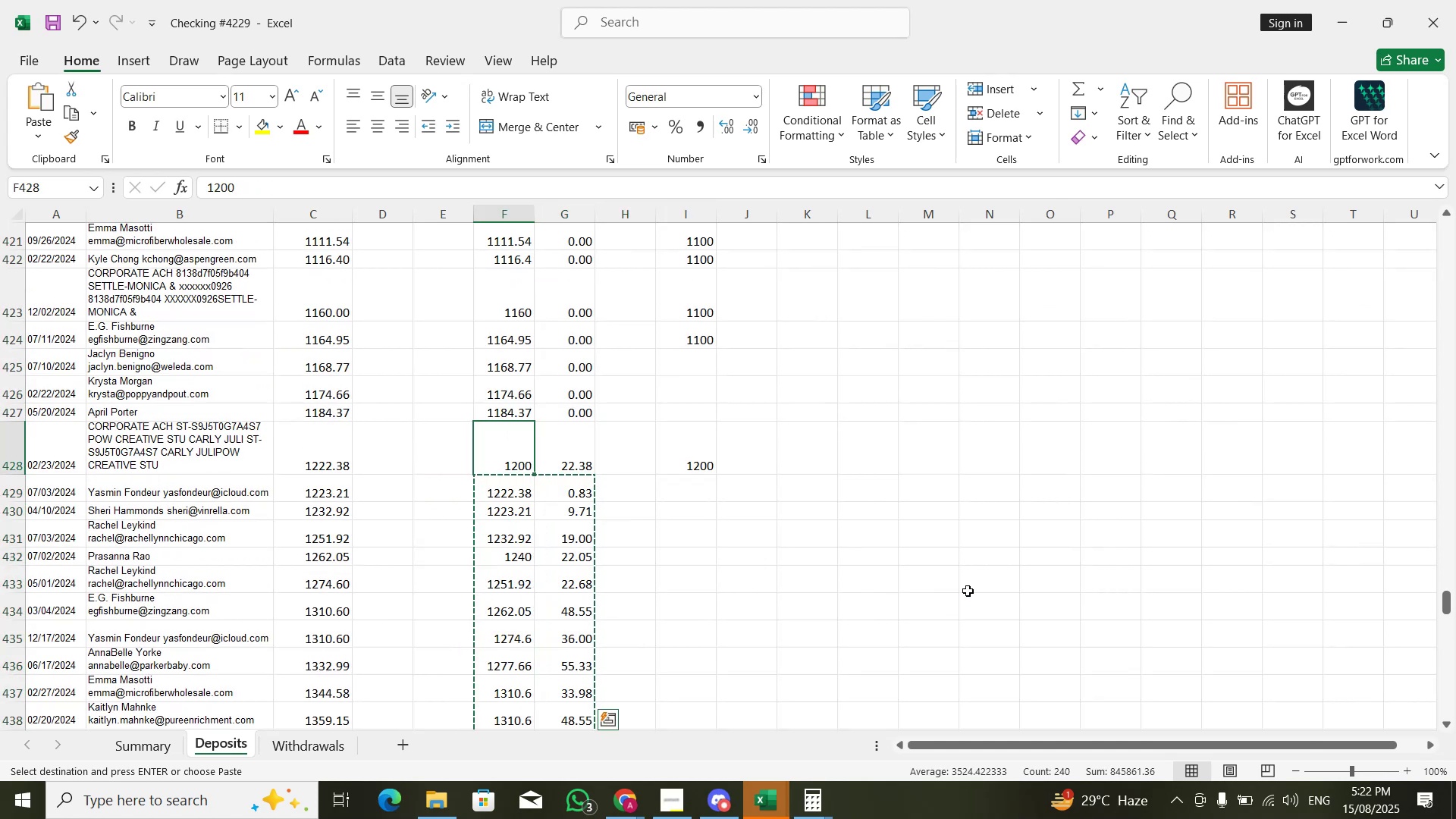 
key(Control+ControlLeft)
 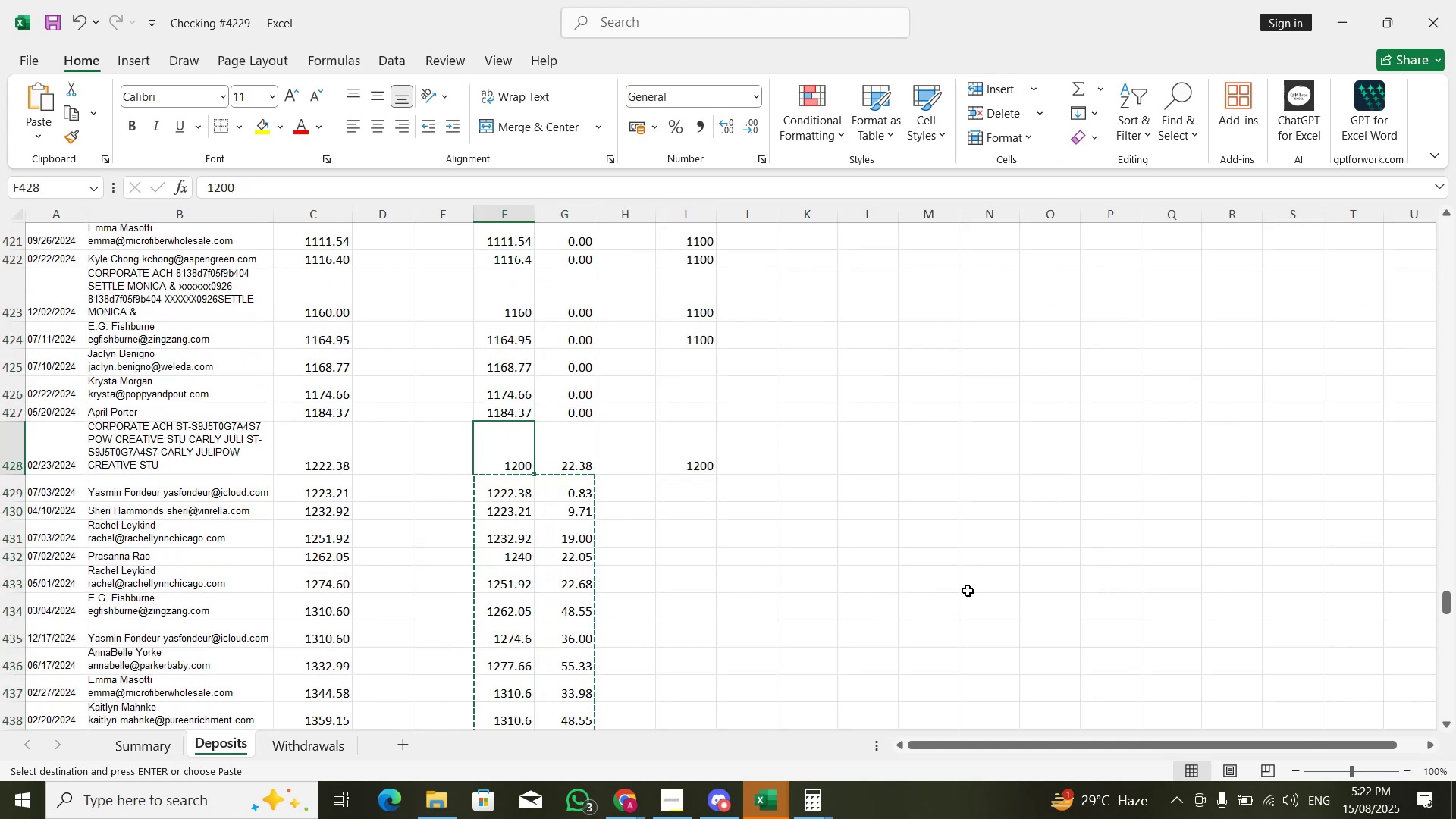 
key(Control+V)
 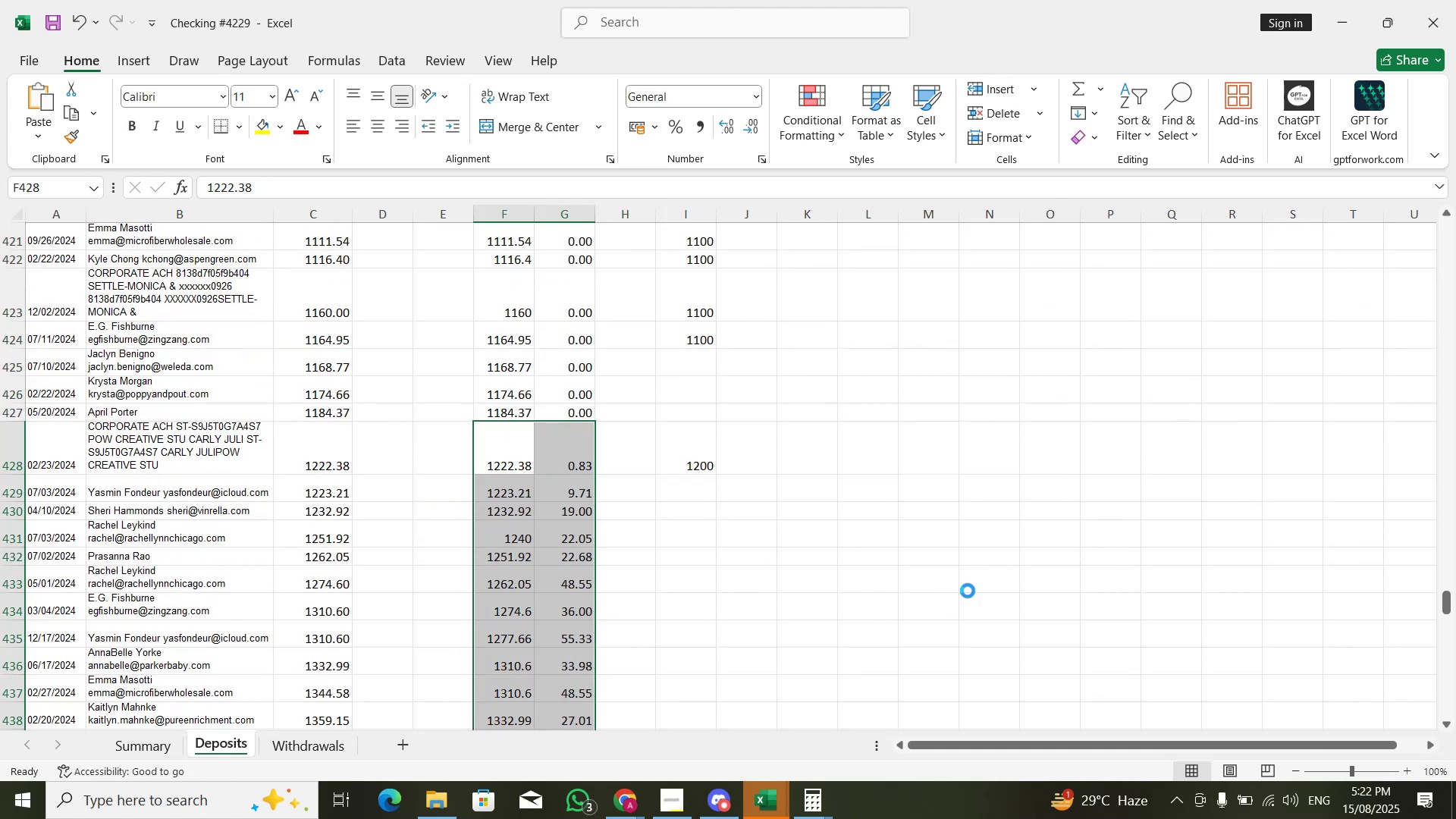 
hold_key(key=ArrowDown, duration=0.84)
 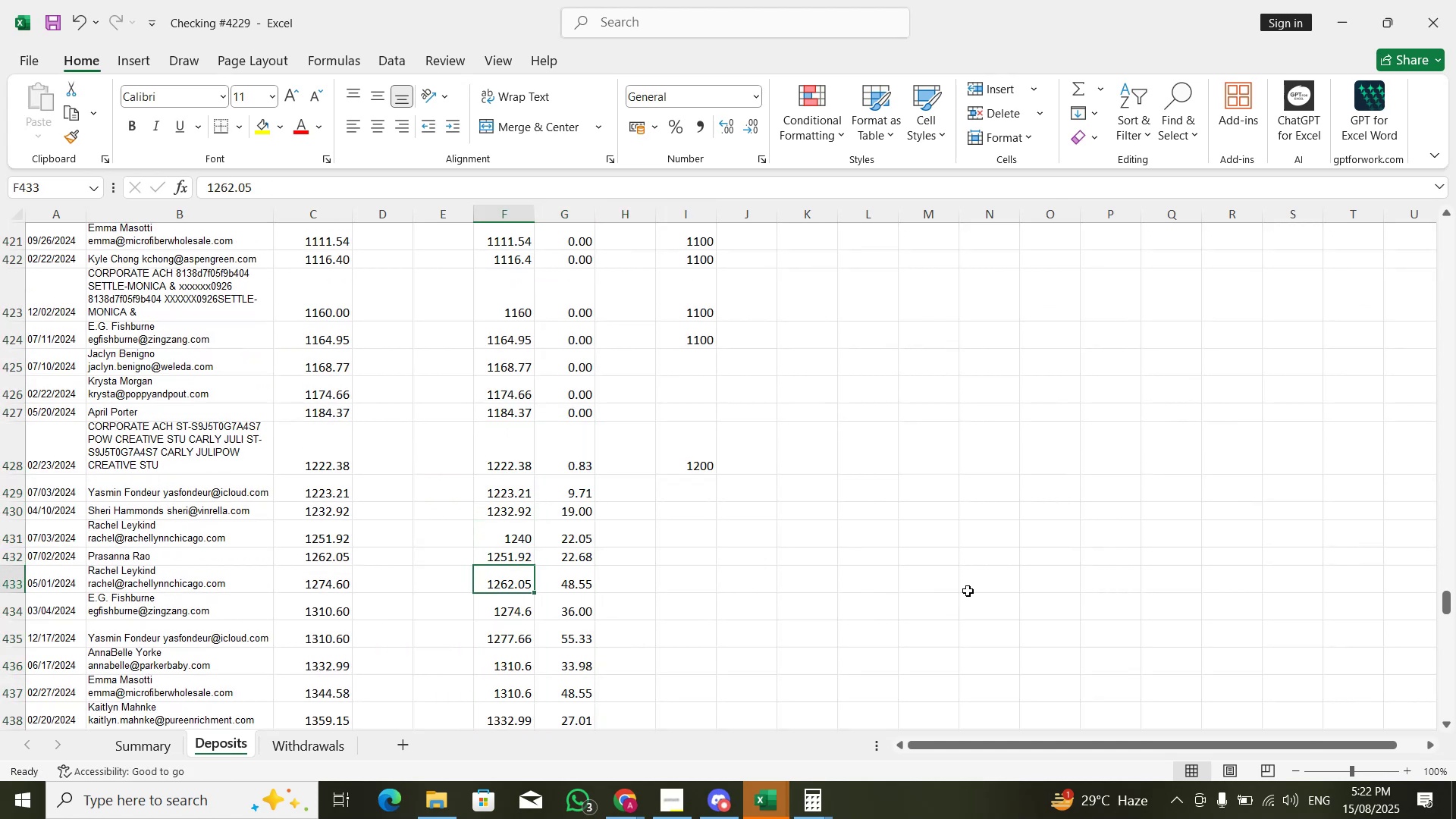 
key(ArrowRight)
 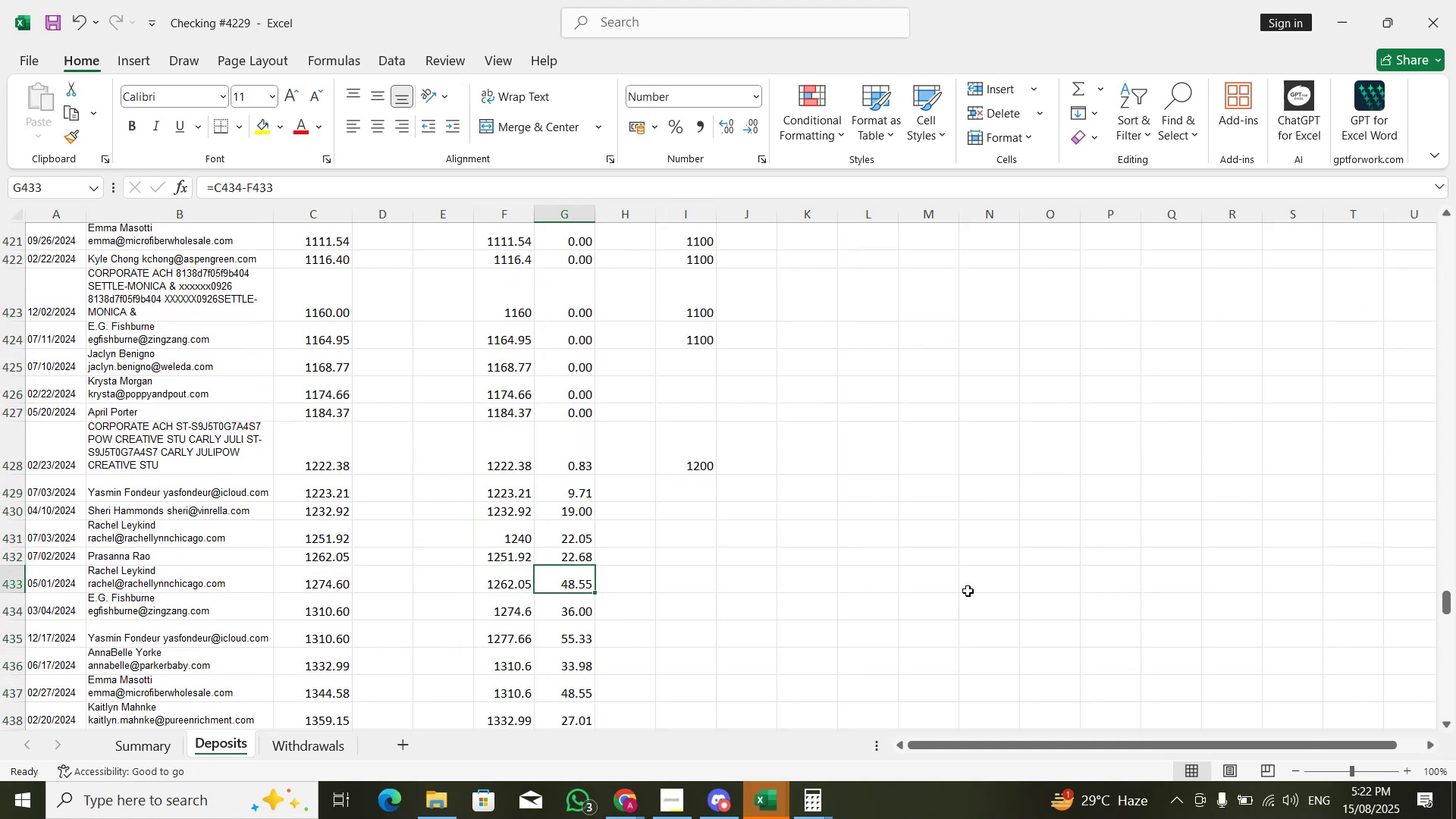 
key(ArrowUp)
 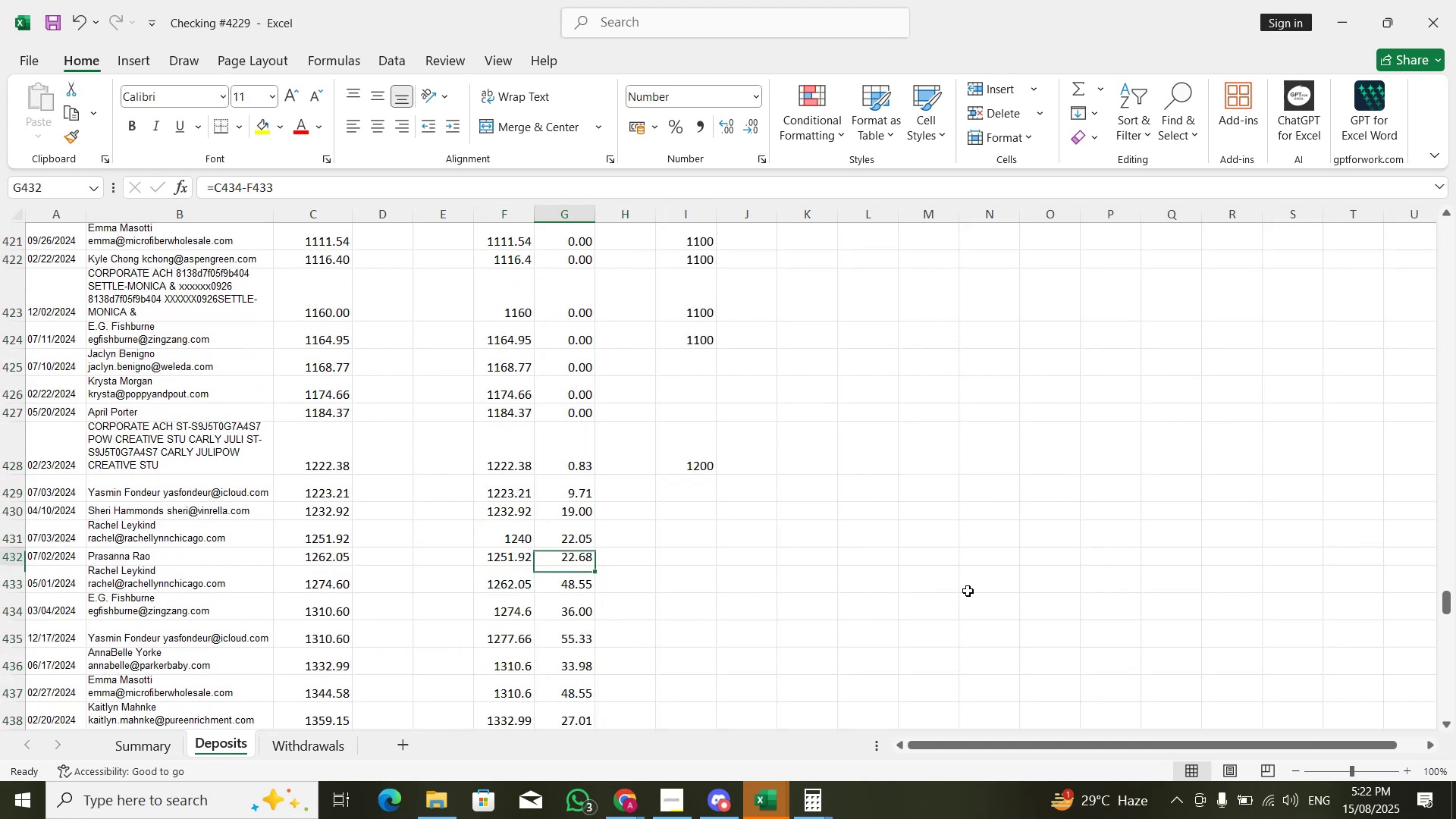 
key(ArrowUp)
 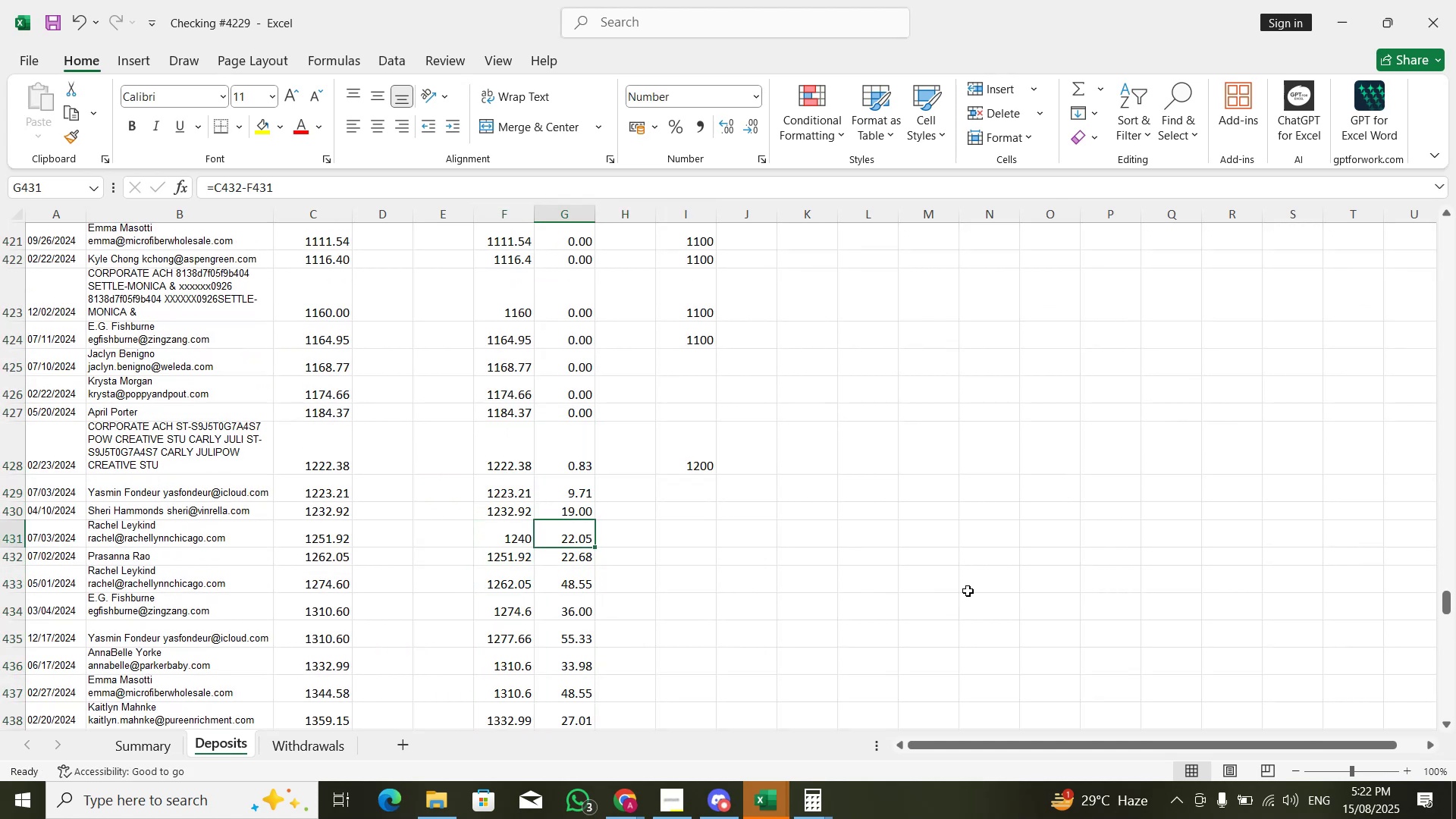 
key(ArrowUp)
 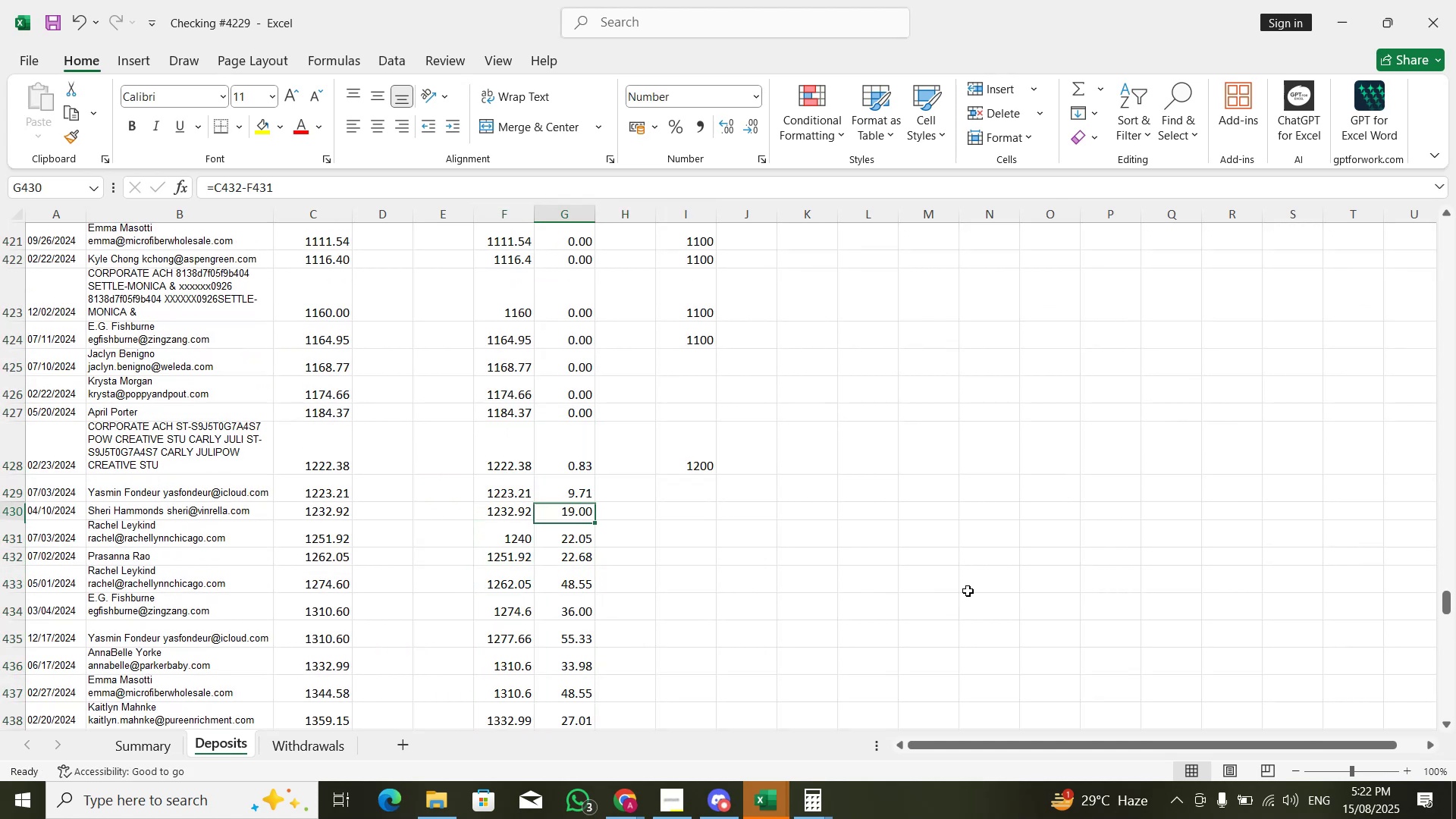 
key(ArrowUp)
 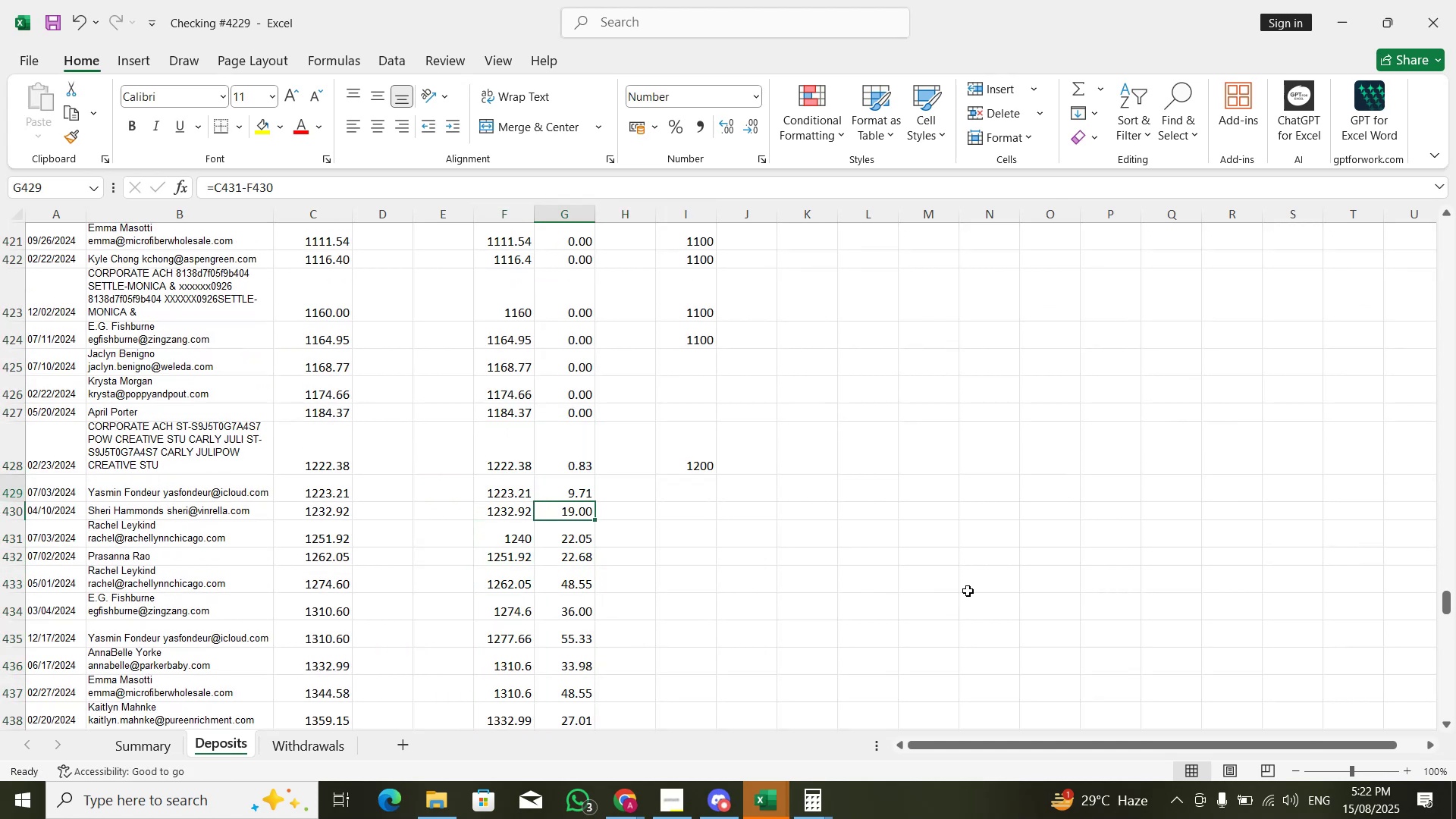 
key(ArrowUp)
 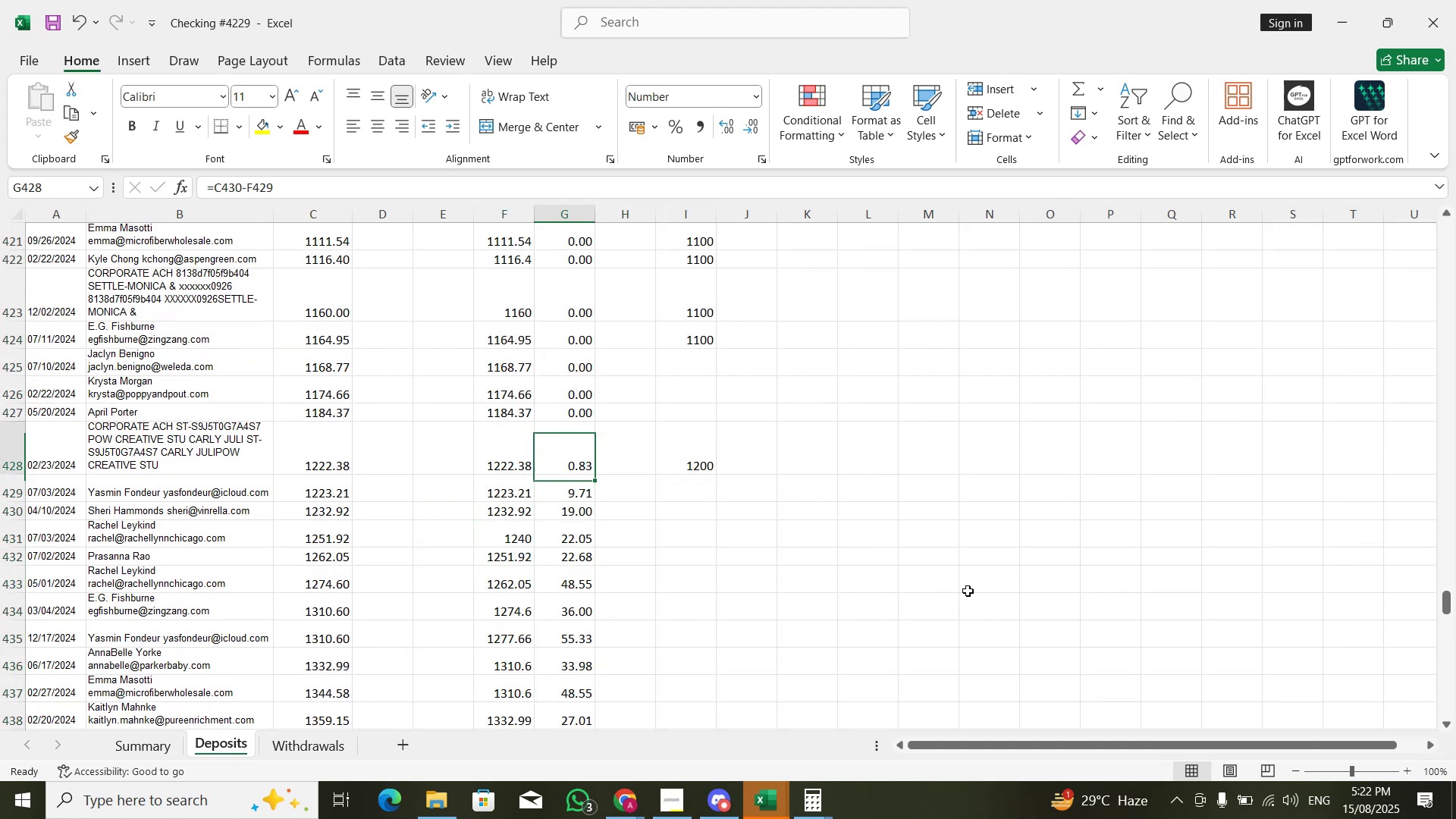 
key(ArrowUp)
 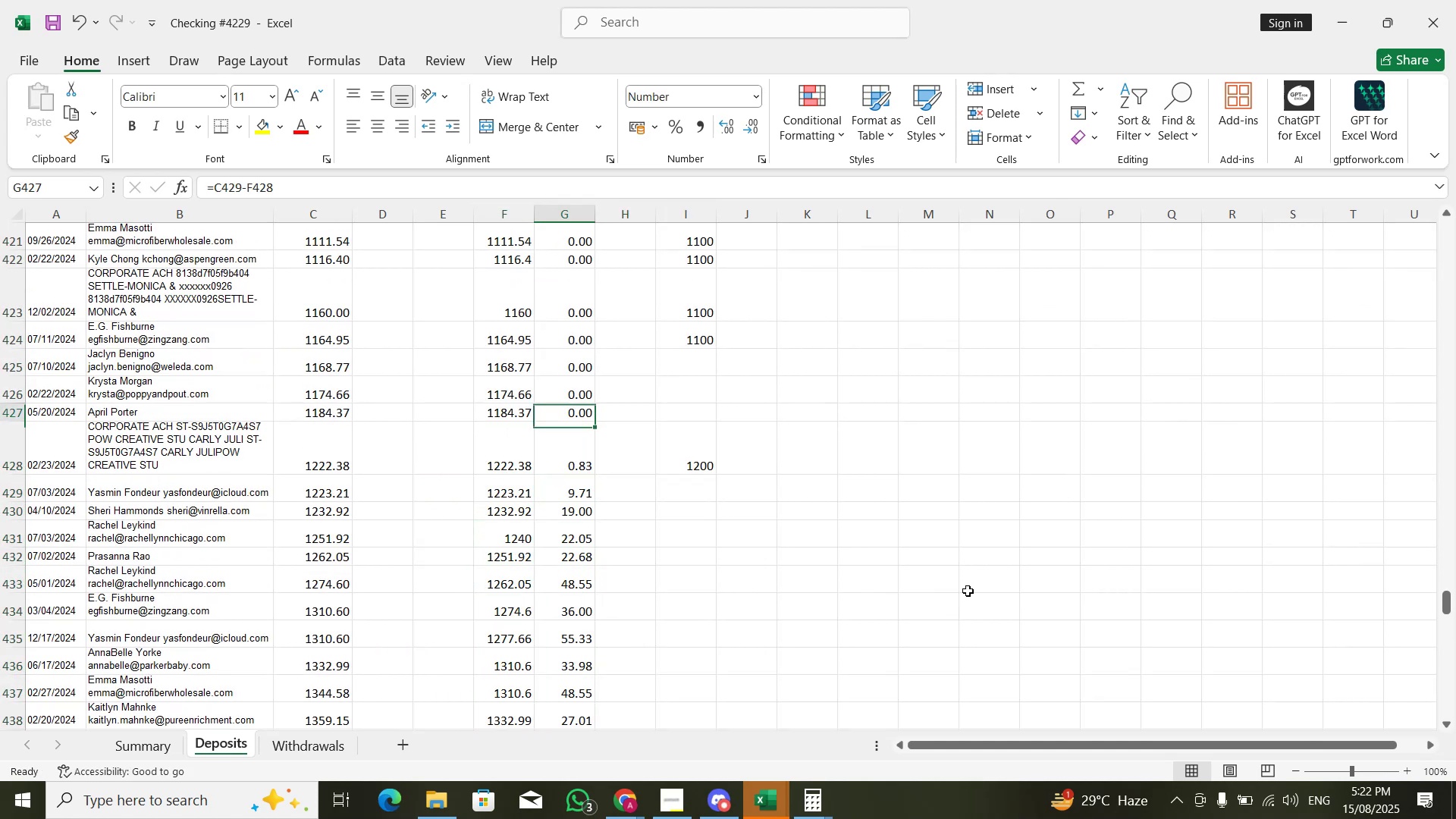 
key(ArrowUp)
 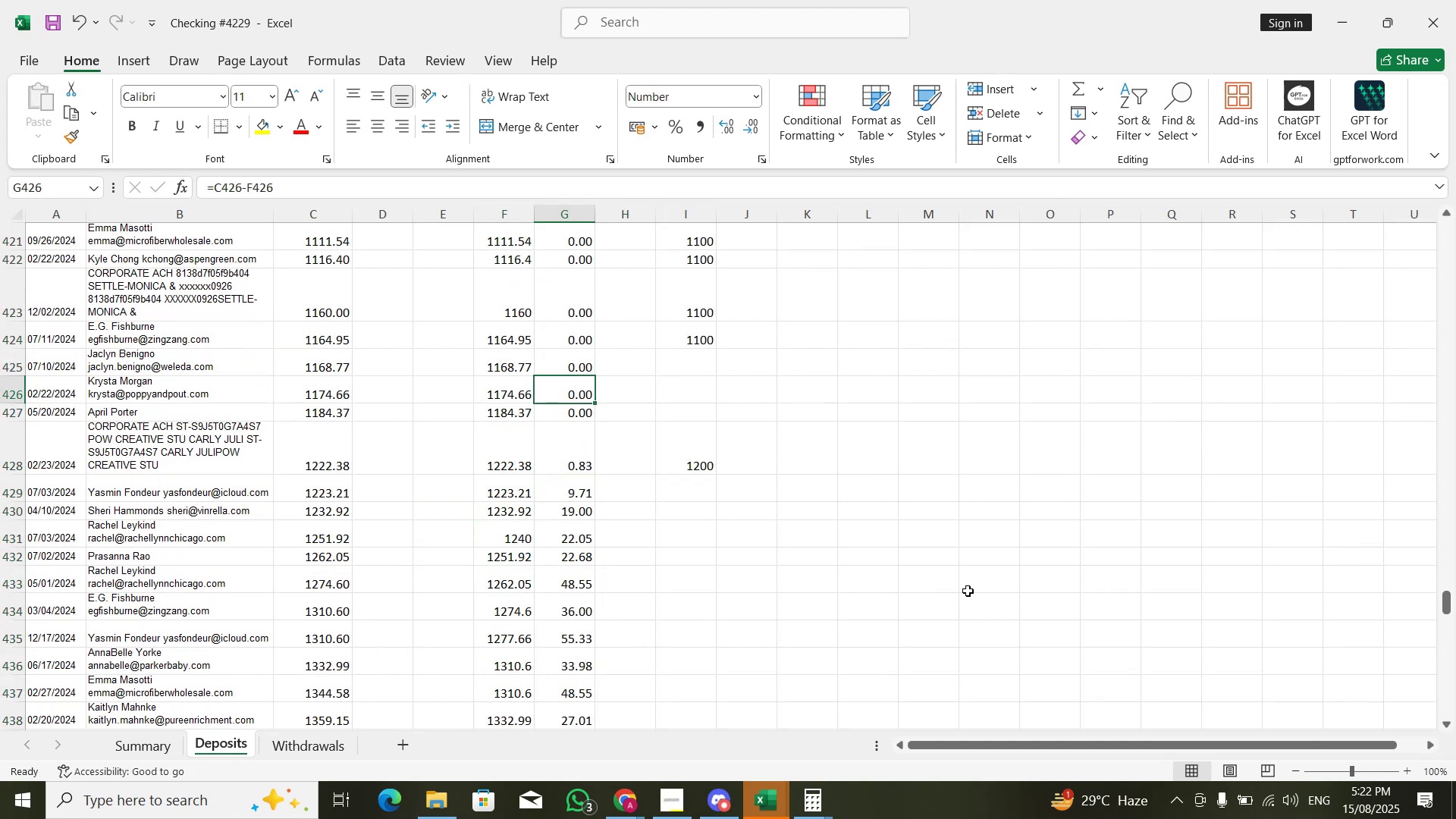 
key(Control+Shift+ShiftLeft)
 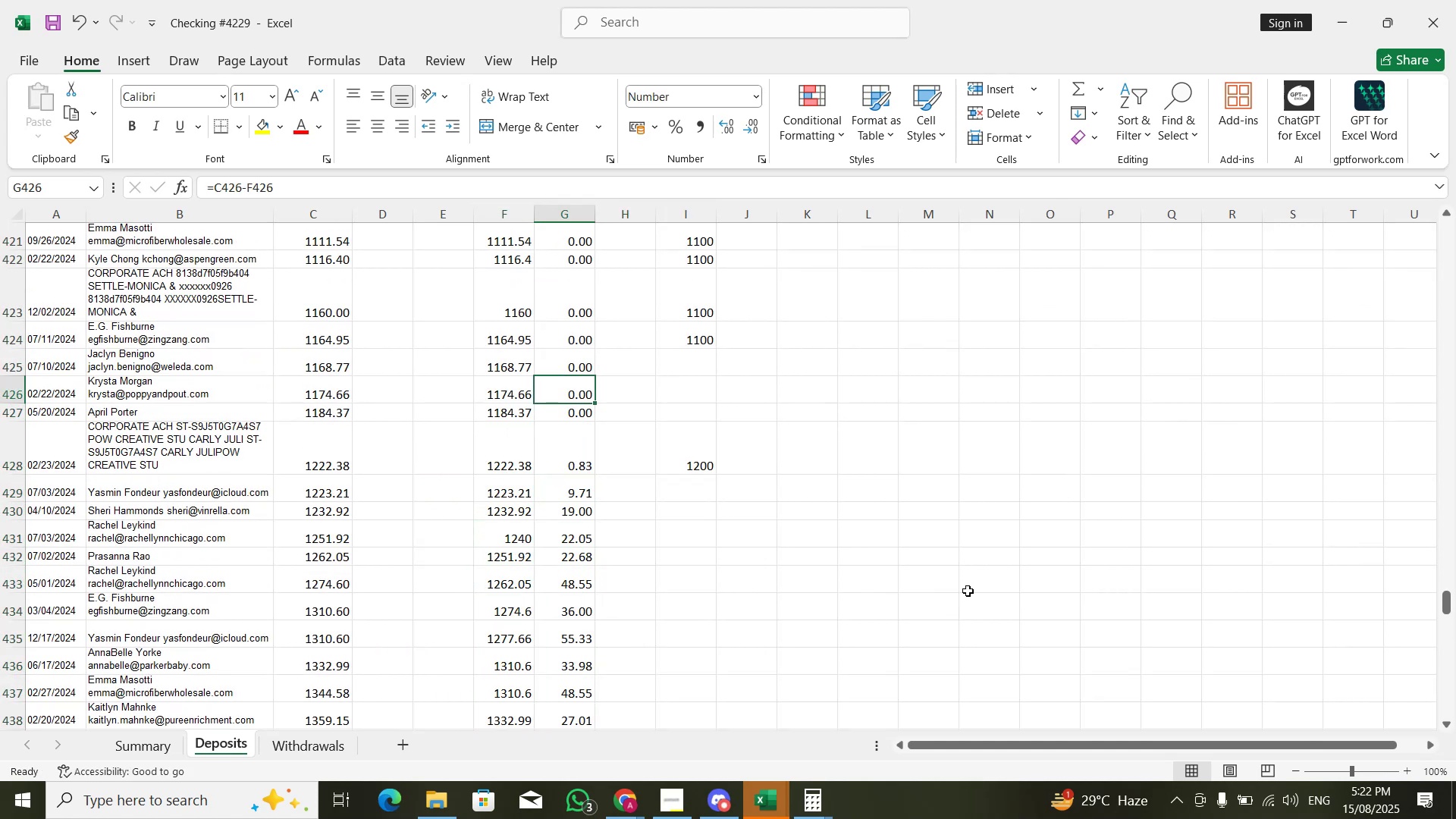 
key(Control+Shift+ArrowDown)
 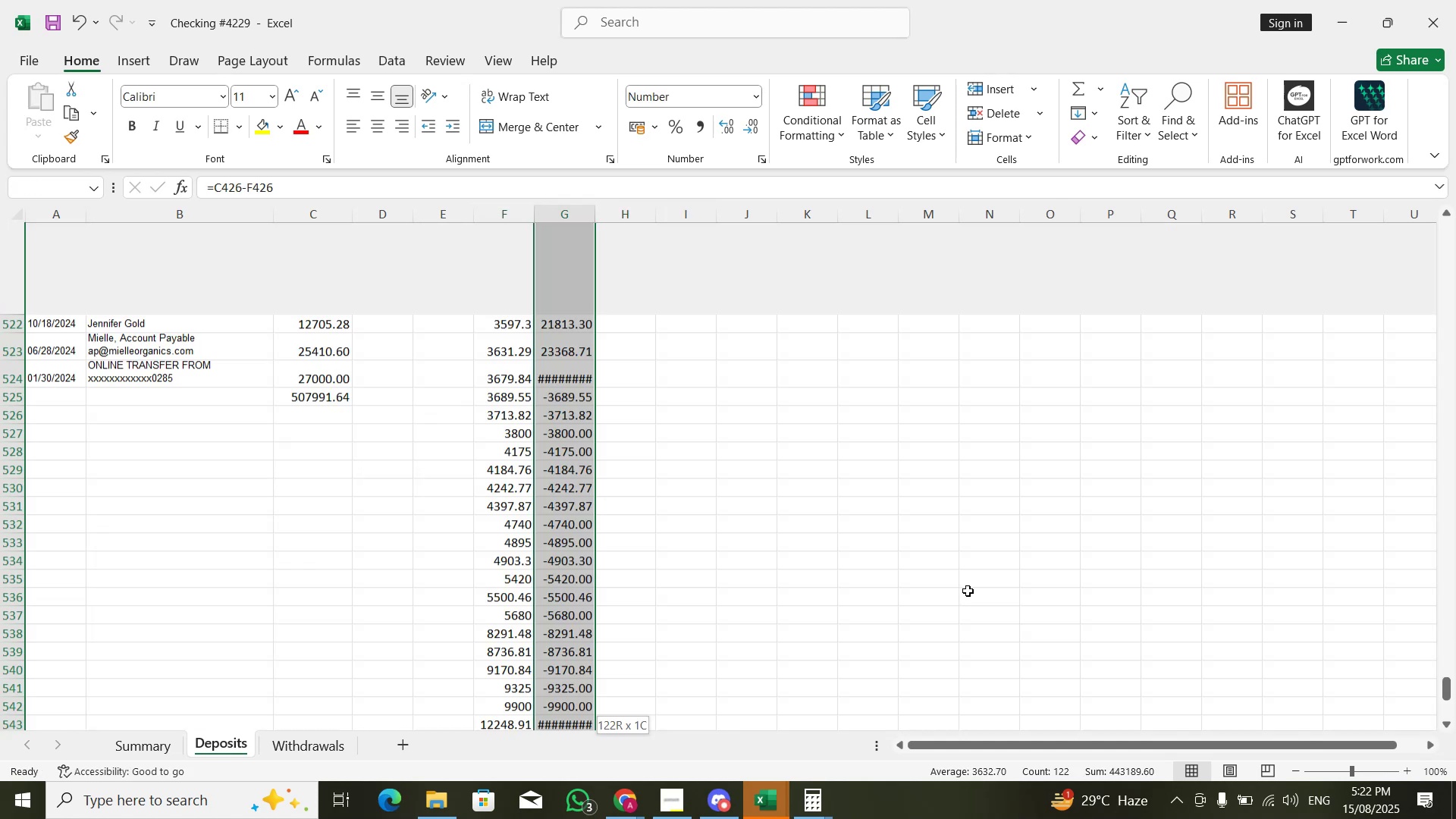 
key(Control+D)
 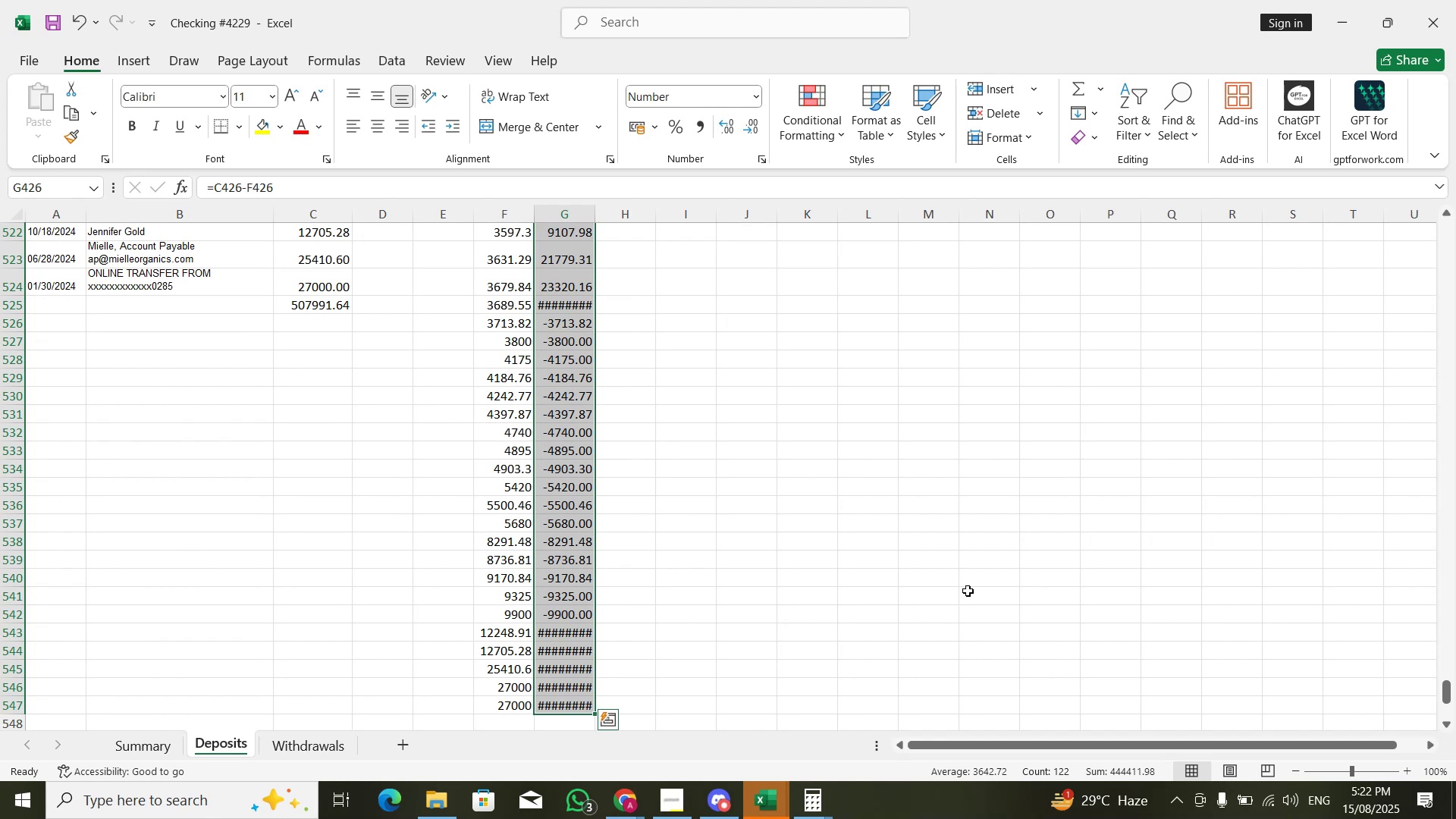 
hold_key(key=ArrowDown, duration=0.39)
 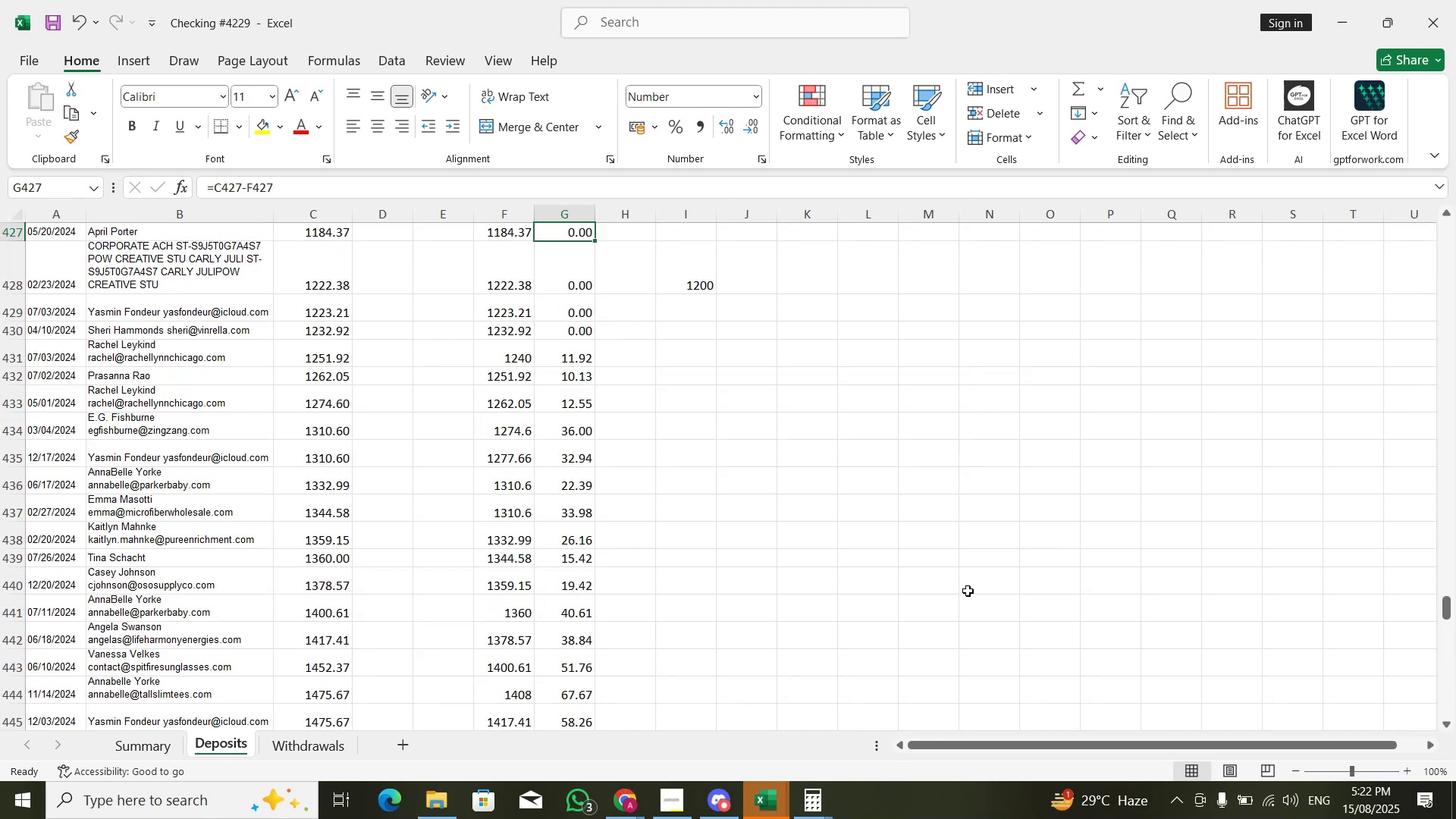 
hold_key(key=ArrowDown, duration=0.71)
 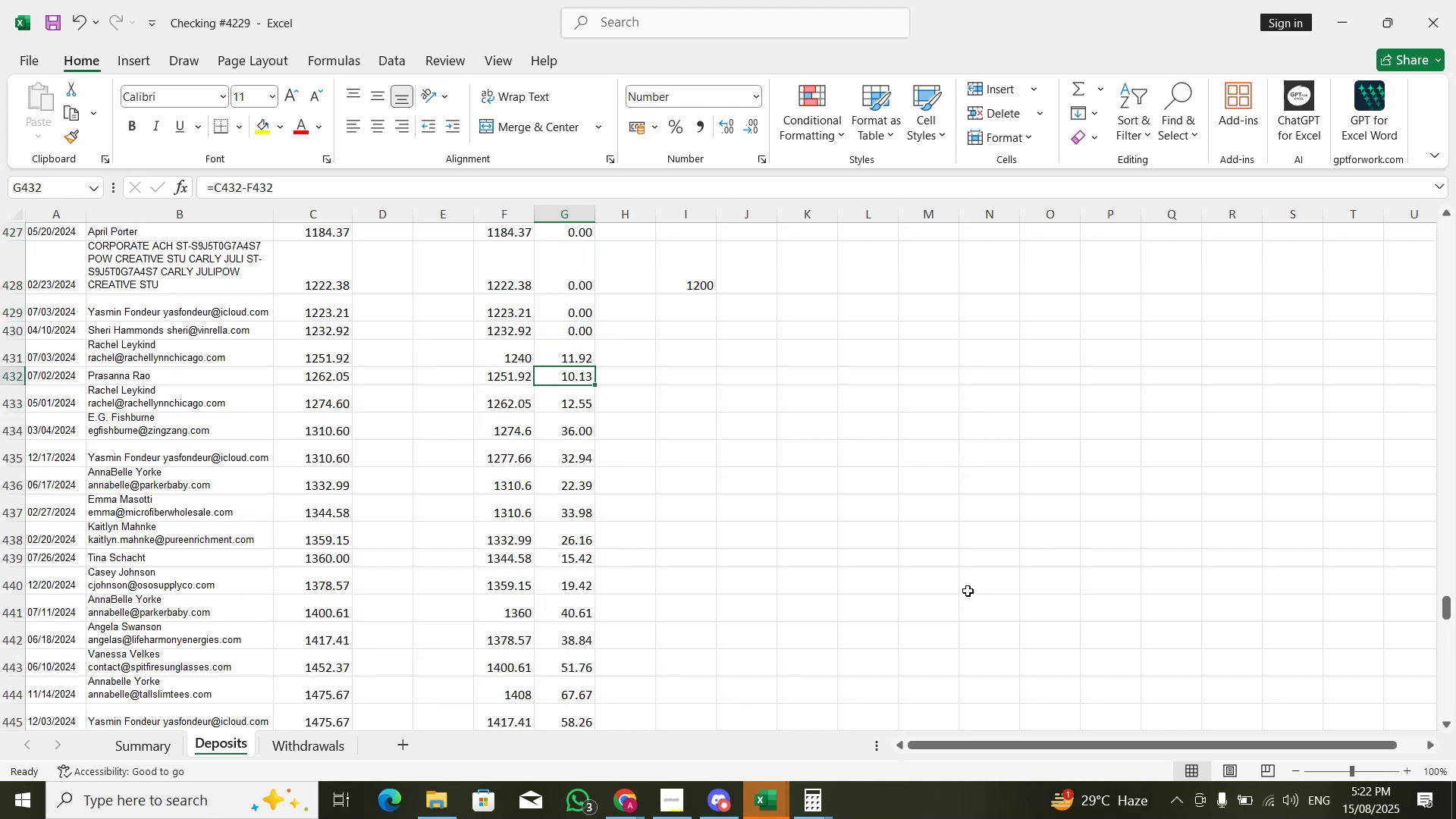 
key(ArrowLeft)
 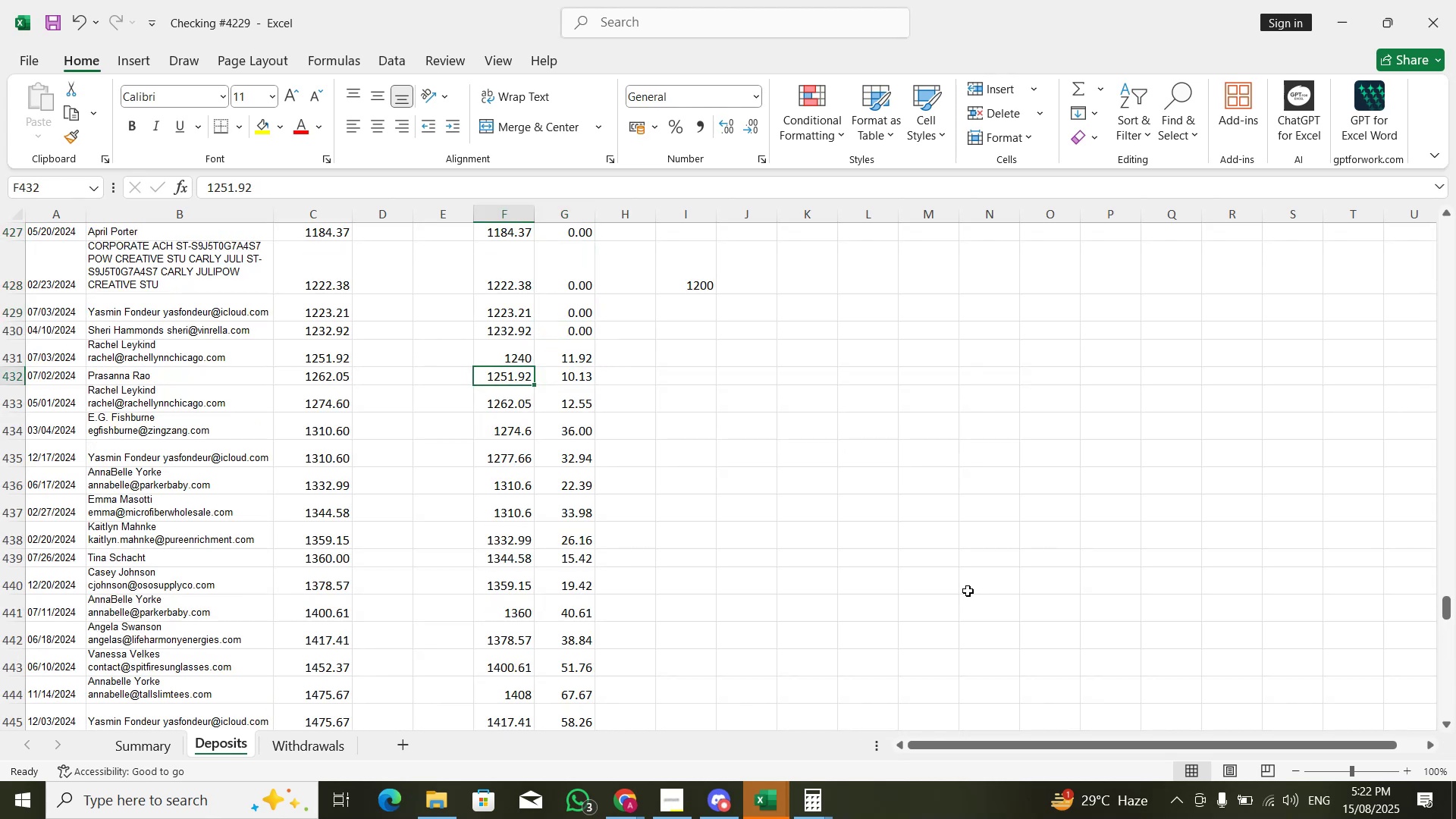 
key(ArrowUp)
 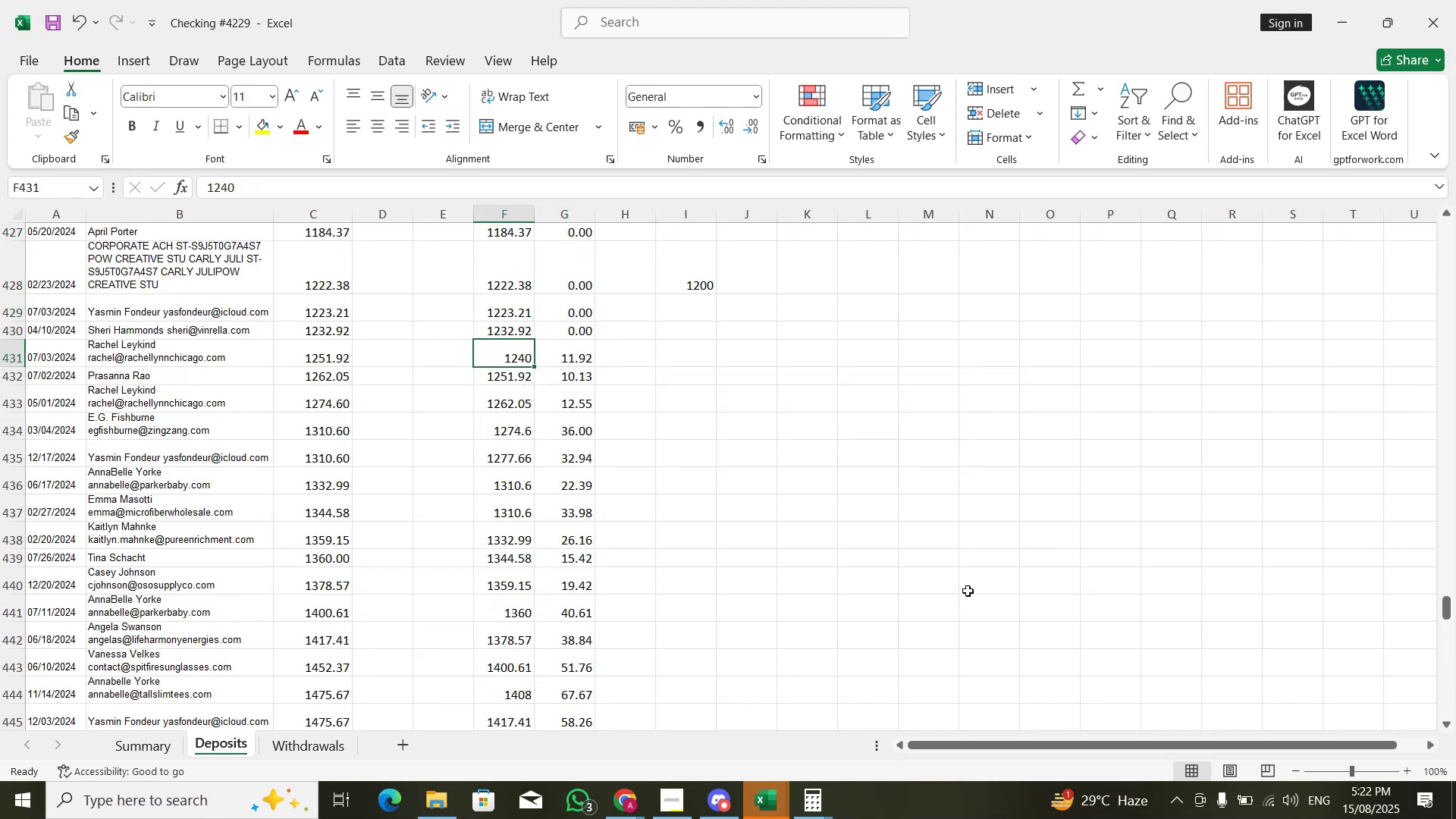 
hold_key(key=ControlLeft, duration=0.32)
 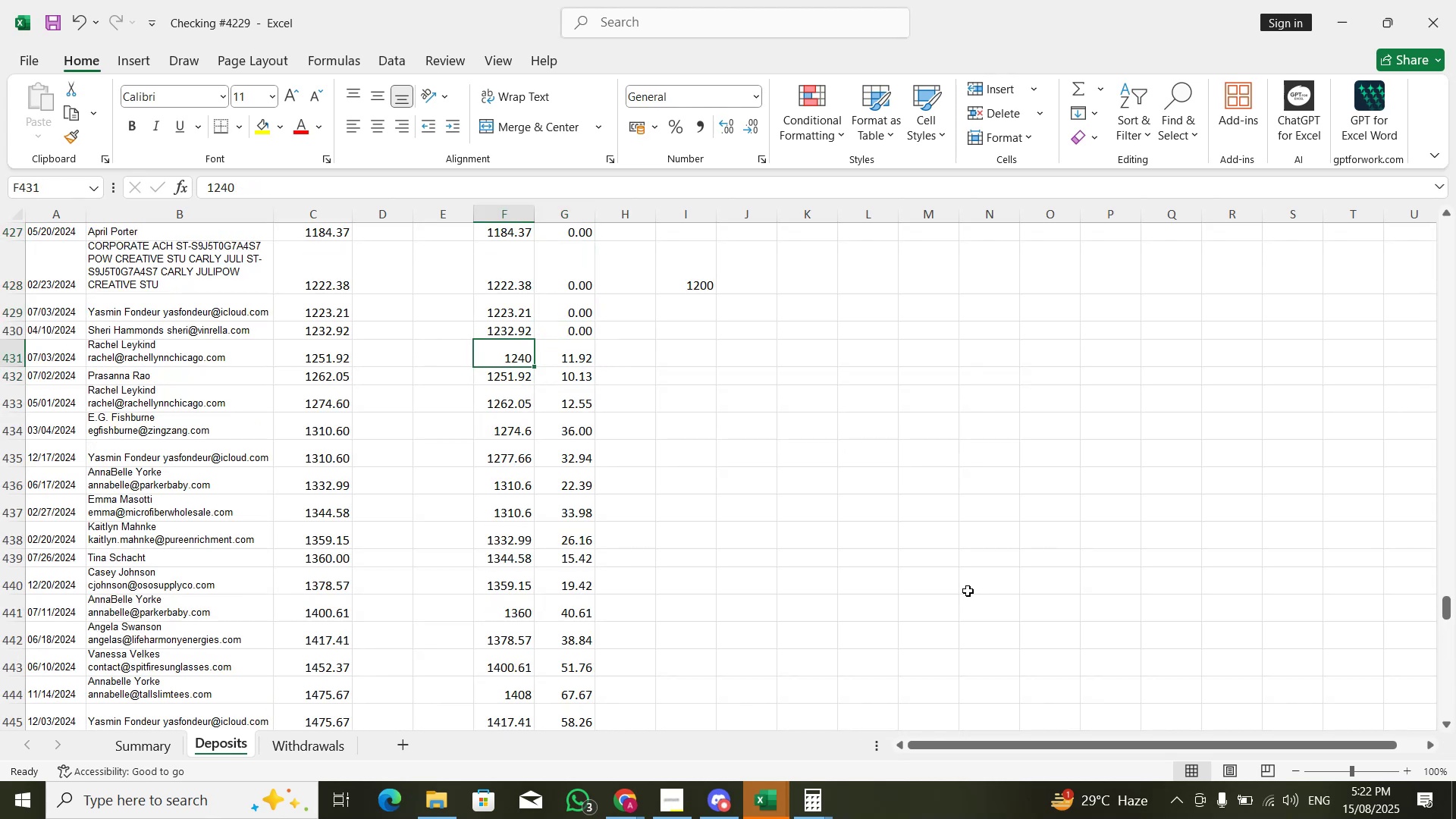 
key(Alt+AltLeft)
 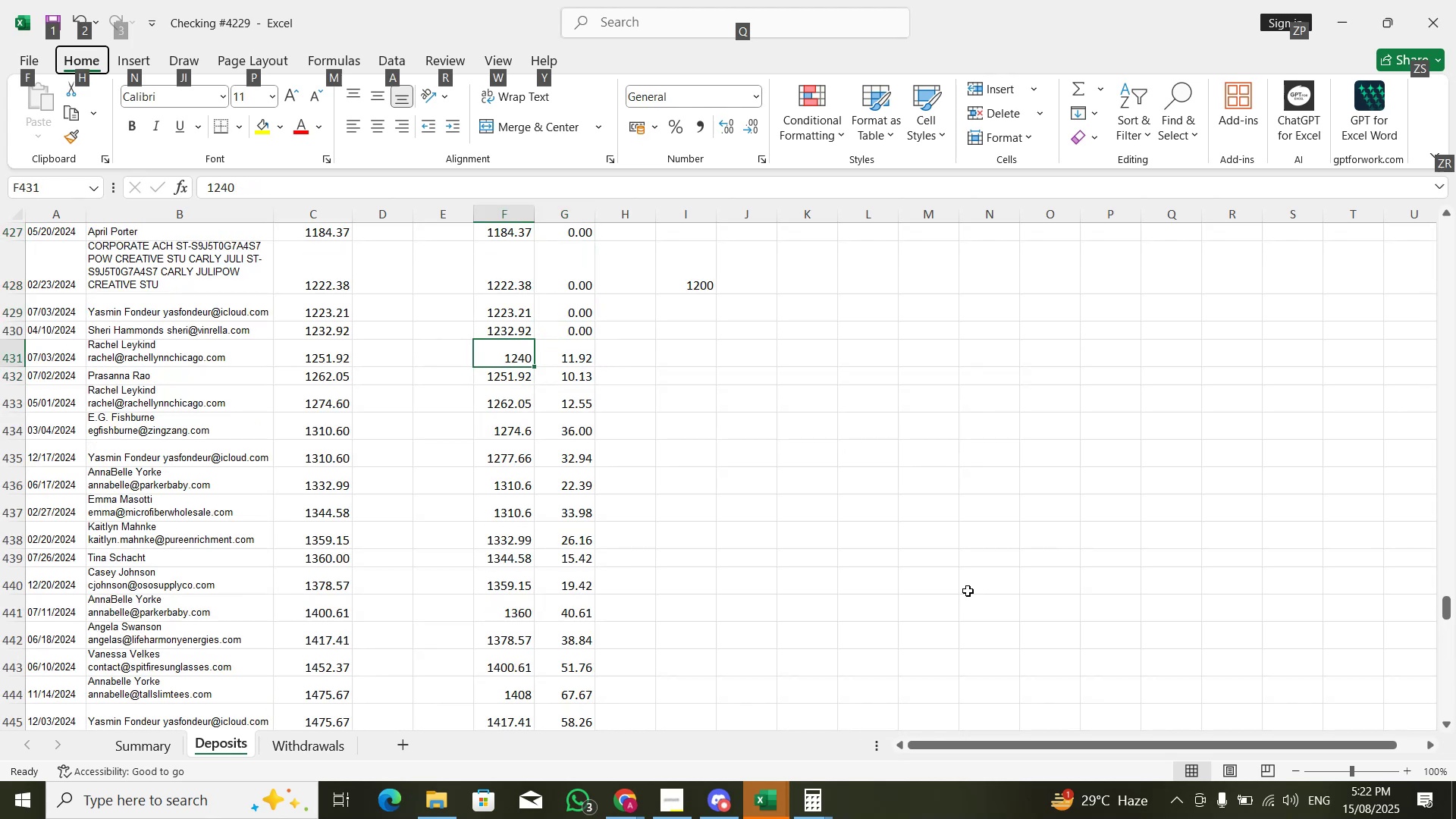 
key(Alt+AltLeft)
 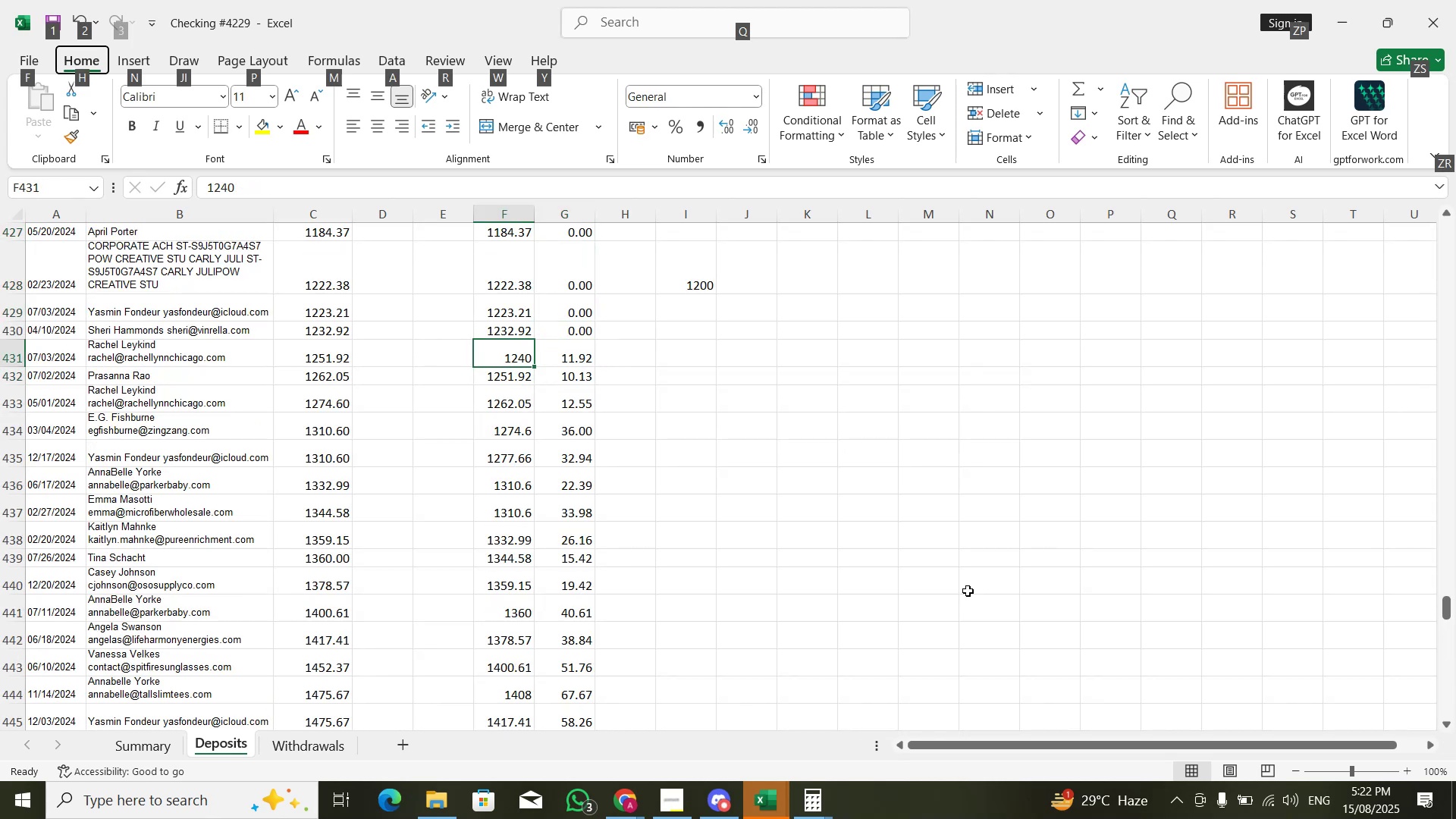 
key(Alt+Tab)
 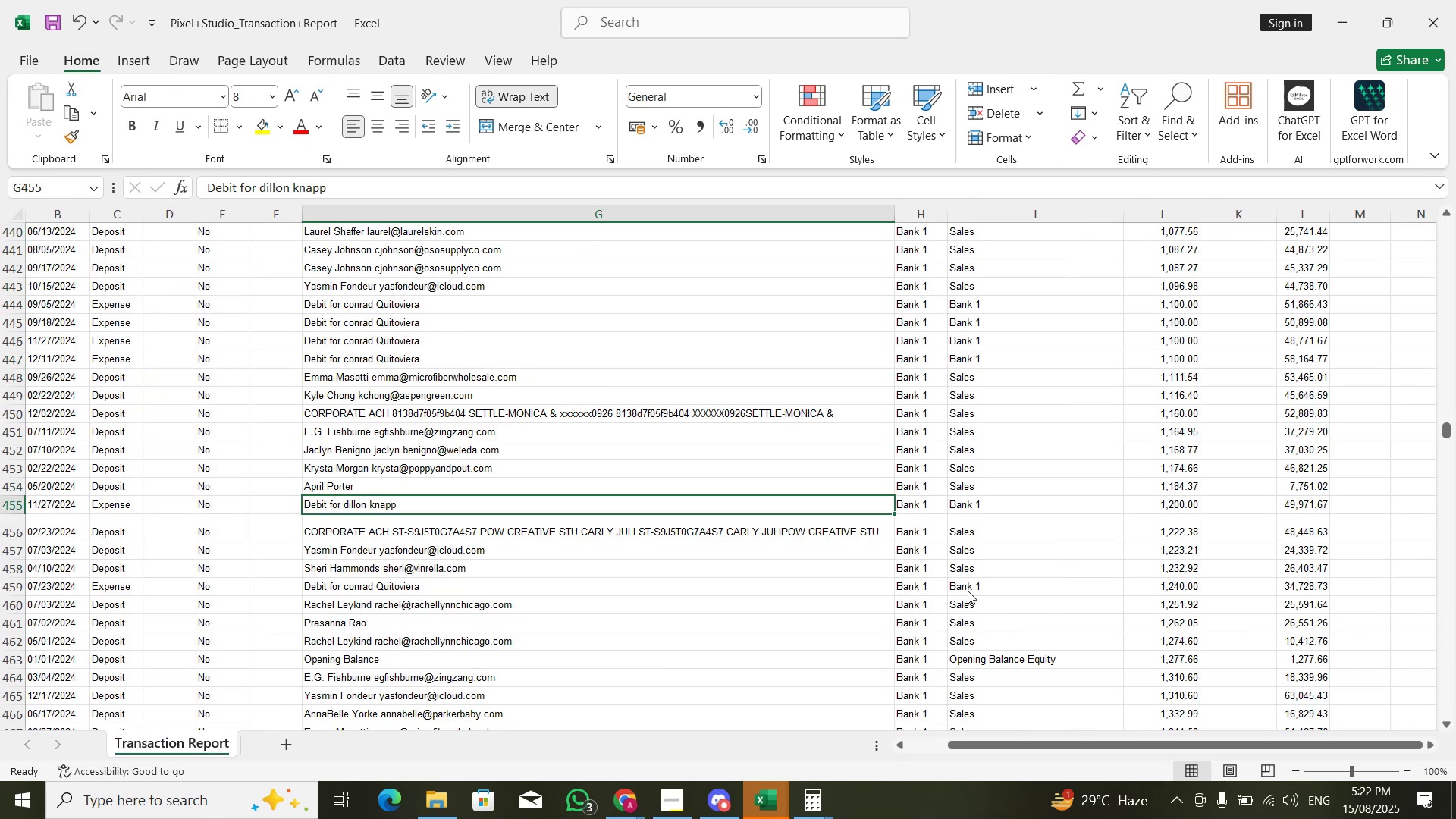 
key(ArrowRight)
 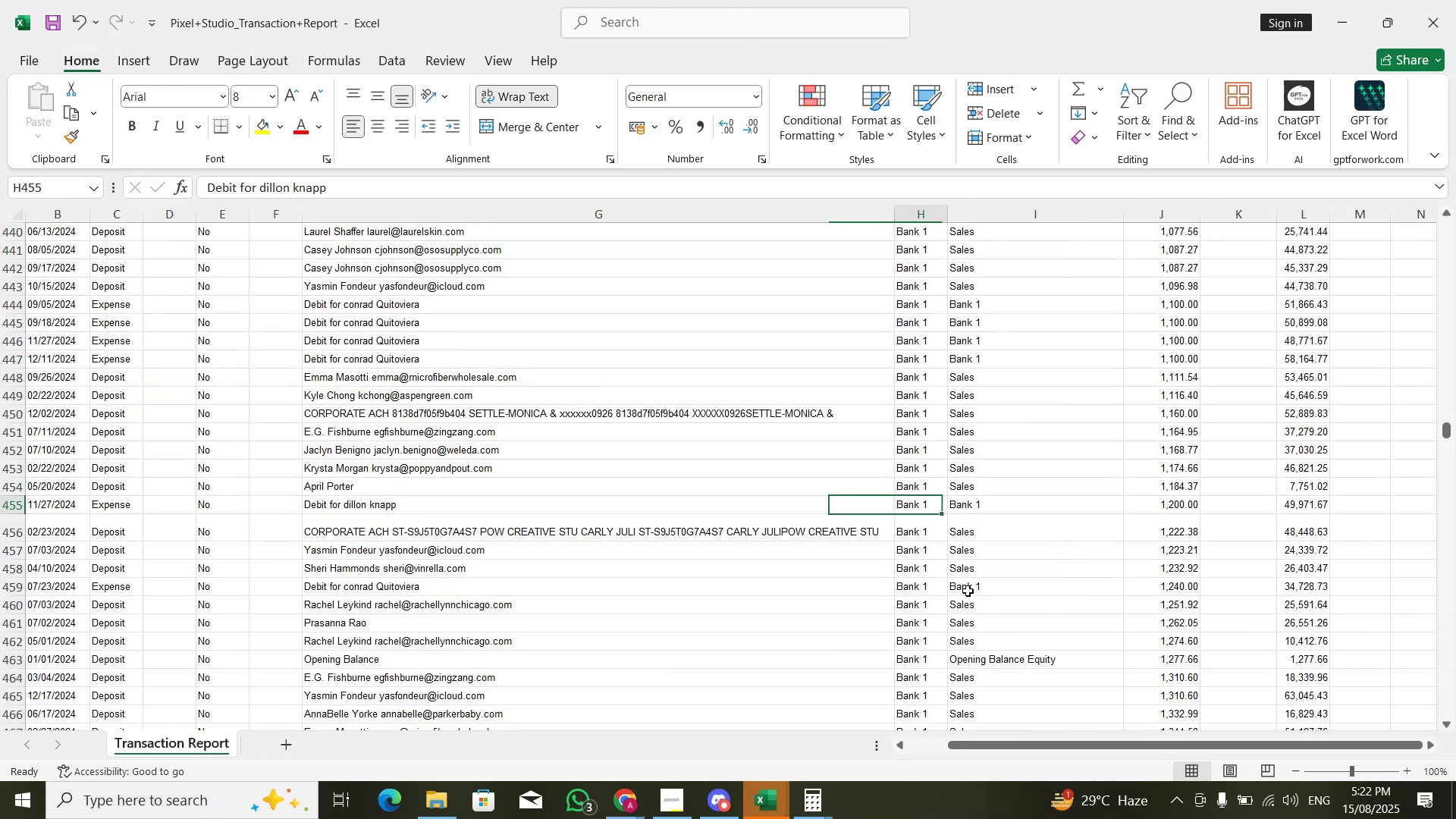 
key(ArrowRight)
 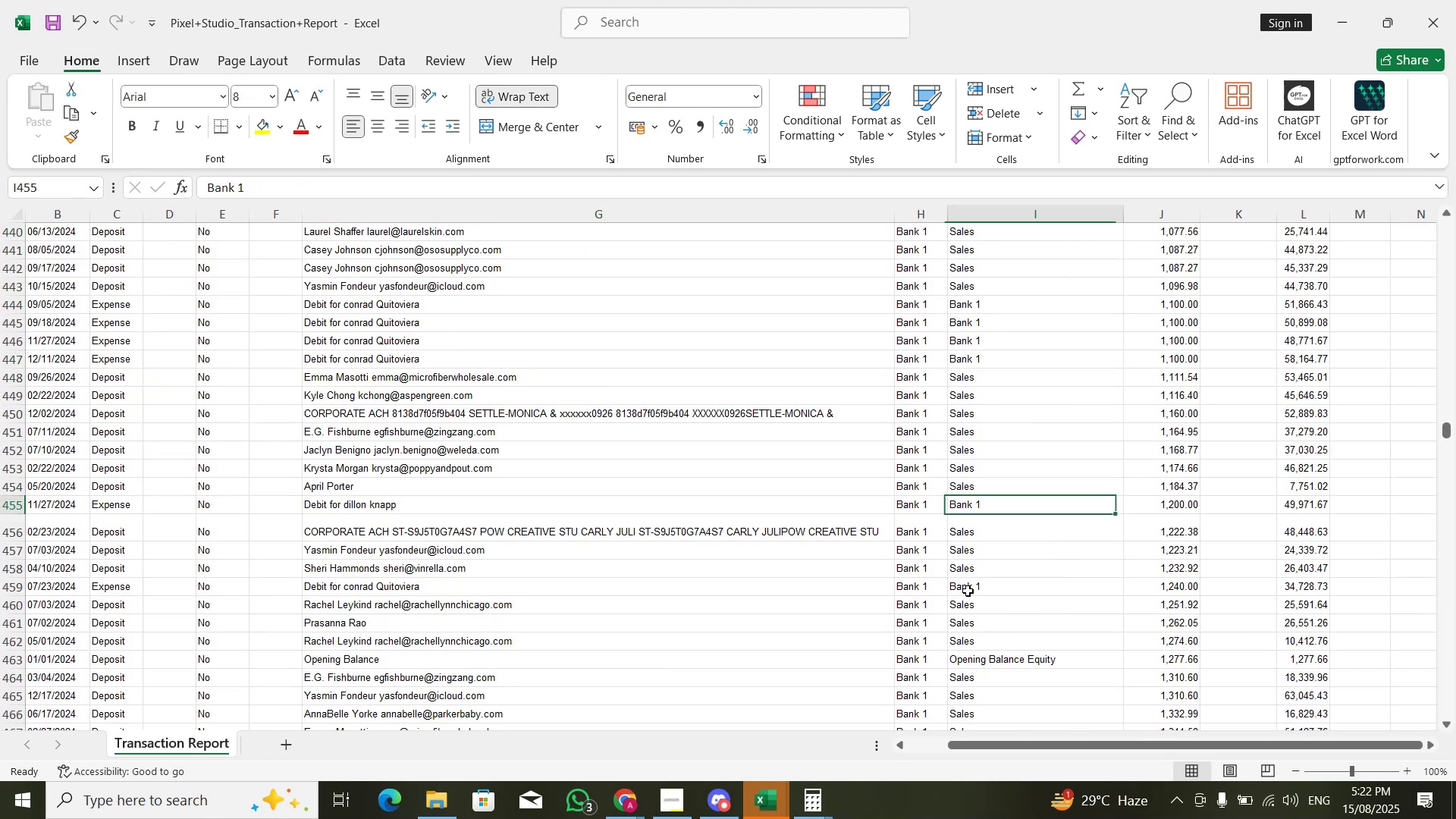 
key(ArrowRight)
 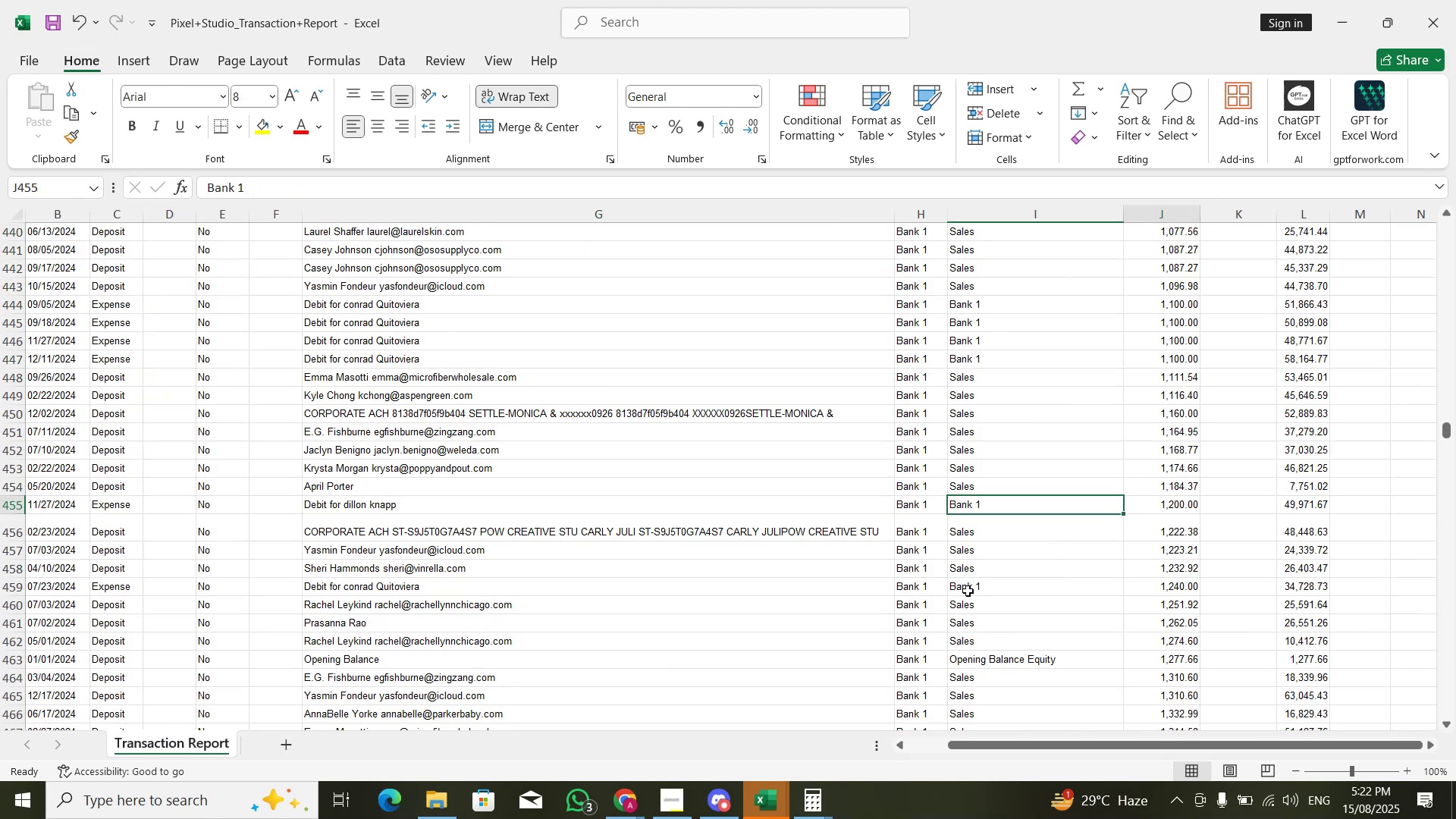 
hold_key(key=ArrowDown, duration=0.54)
 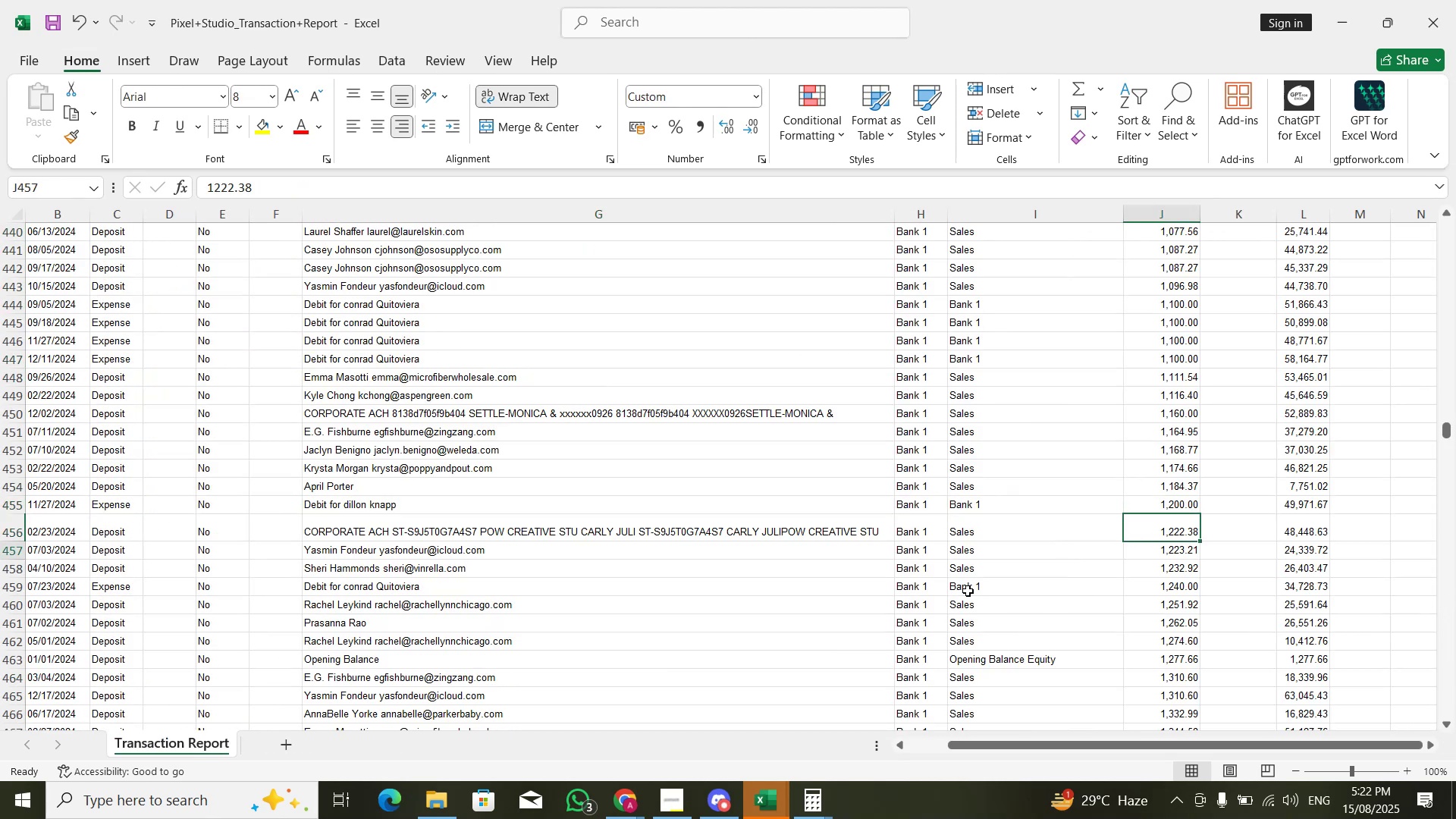 
key(ArrowDown)
 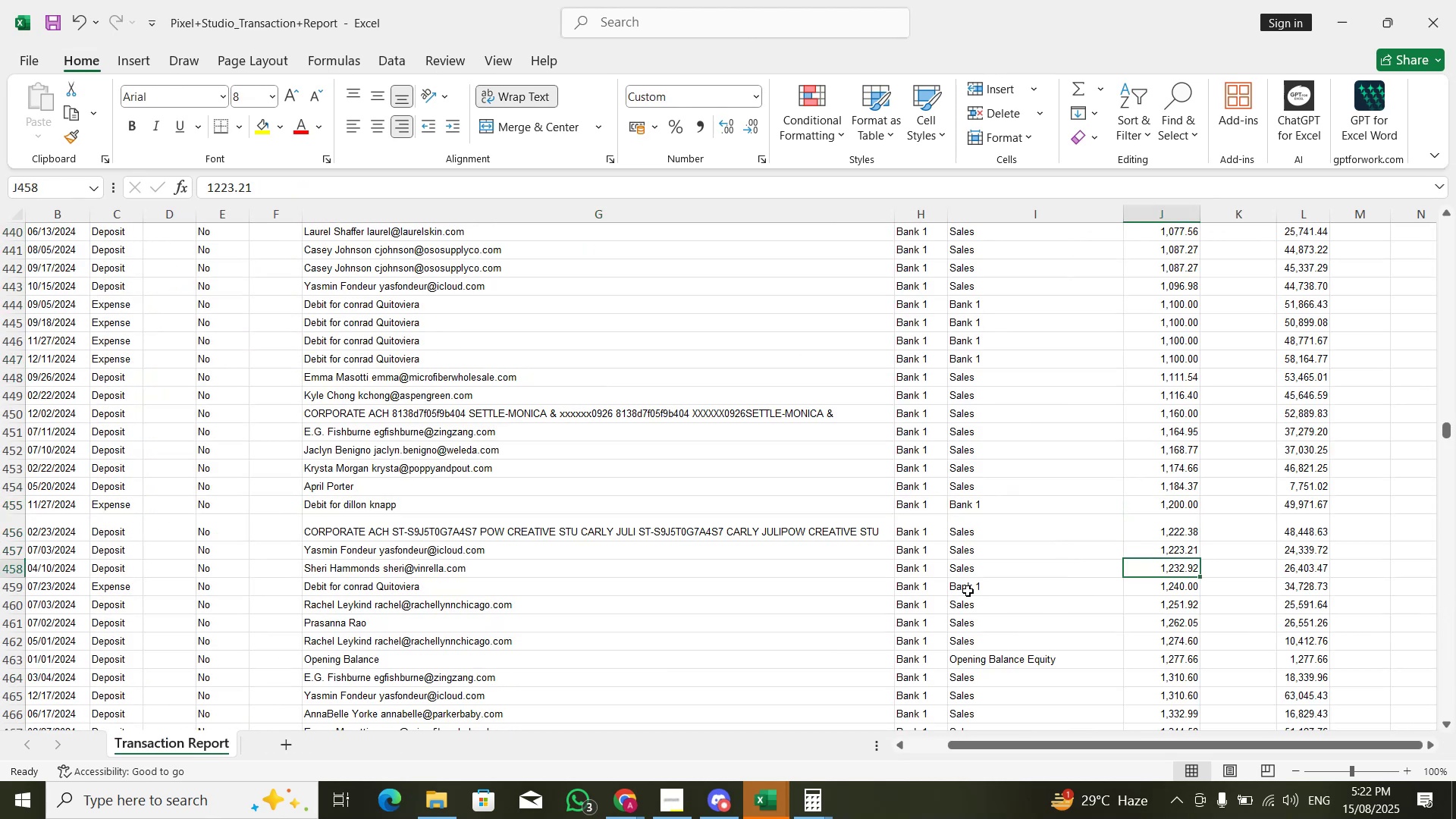 
key(ArrowDown)
 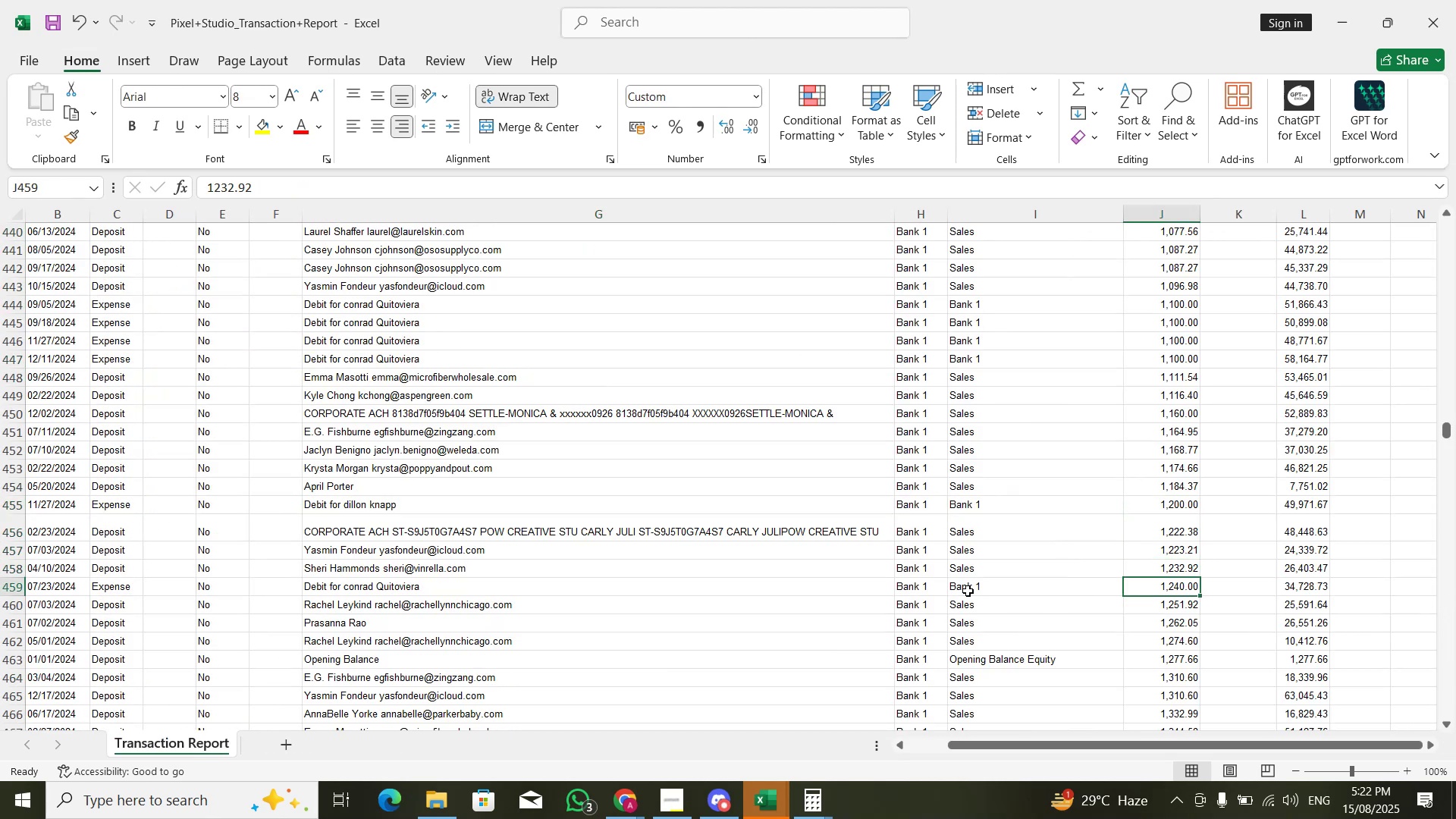 
key(ArrowLeft)
 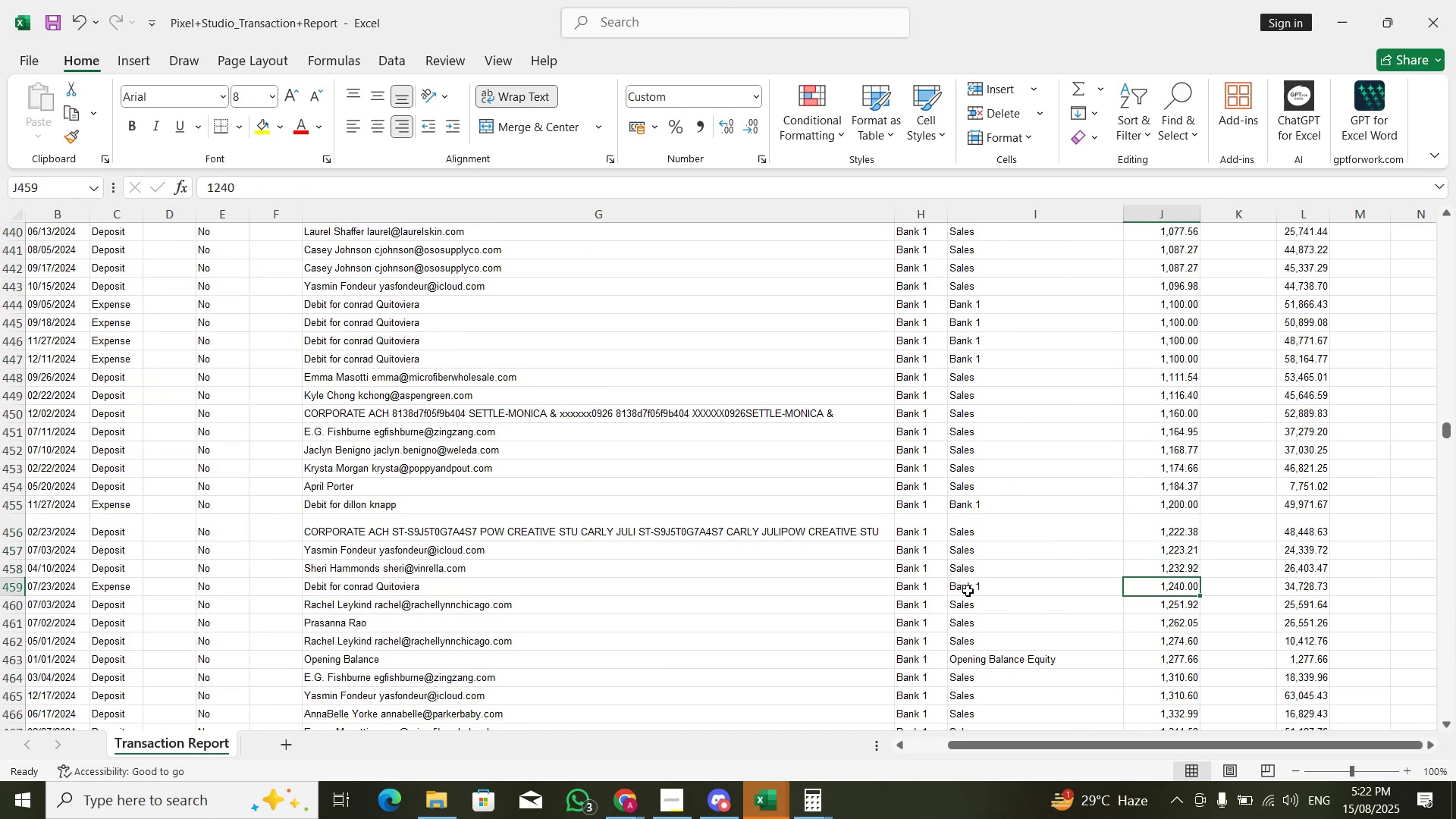 
key(ArrowLeft)
 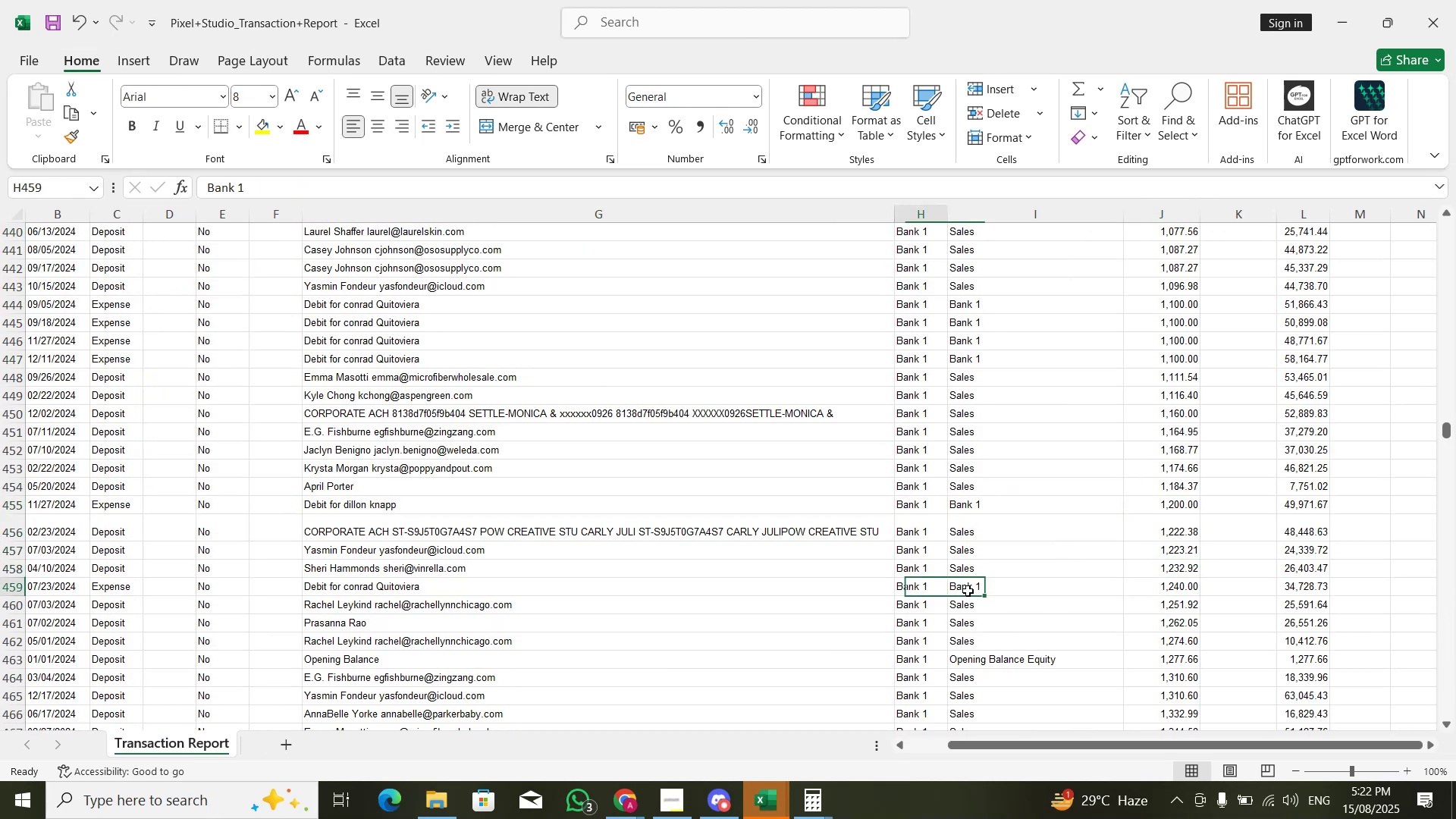 
key(ArrowLeft)
 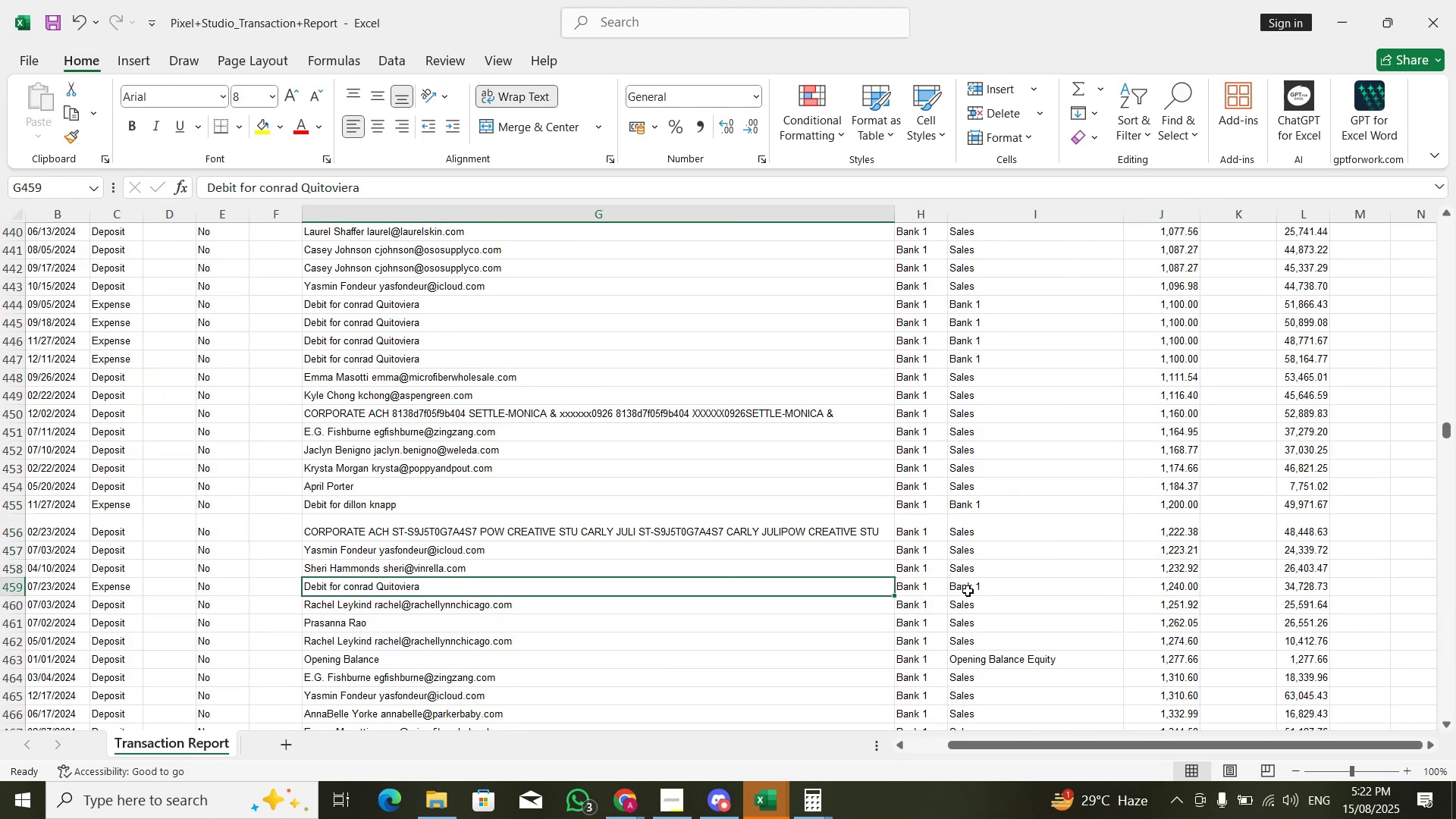 
key(Control+C)
 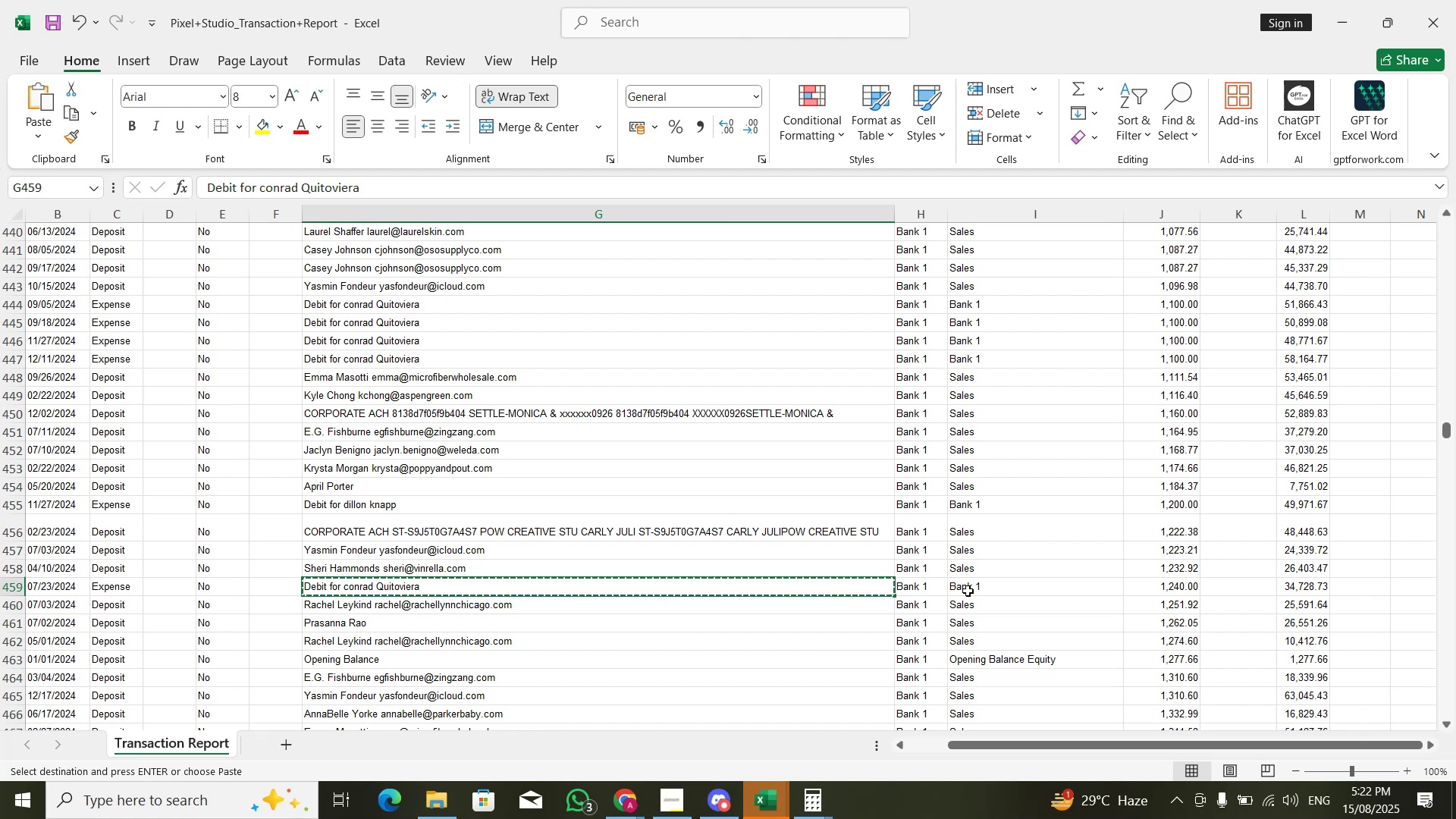 
key(Alt+AltLeft)
 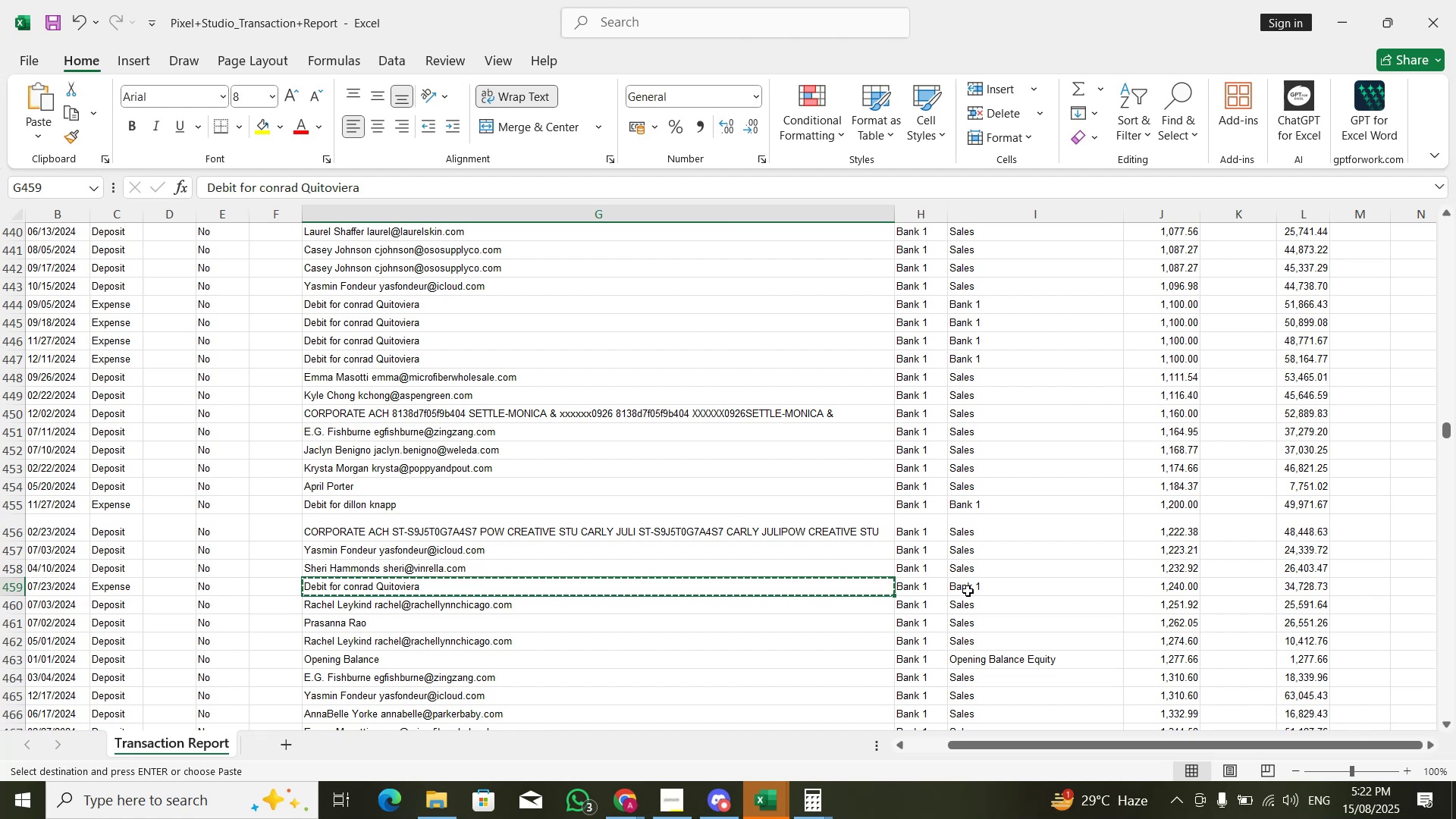 
key(Alt+Tab)
 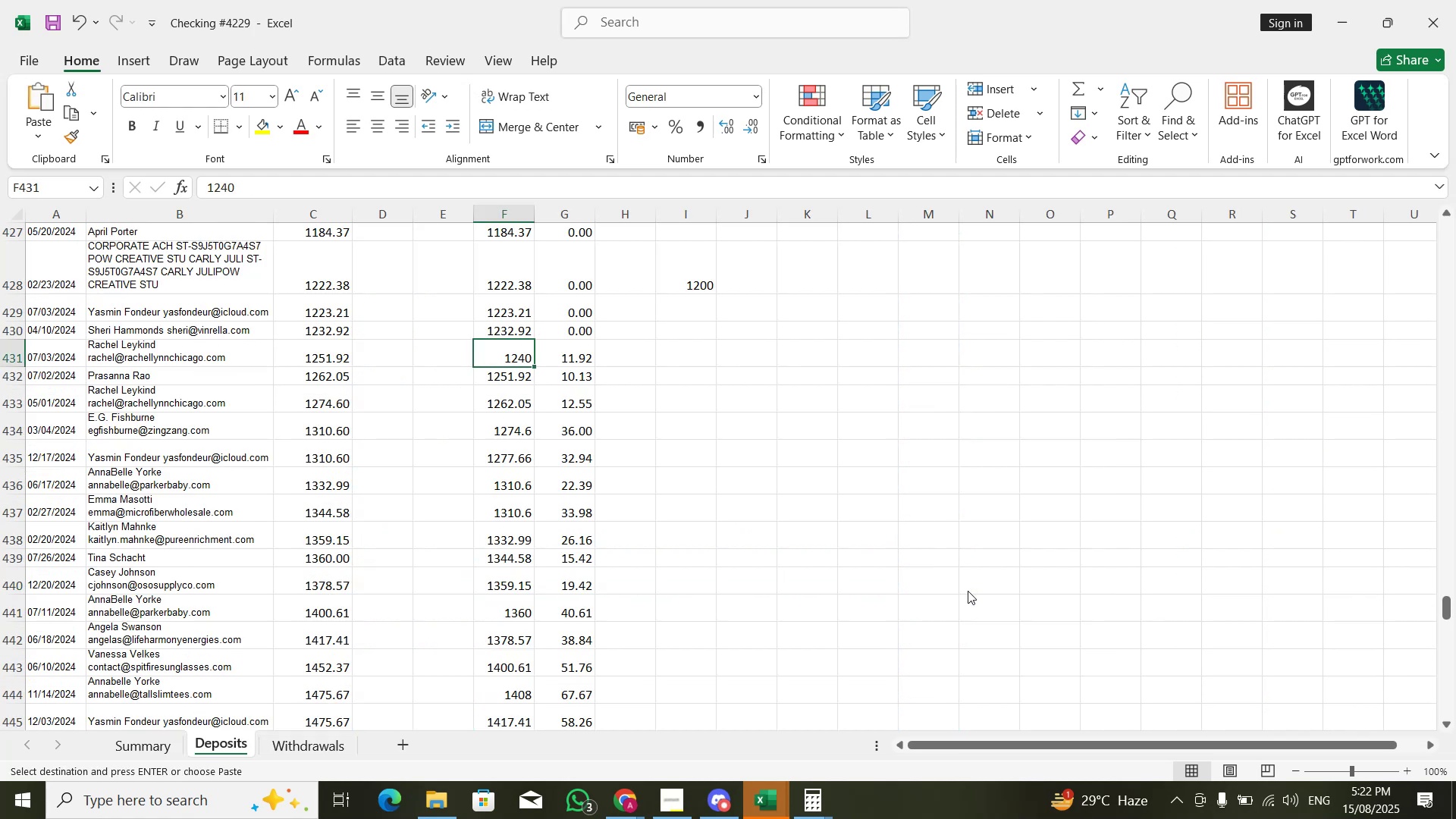 
key(ArrowRight)
 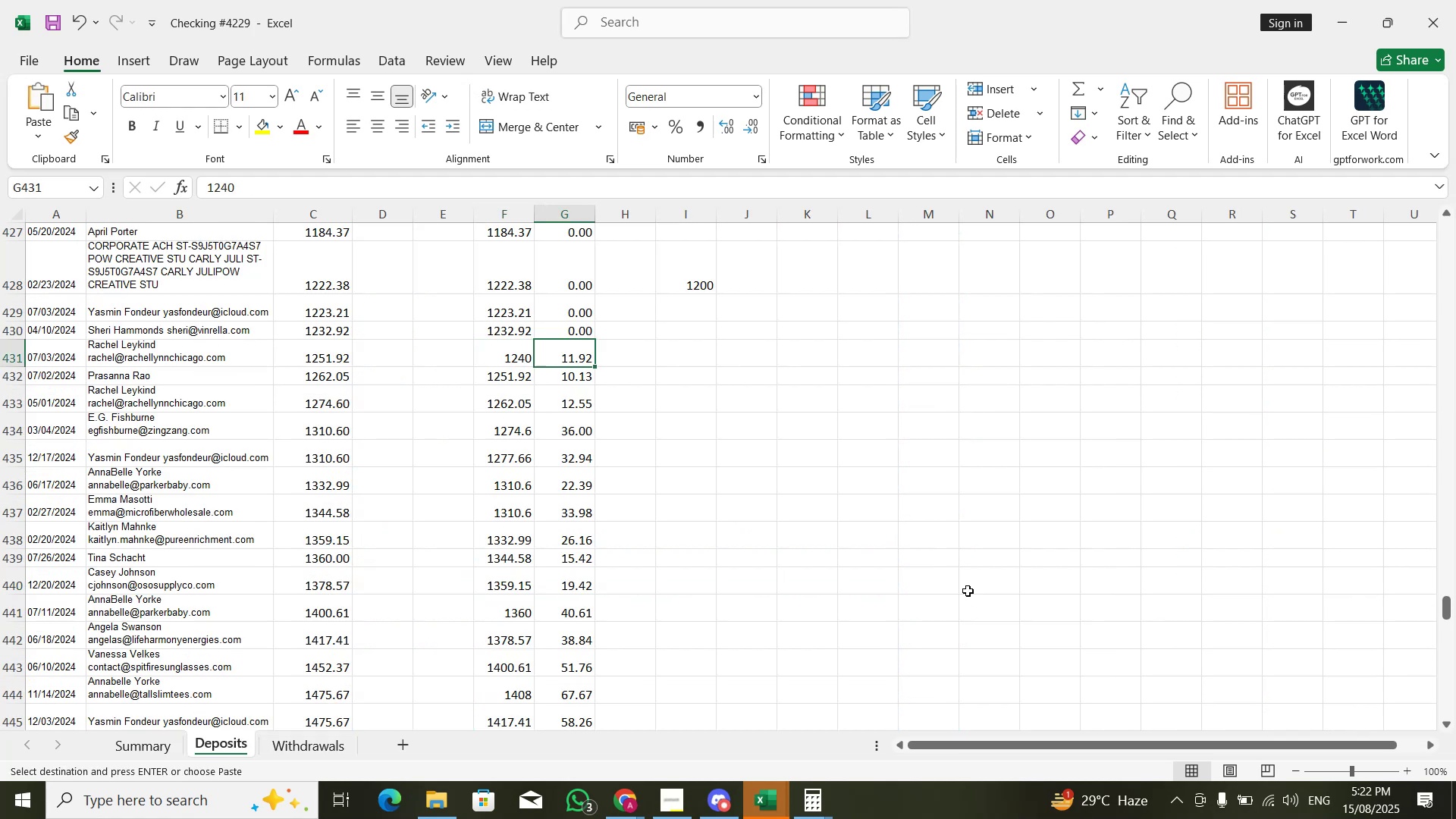 
key(ArrowRight)
 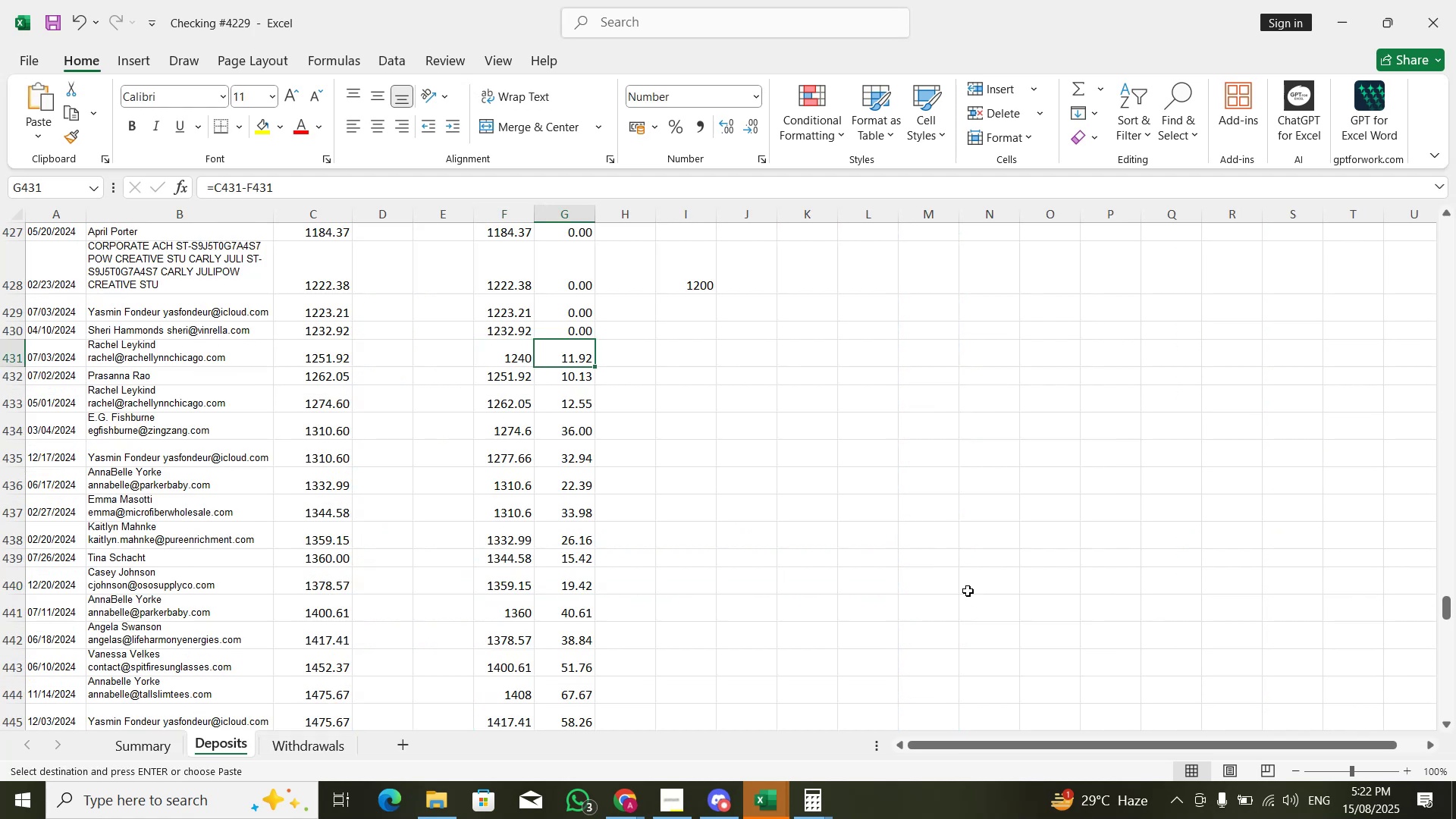 
key(ArrowLeft)
 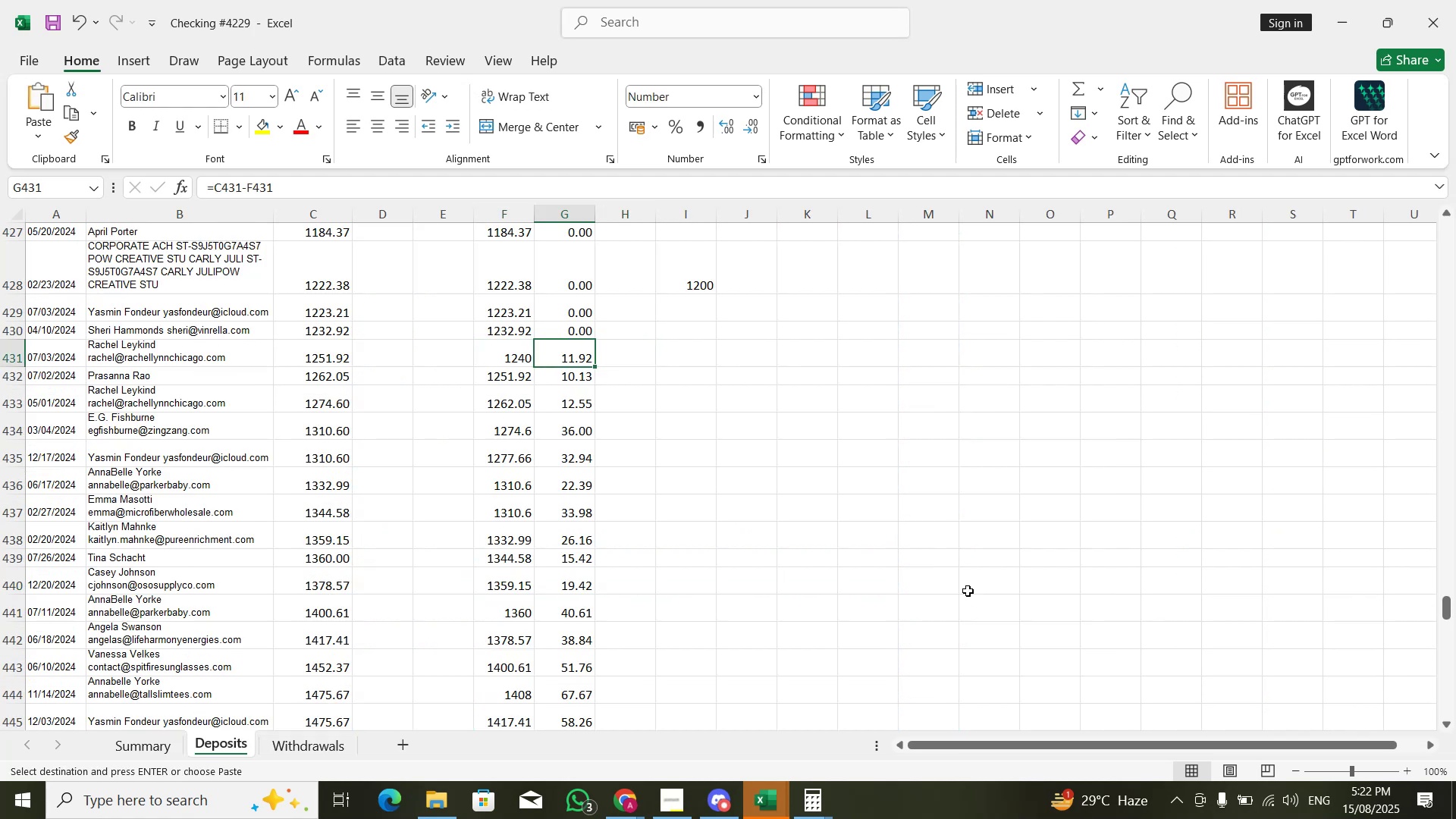 
key(ArrowLeft)
 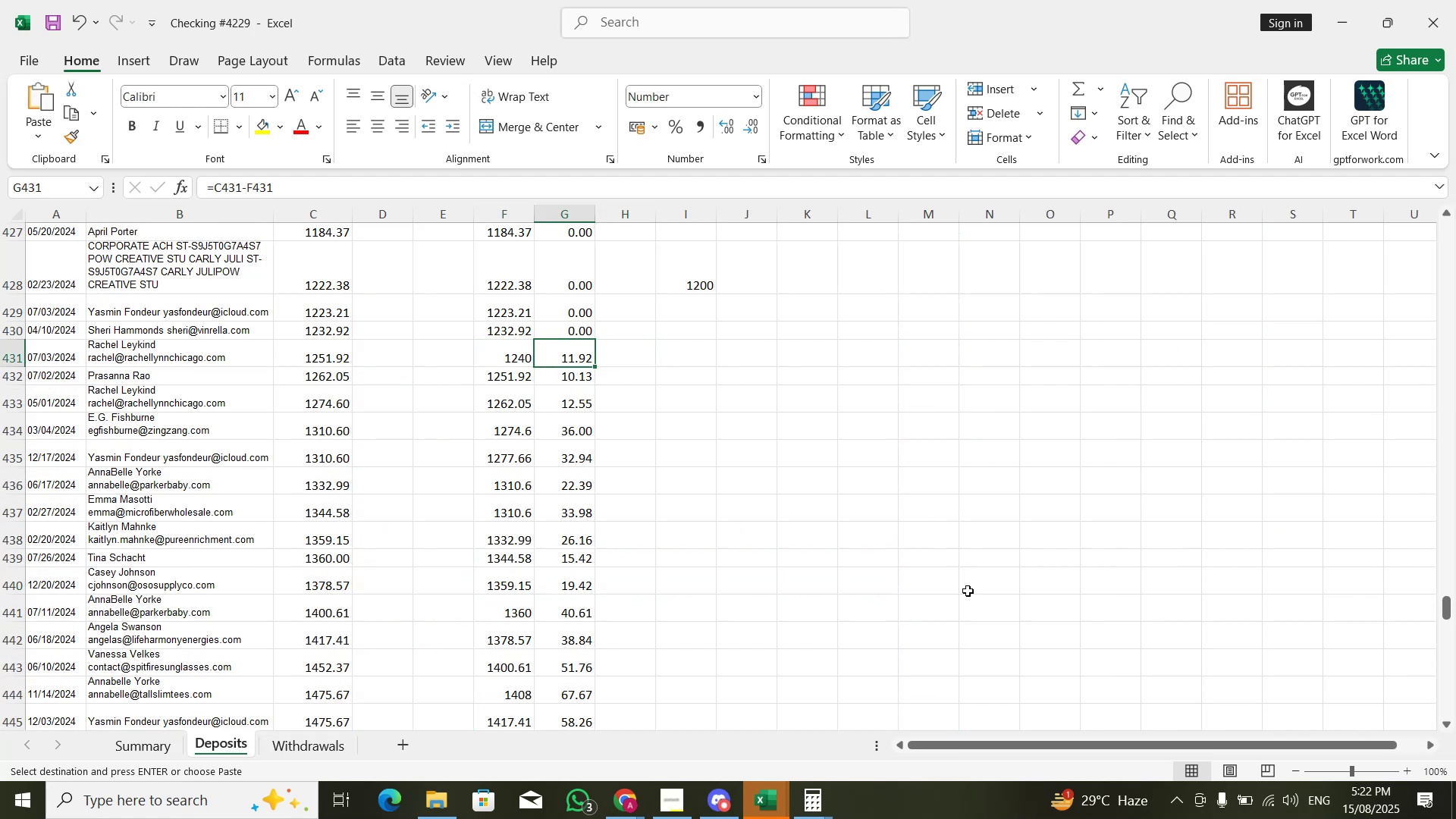 
key(ArrowRight)
 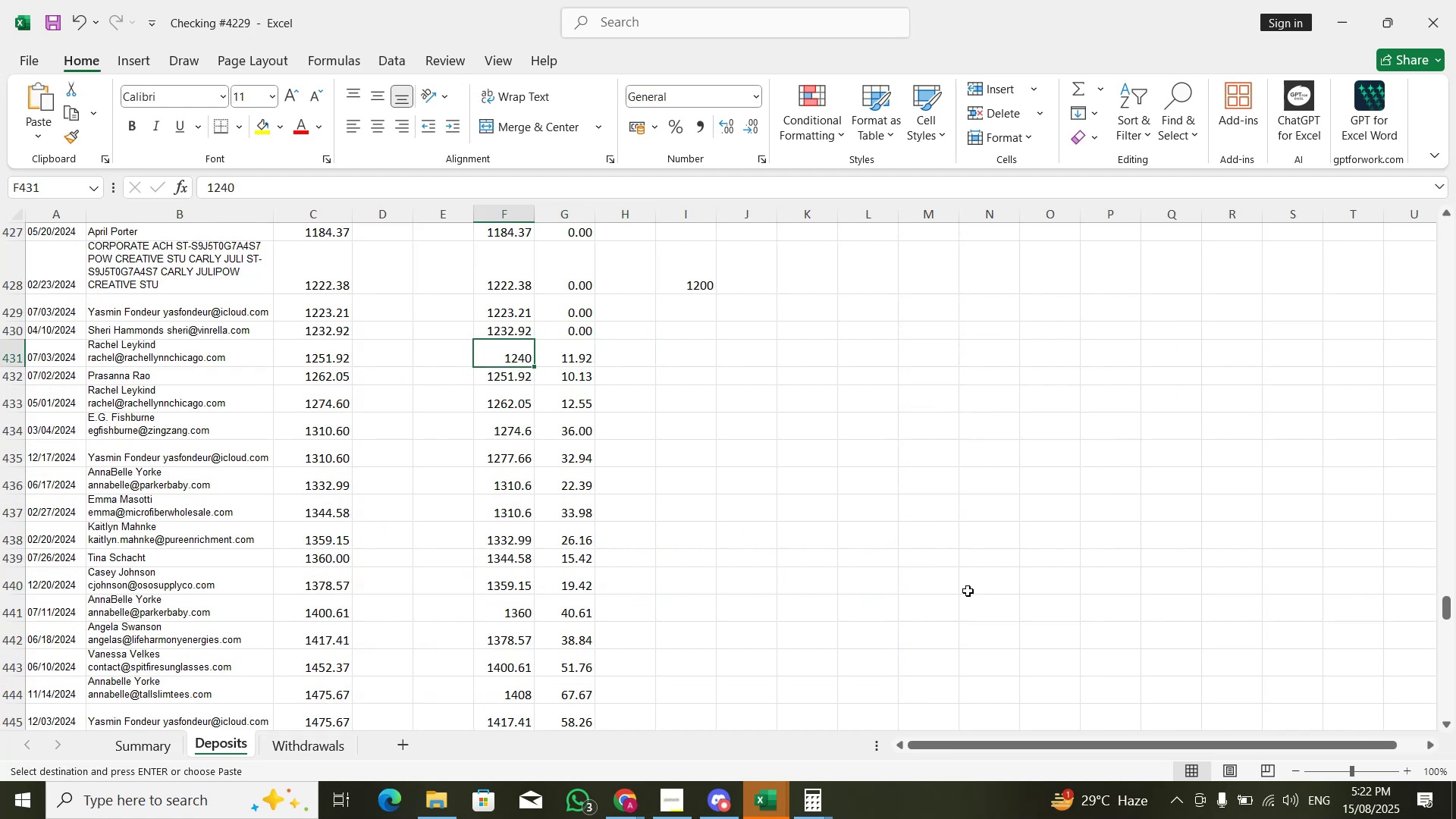 
key(Control+ControlLeft)
 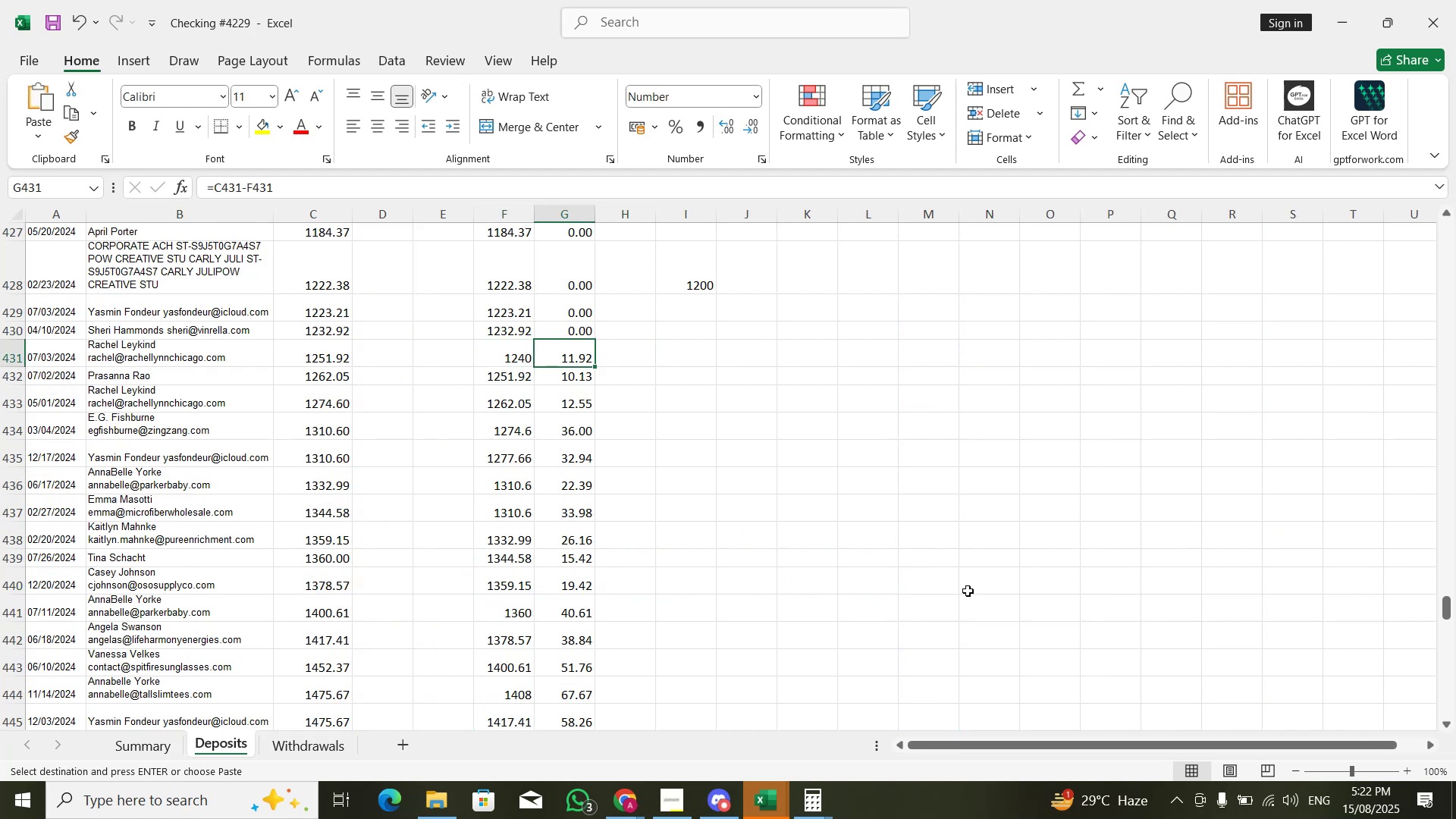 
key(ArrowRight)
 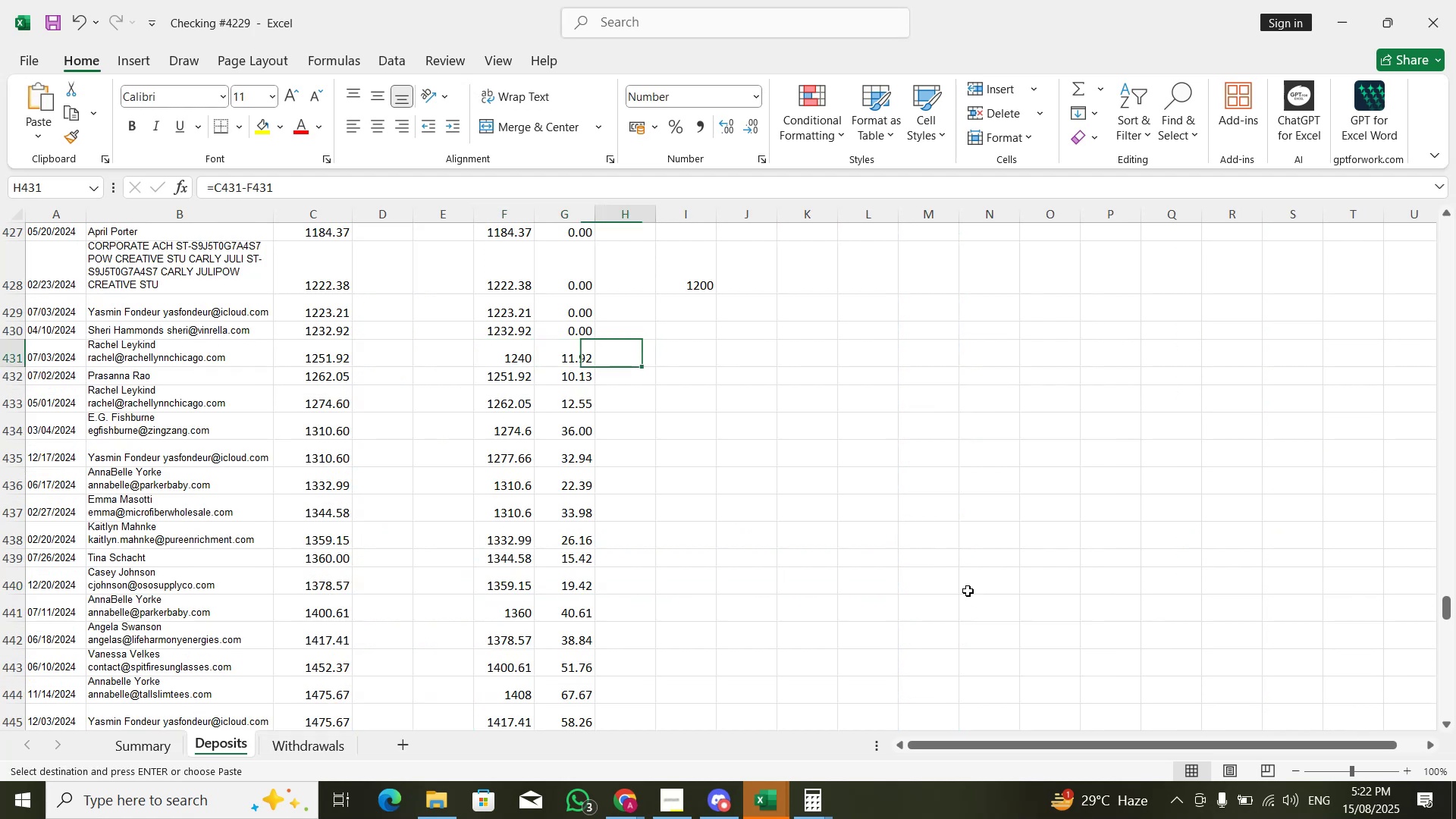 
key(Control+ControlLeft)
 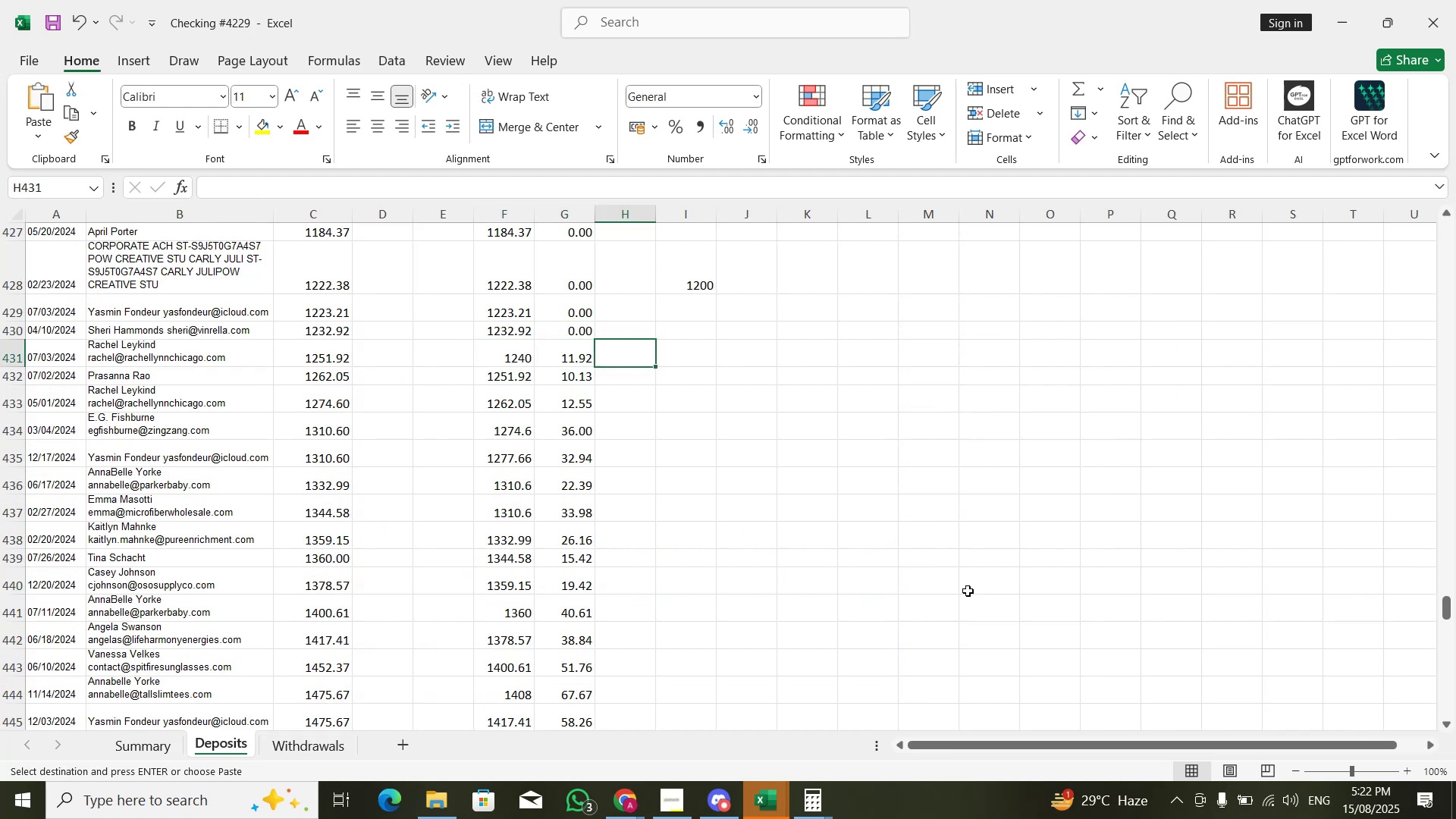 
key(Control+ArrowUp)
 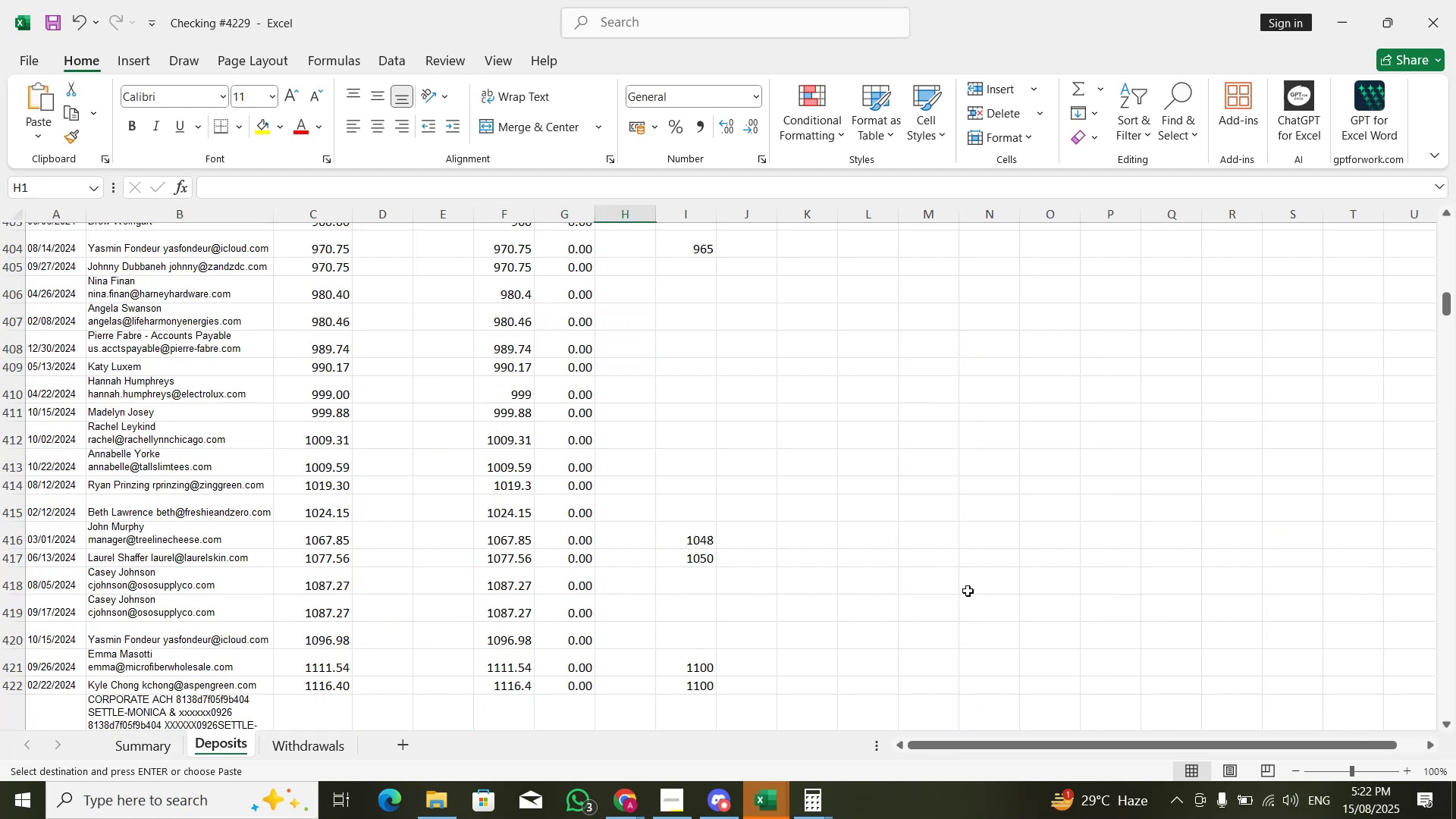 
hold_key(key=ArrowDown, duration=0.36)
 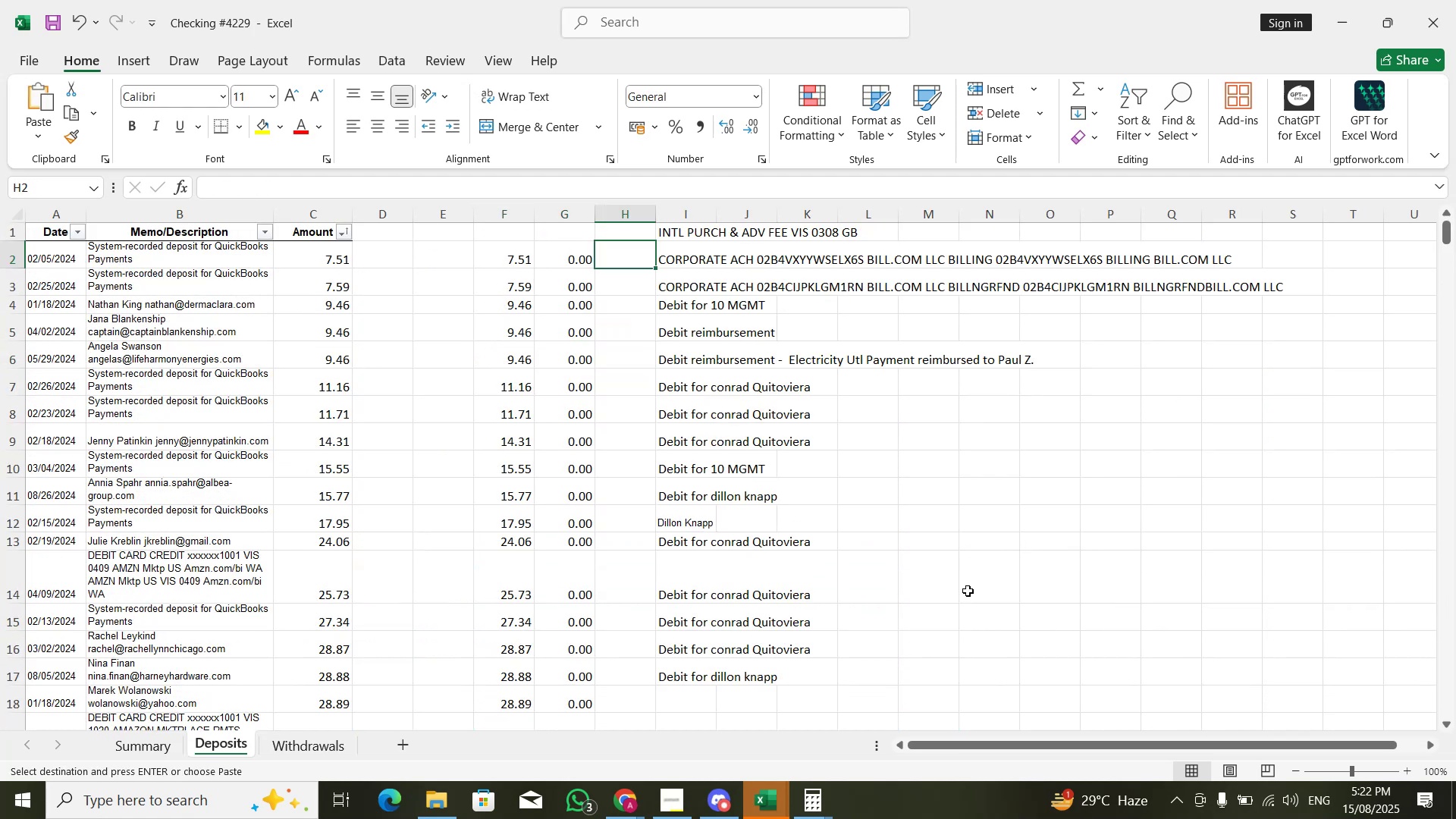 
key(ArrowRight)
 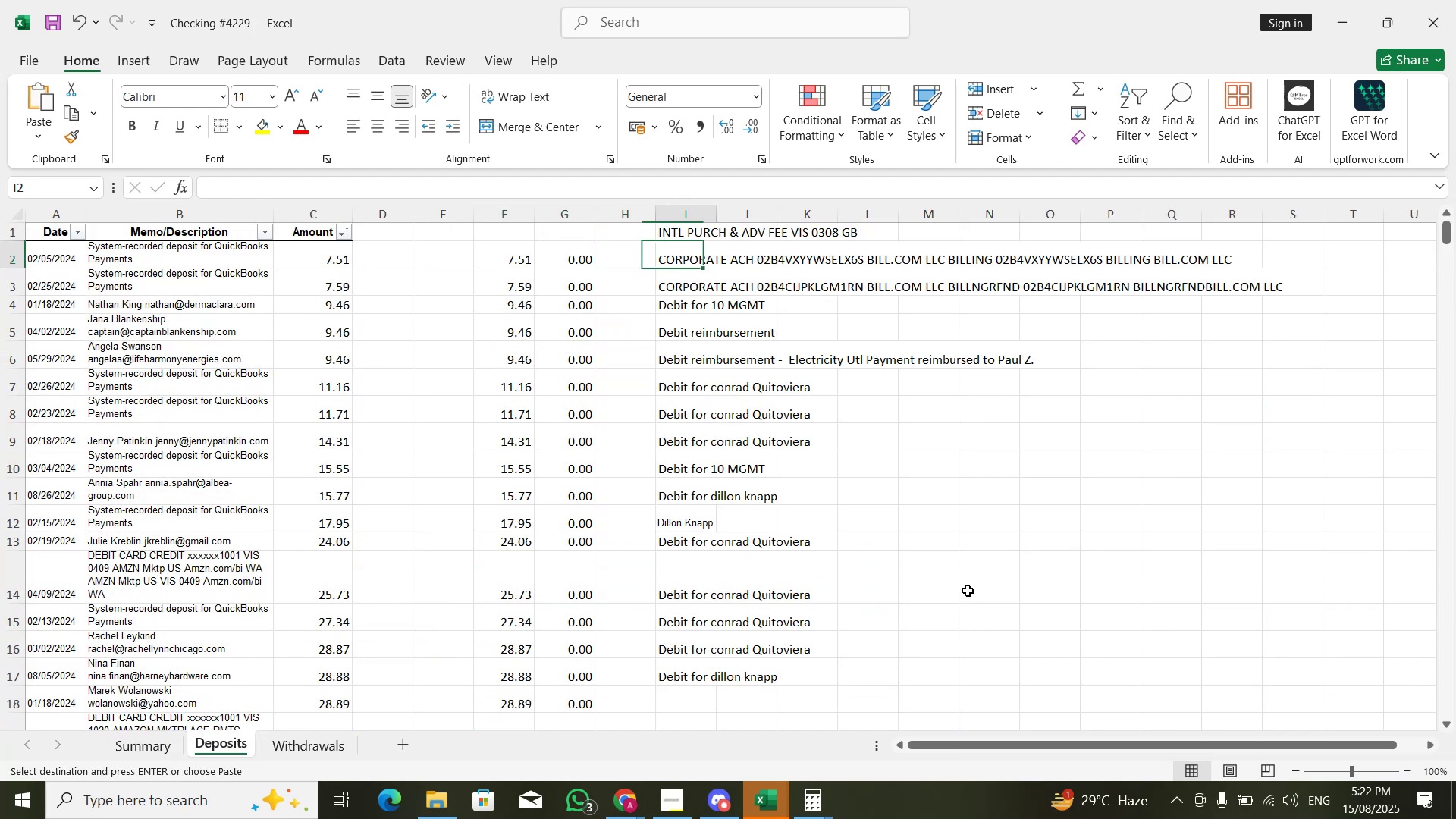 
key(Control+ControlLeft)
 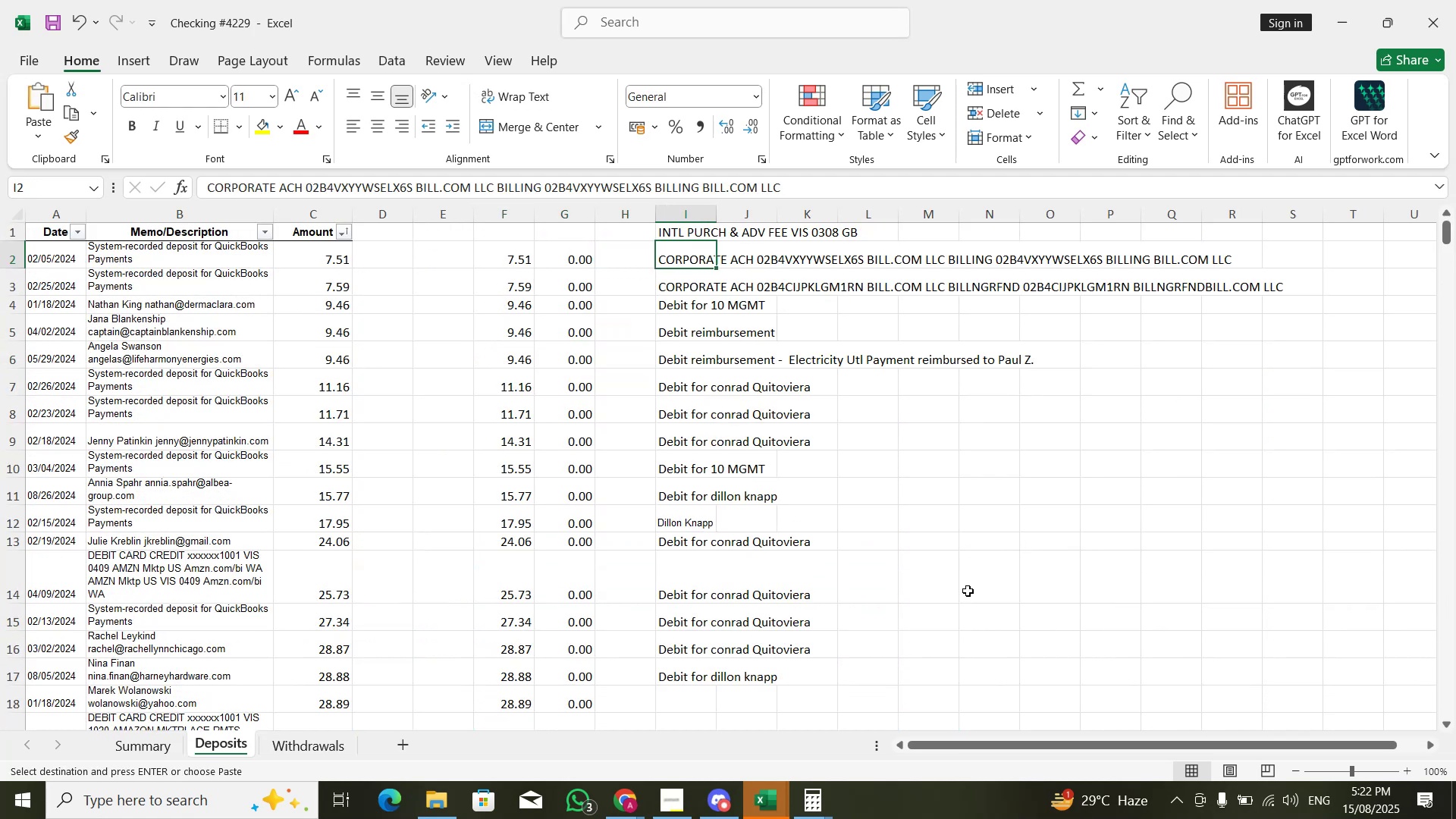 
key(Control+ArrowDown)
 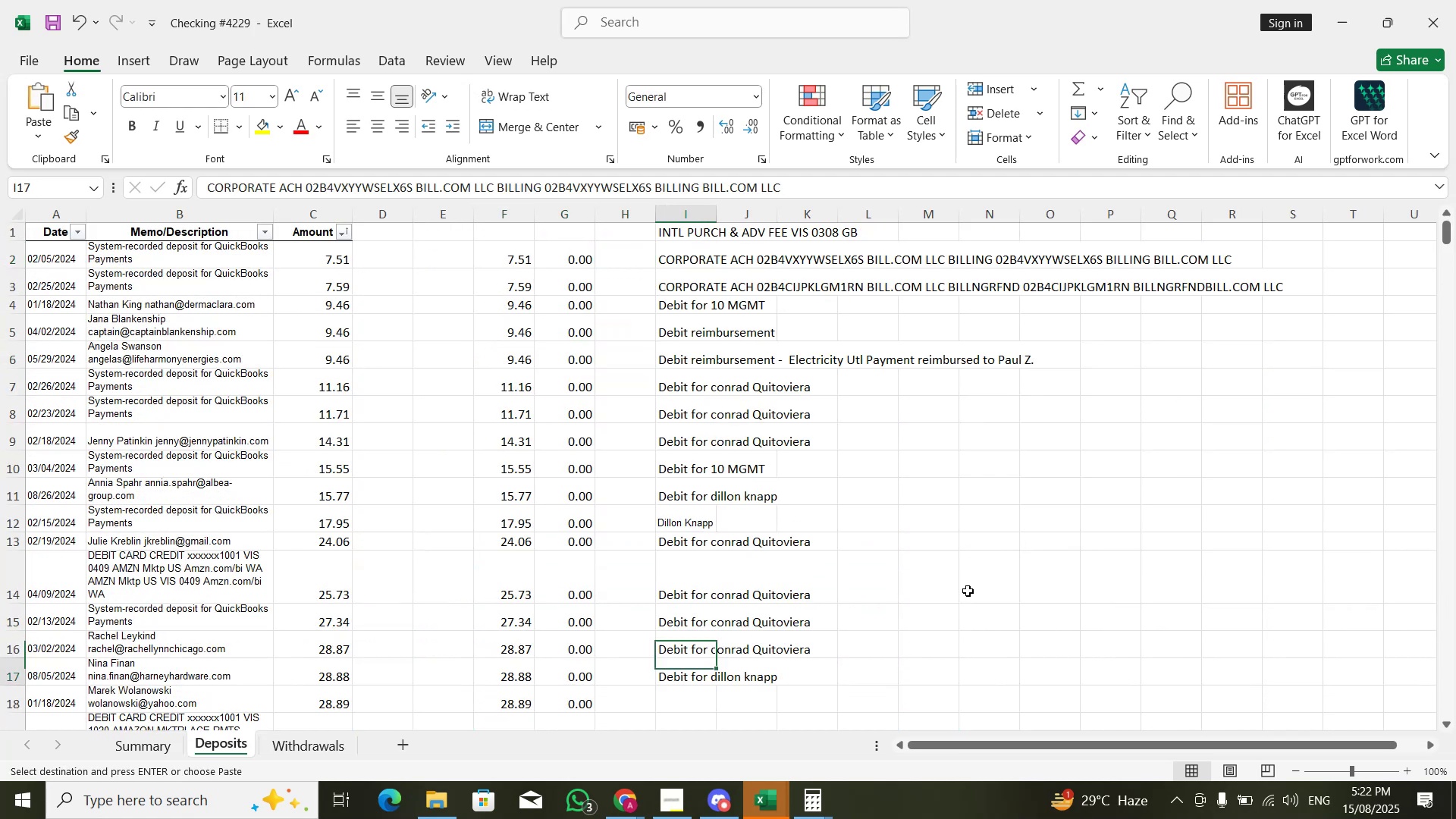 
key(ArrowDown)
 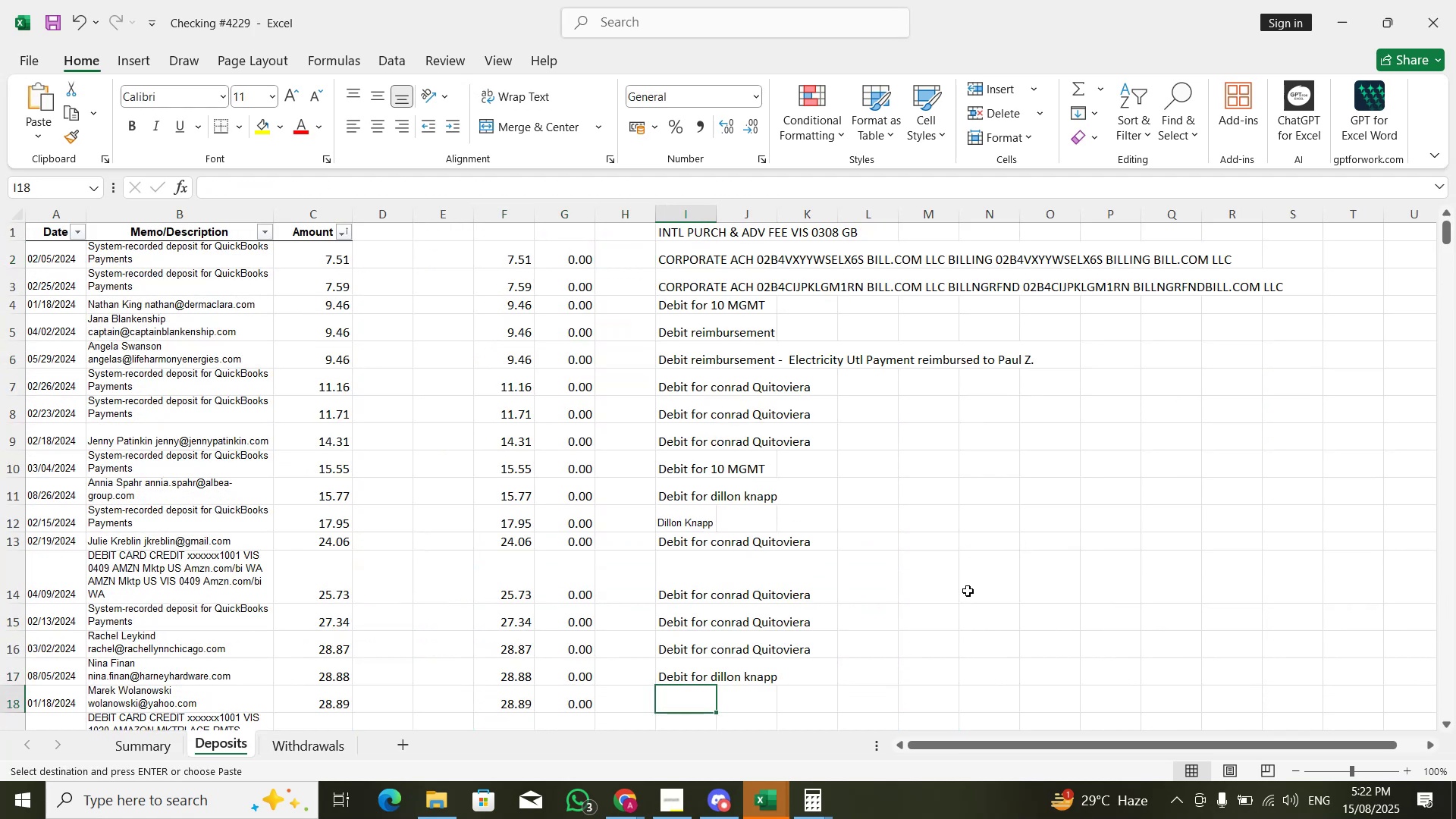 
key(Control+ControlLeft)
 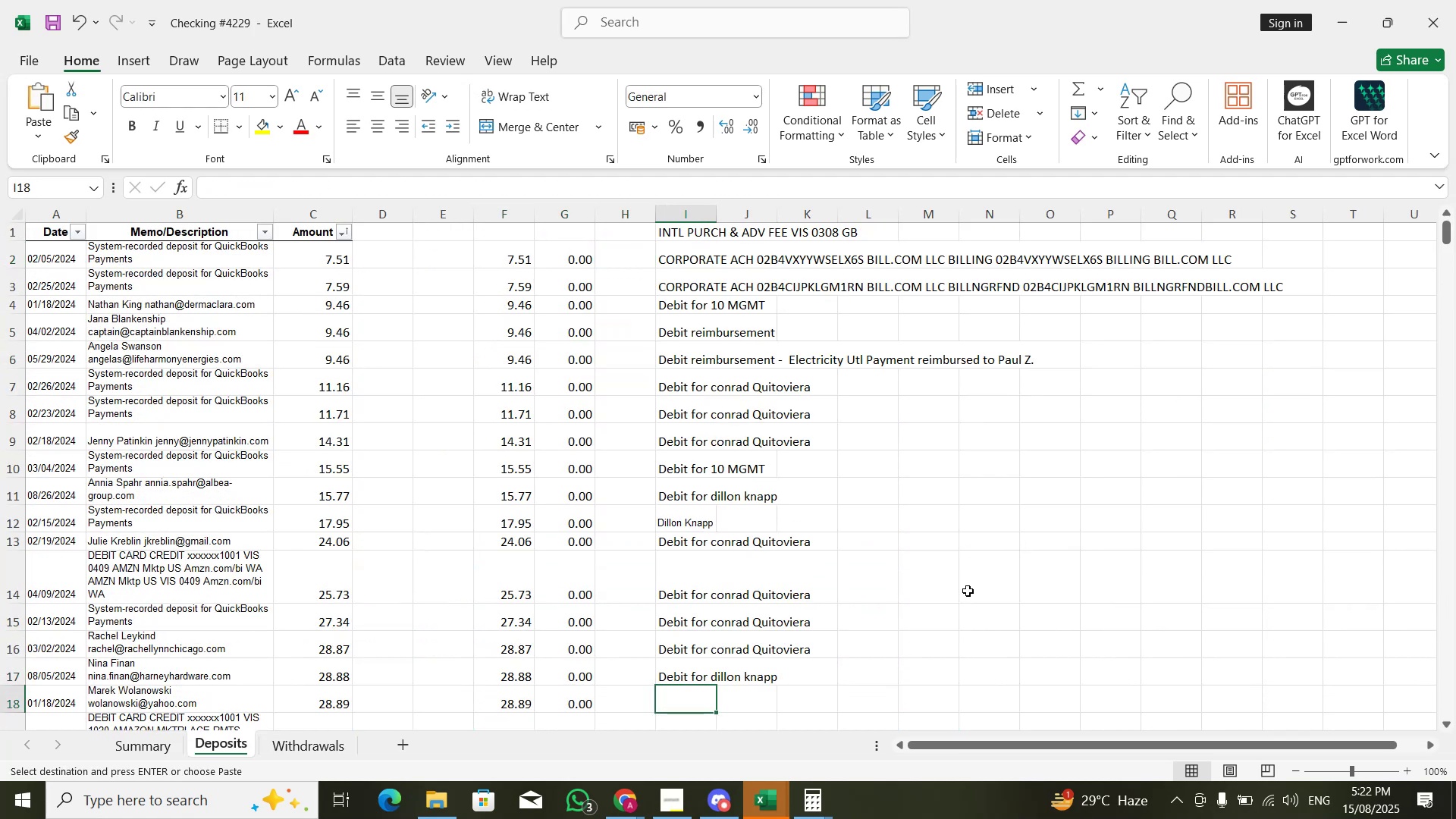 
key(Control+V)
 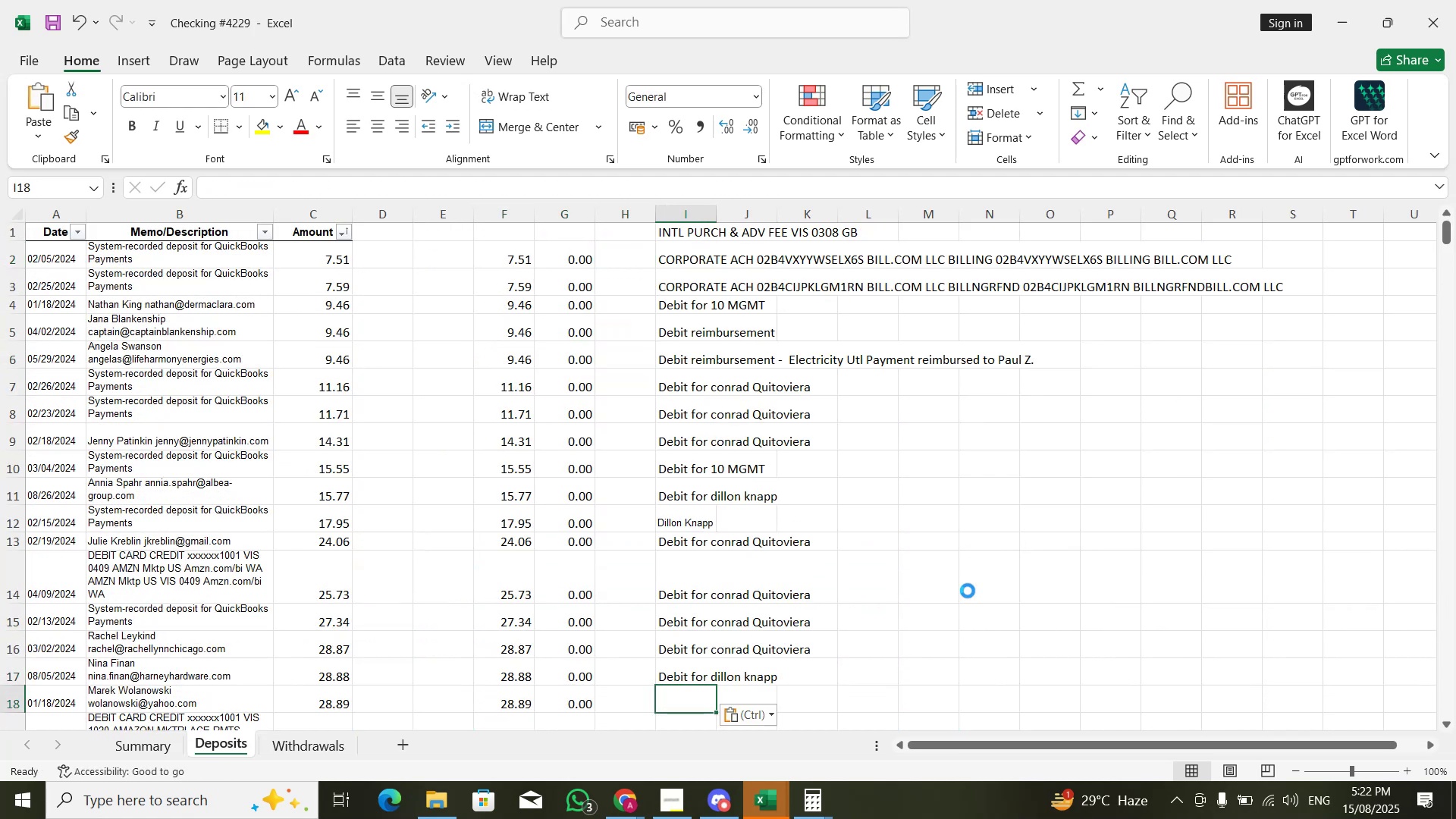 
key(Control+ControlLeft)
 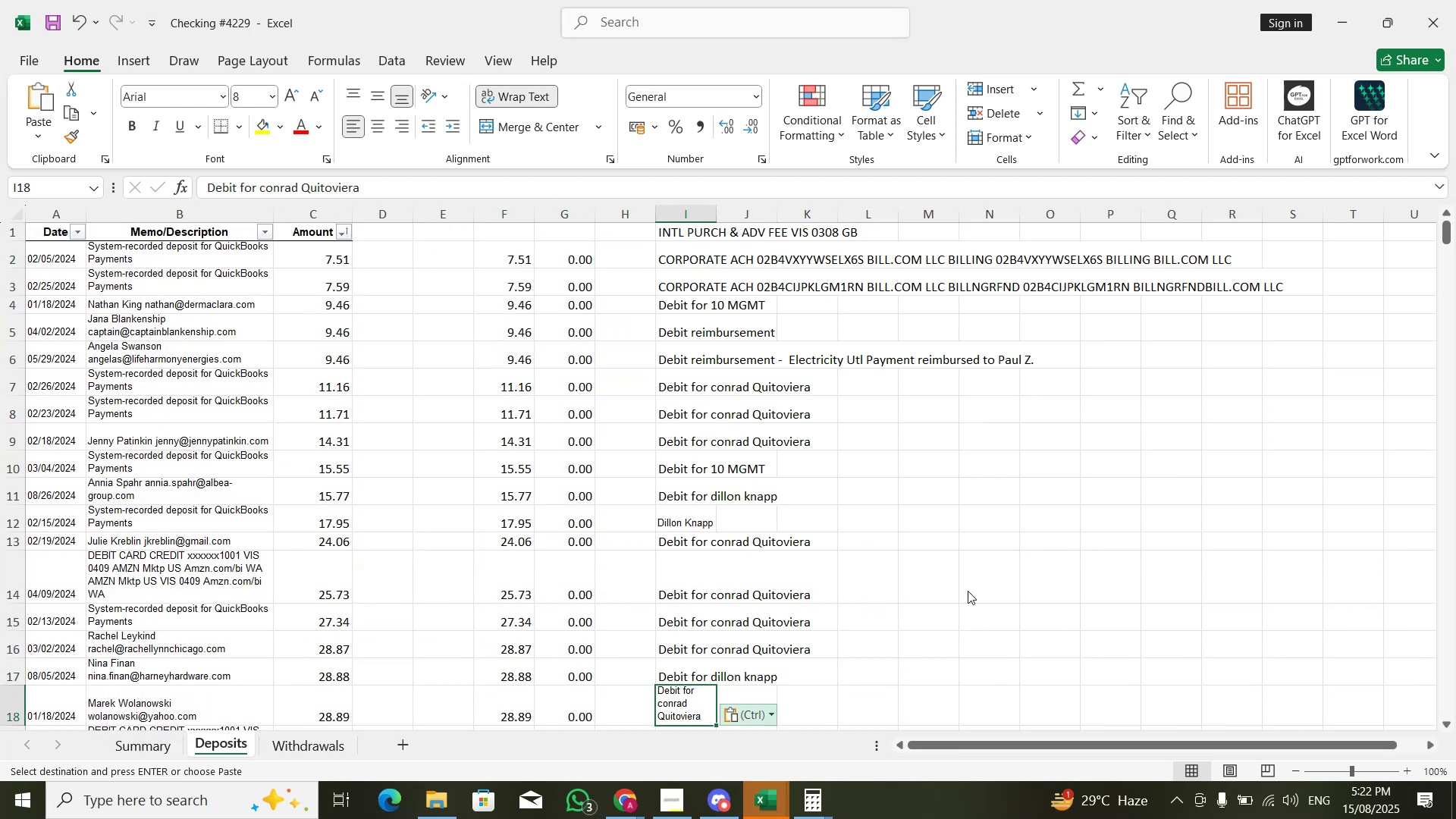 
key(ArrowDown)
 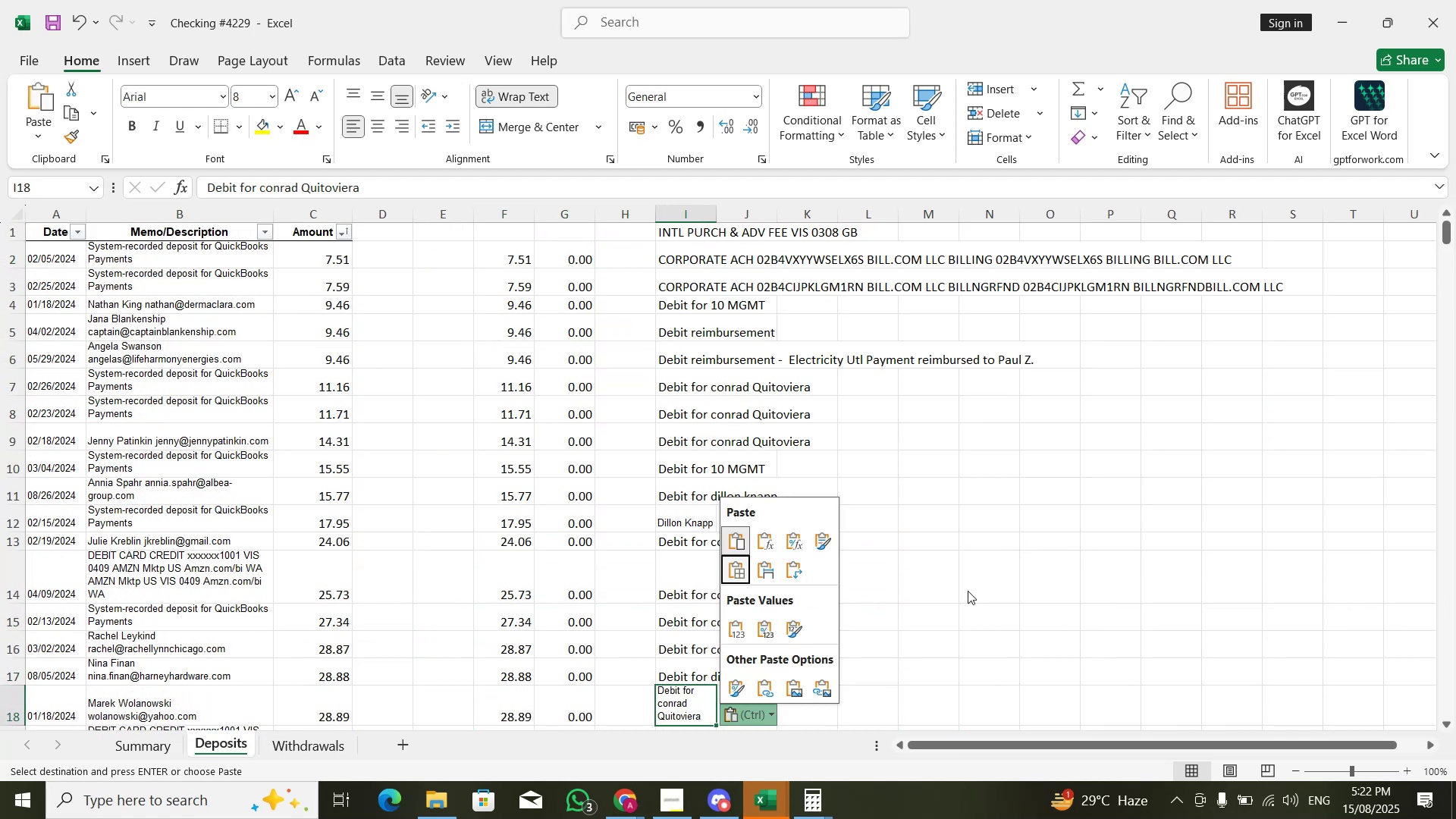 
key(ArrowDown)
 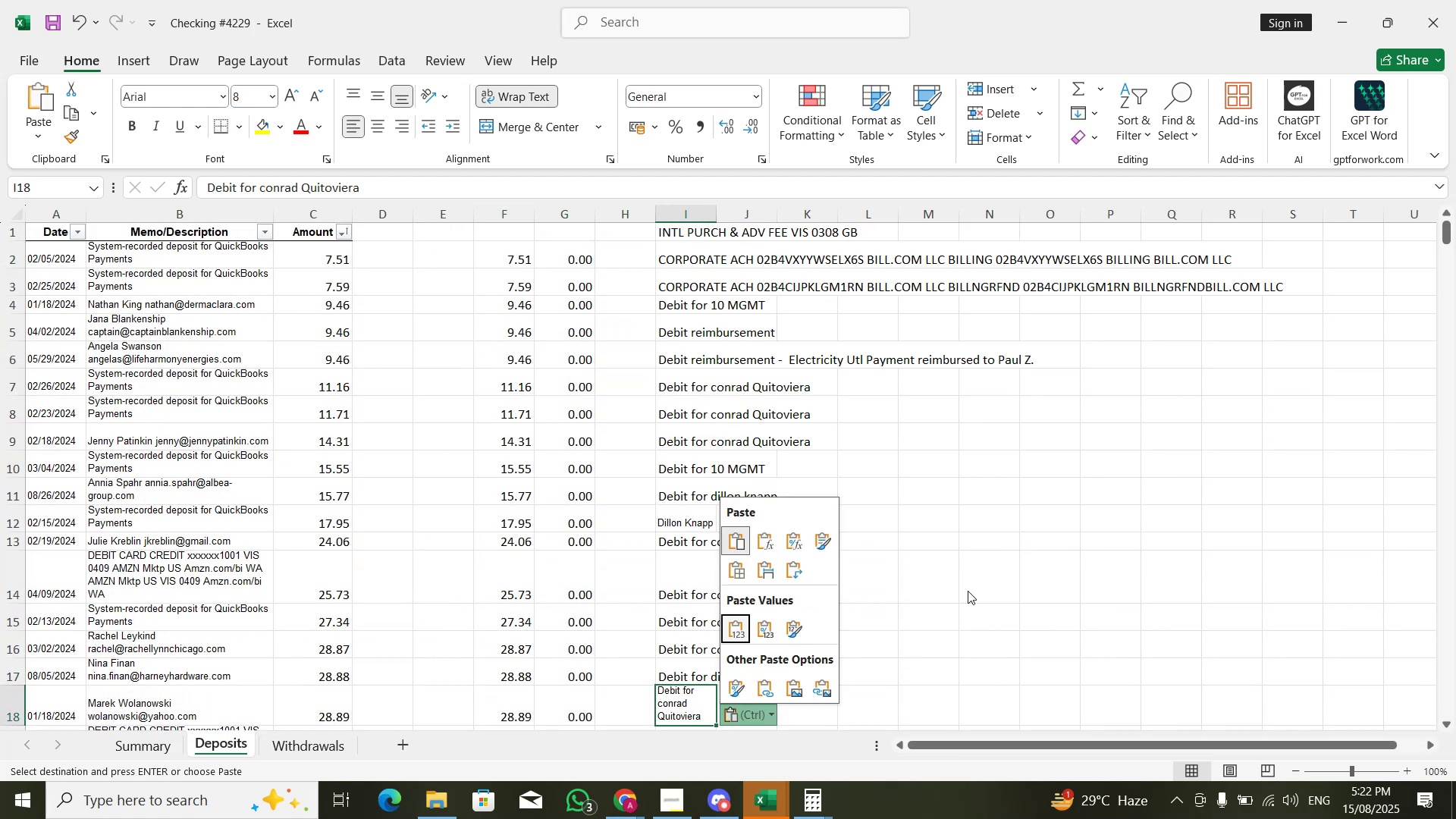 
key(Enter)
 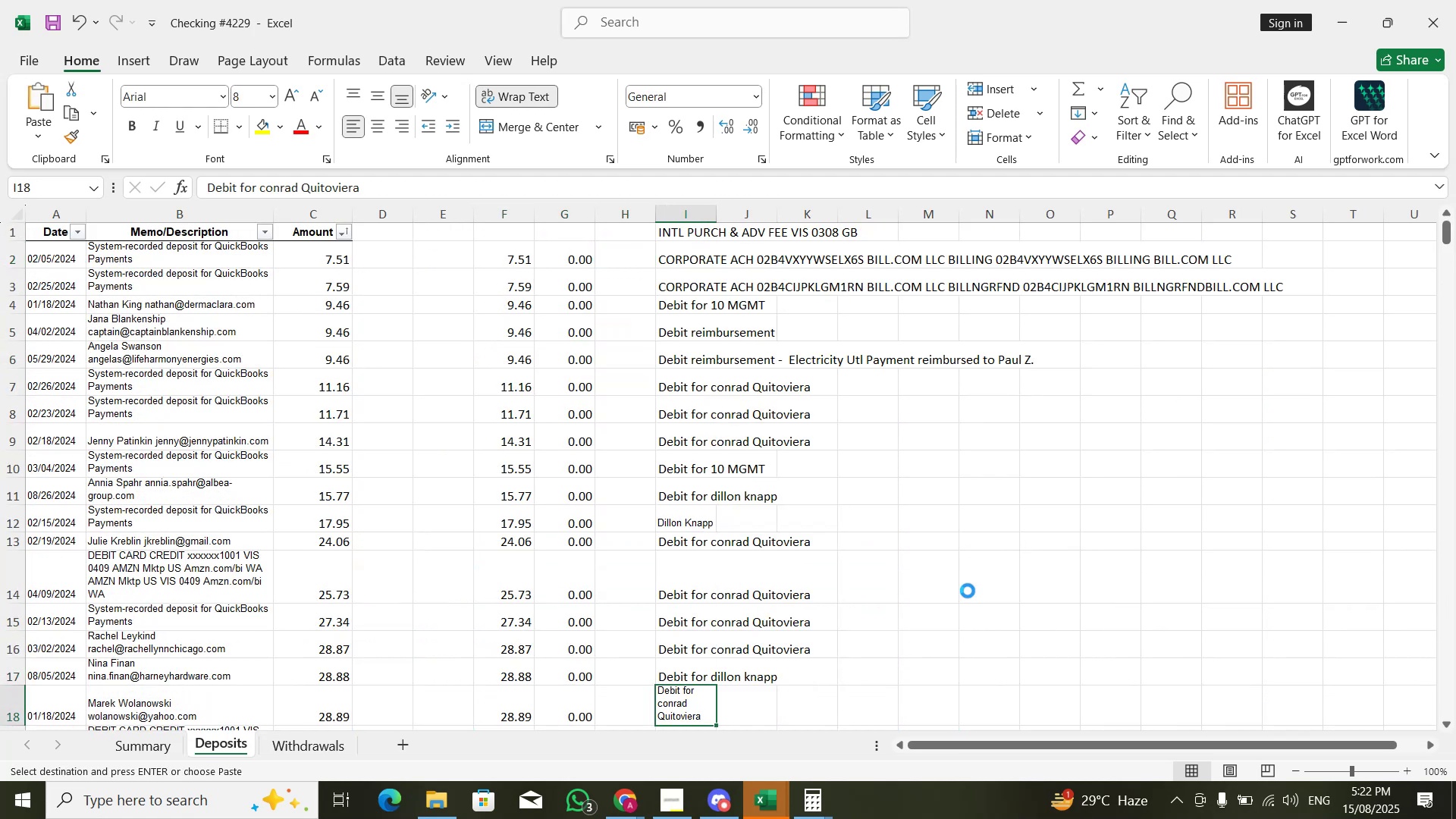 
key(ArrowLeft)
 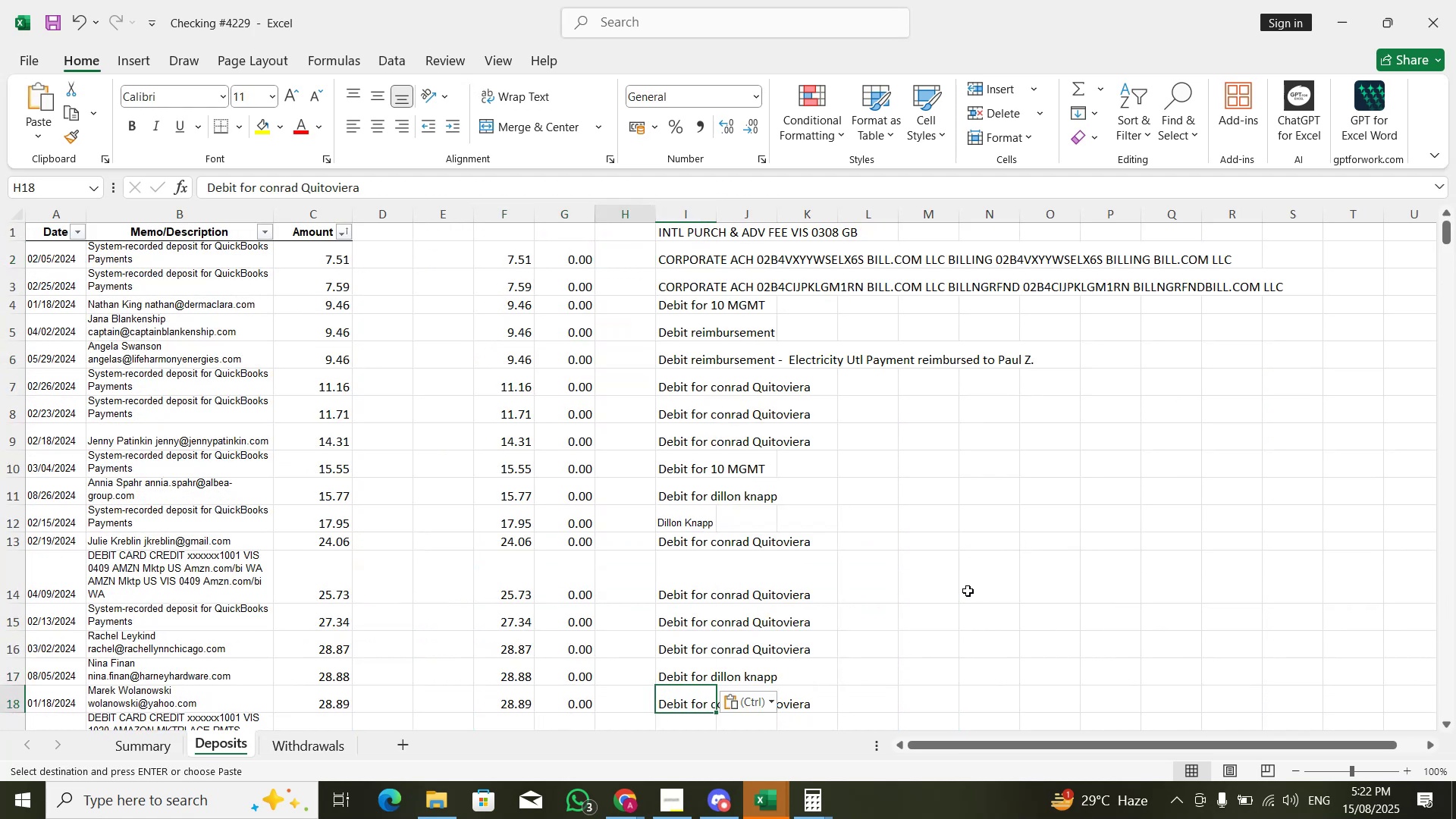 
key(ArrowLeft)
 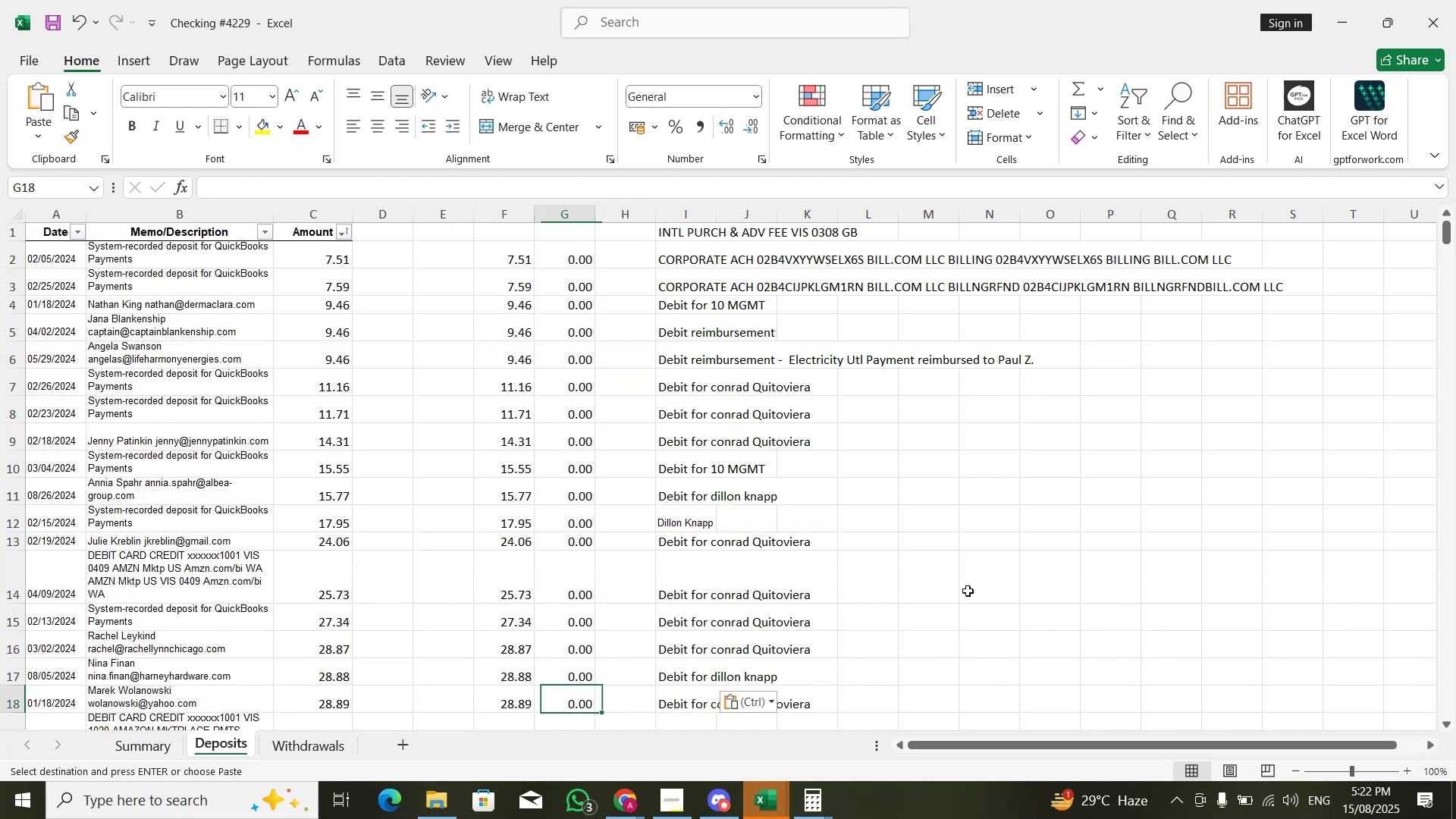 
key(Control+ControlLeft)
 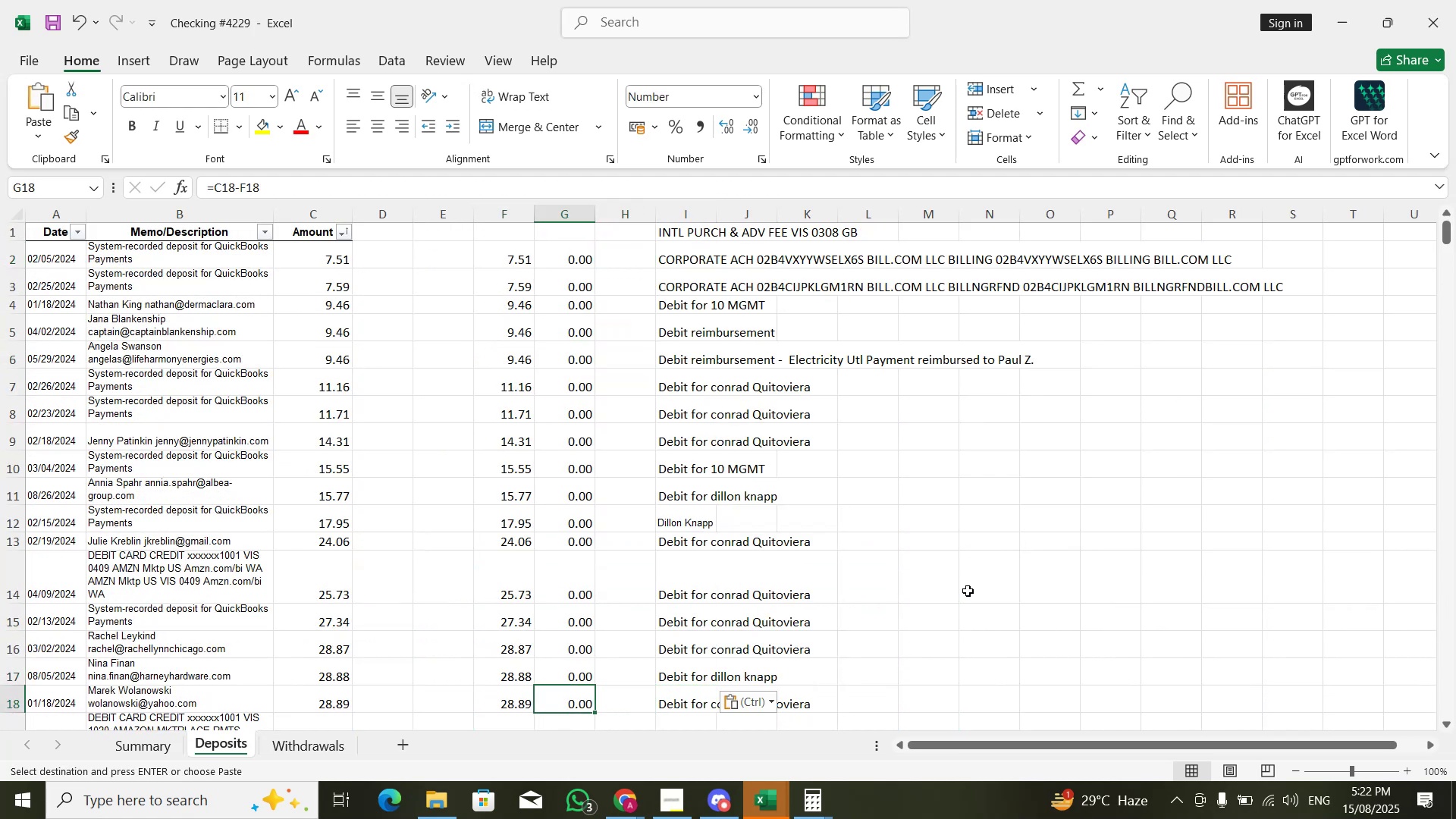 
key(Control+ArrowDown)
 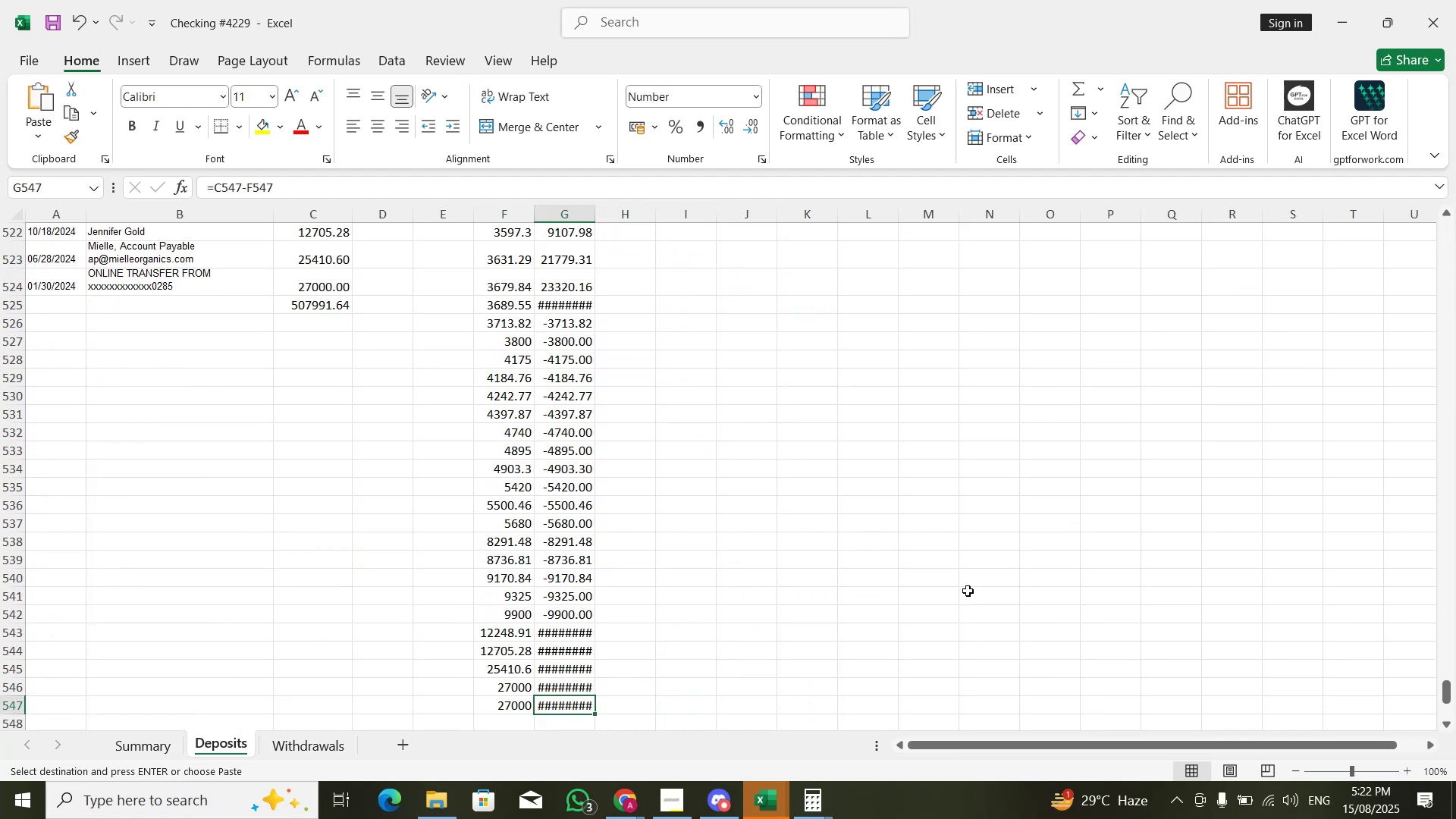 
key(ArrowRight)
 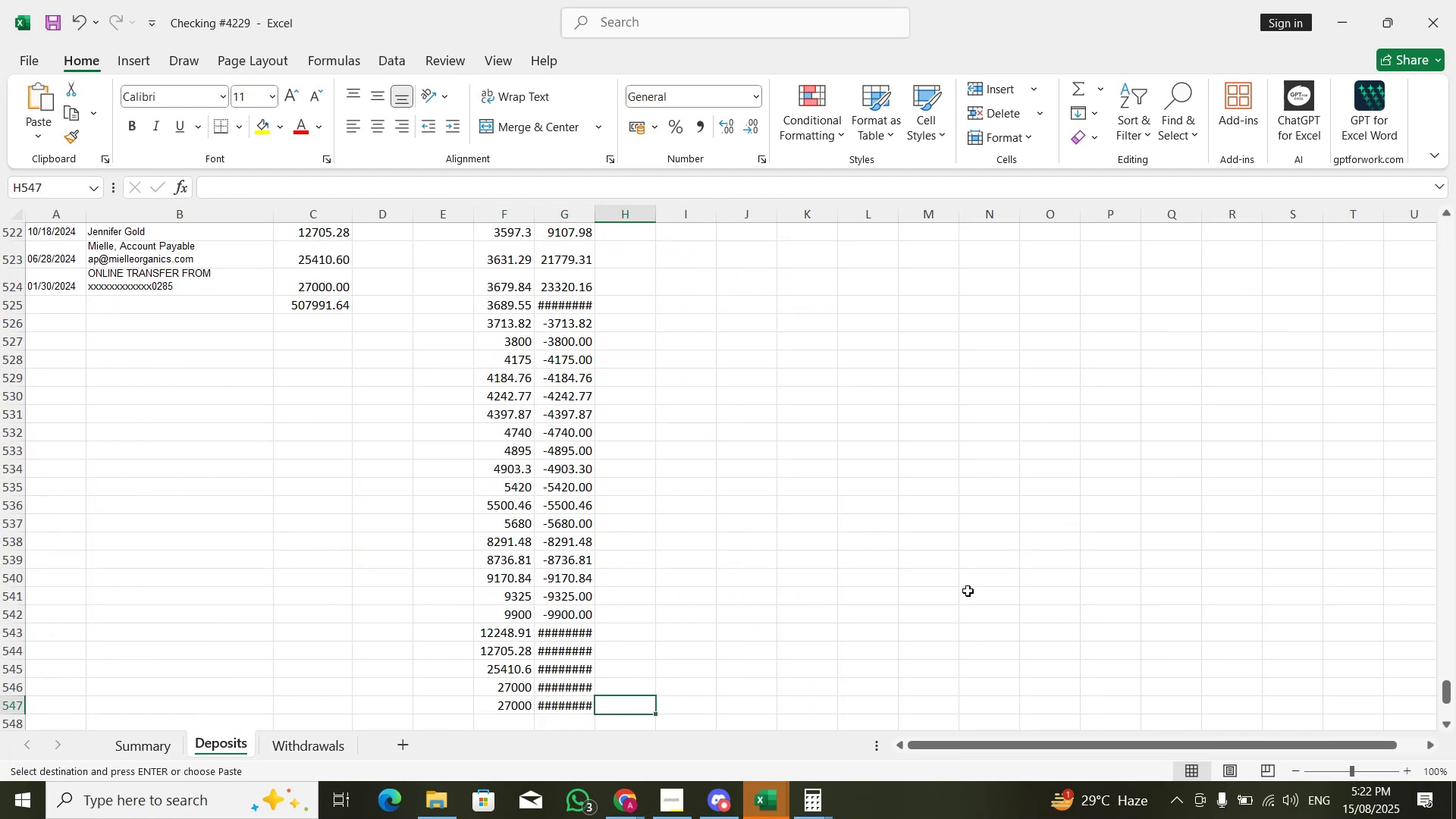 
key(ArrowRight)
 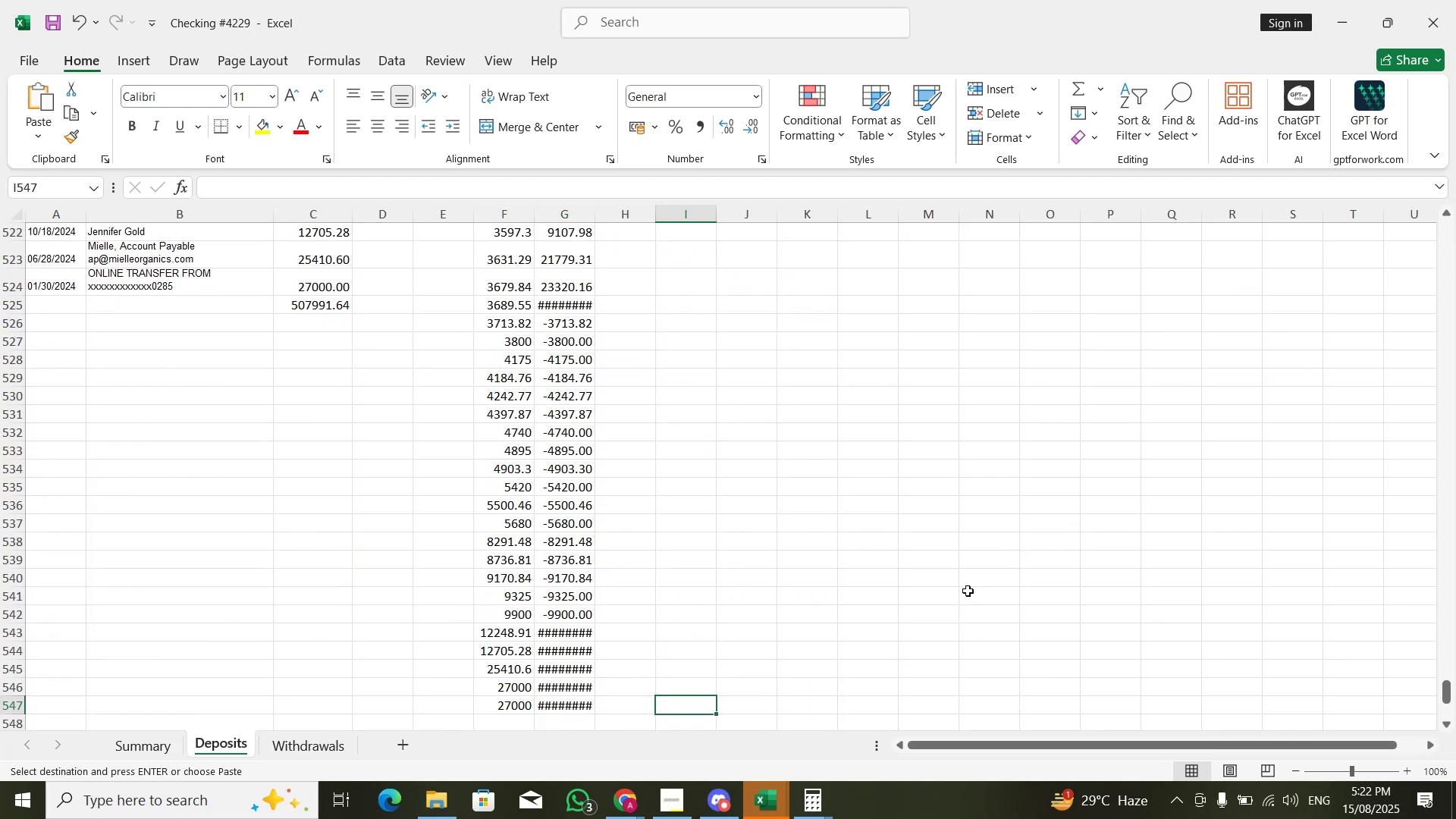 
key(Control+ArrowUp)
 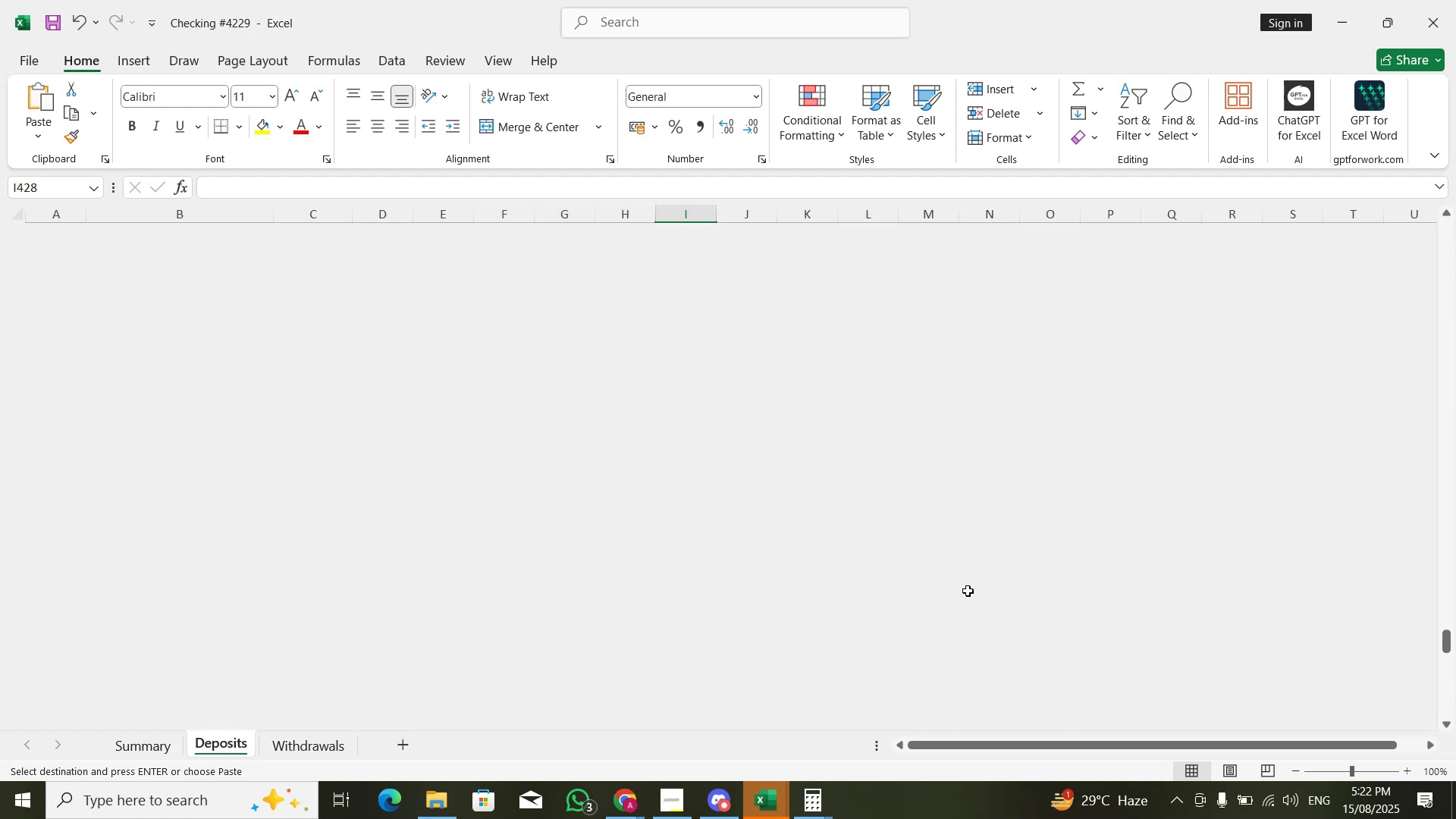 
key(ArrowDown)
 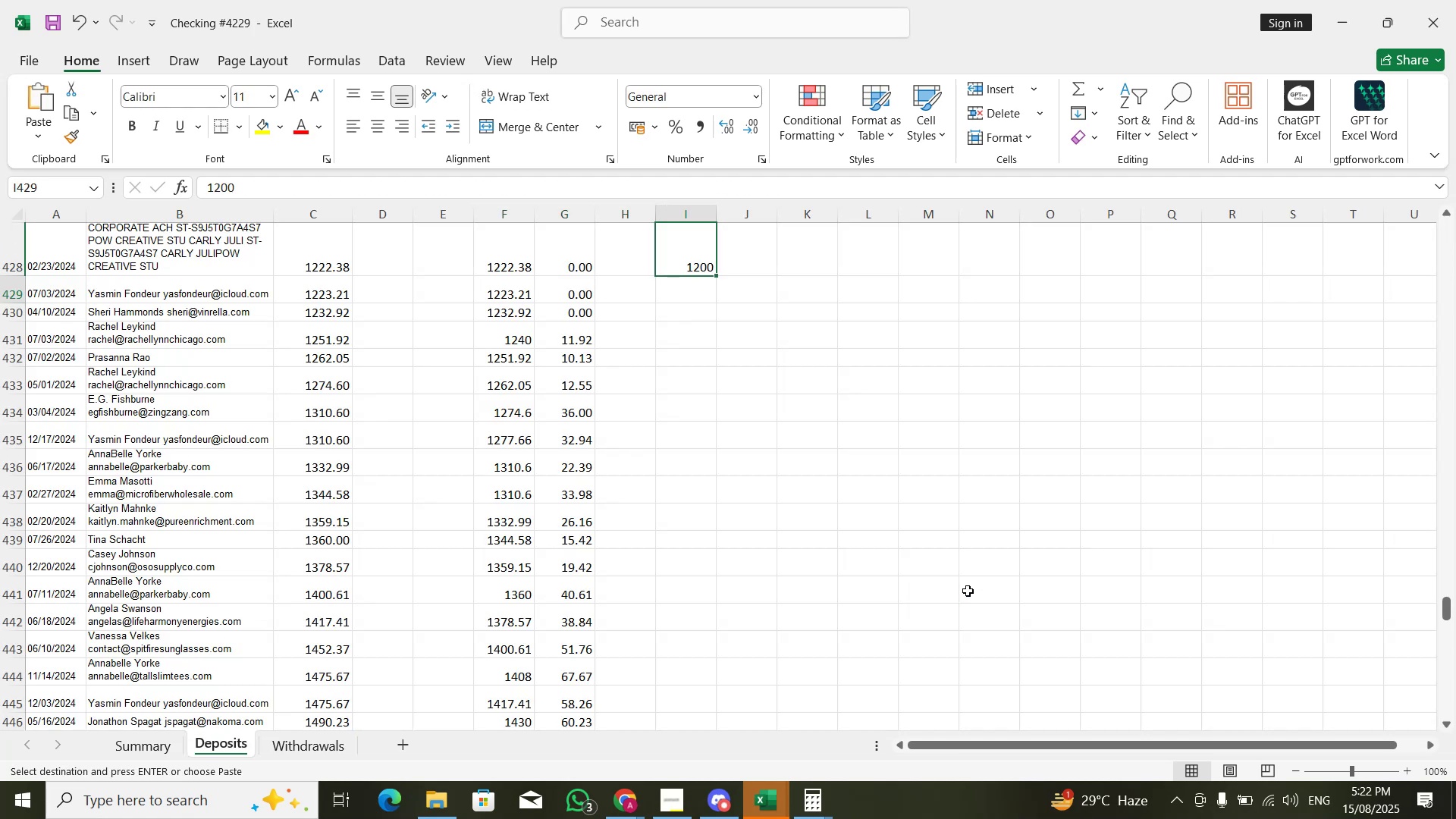 
key(ArrowDown)
 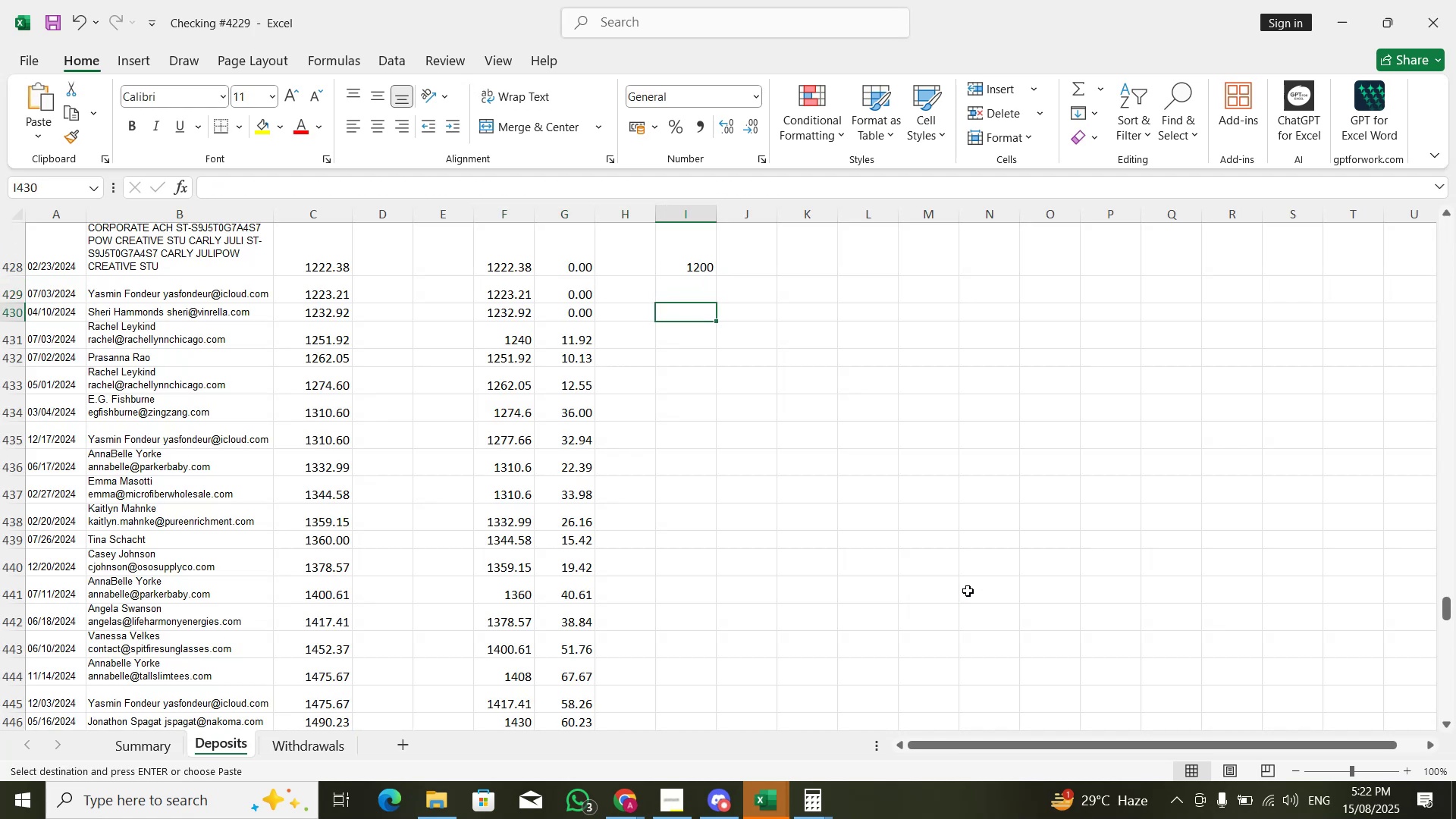 
key(ArrowLeft)
 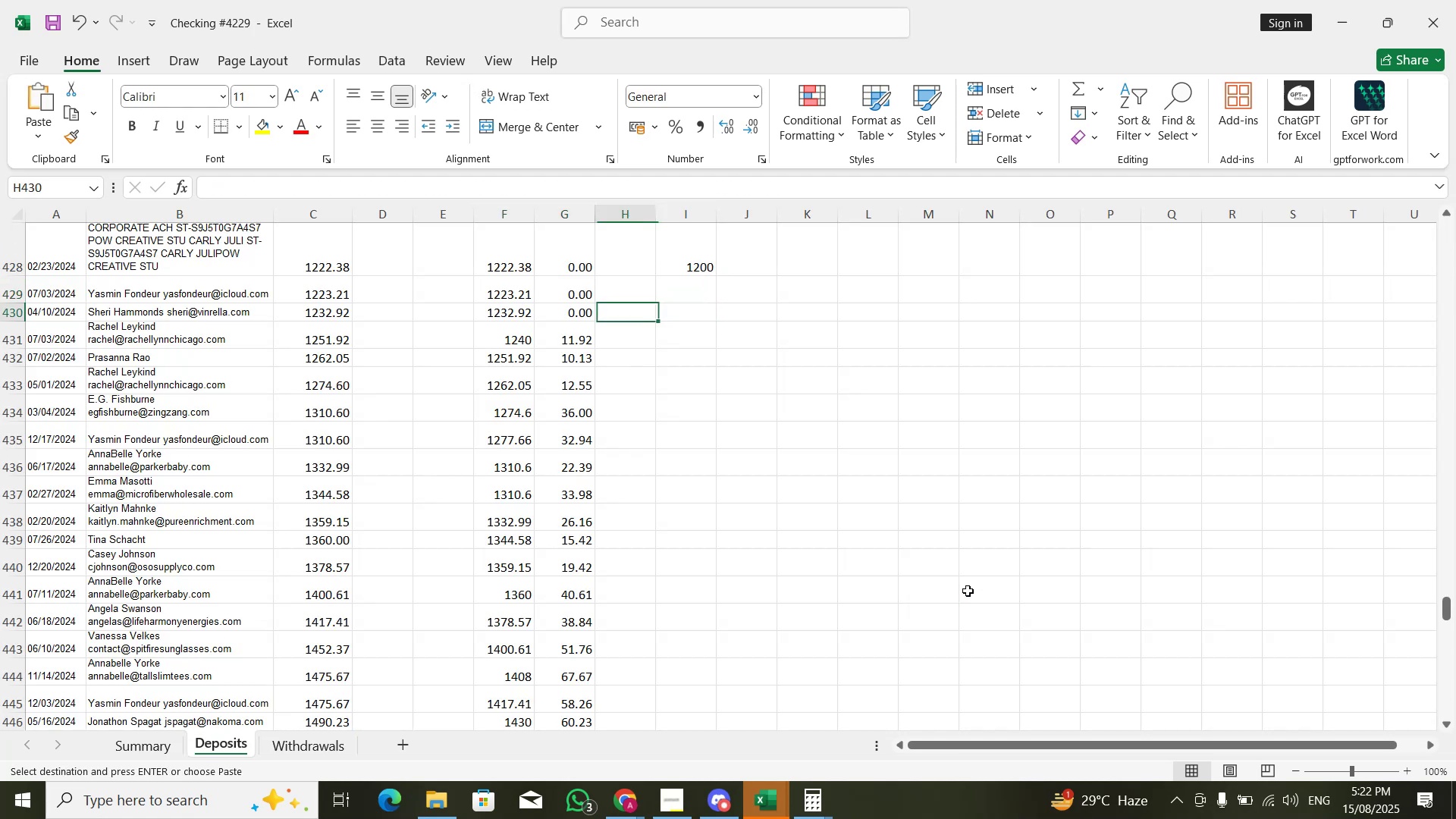 
key(ArrowLeft)
 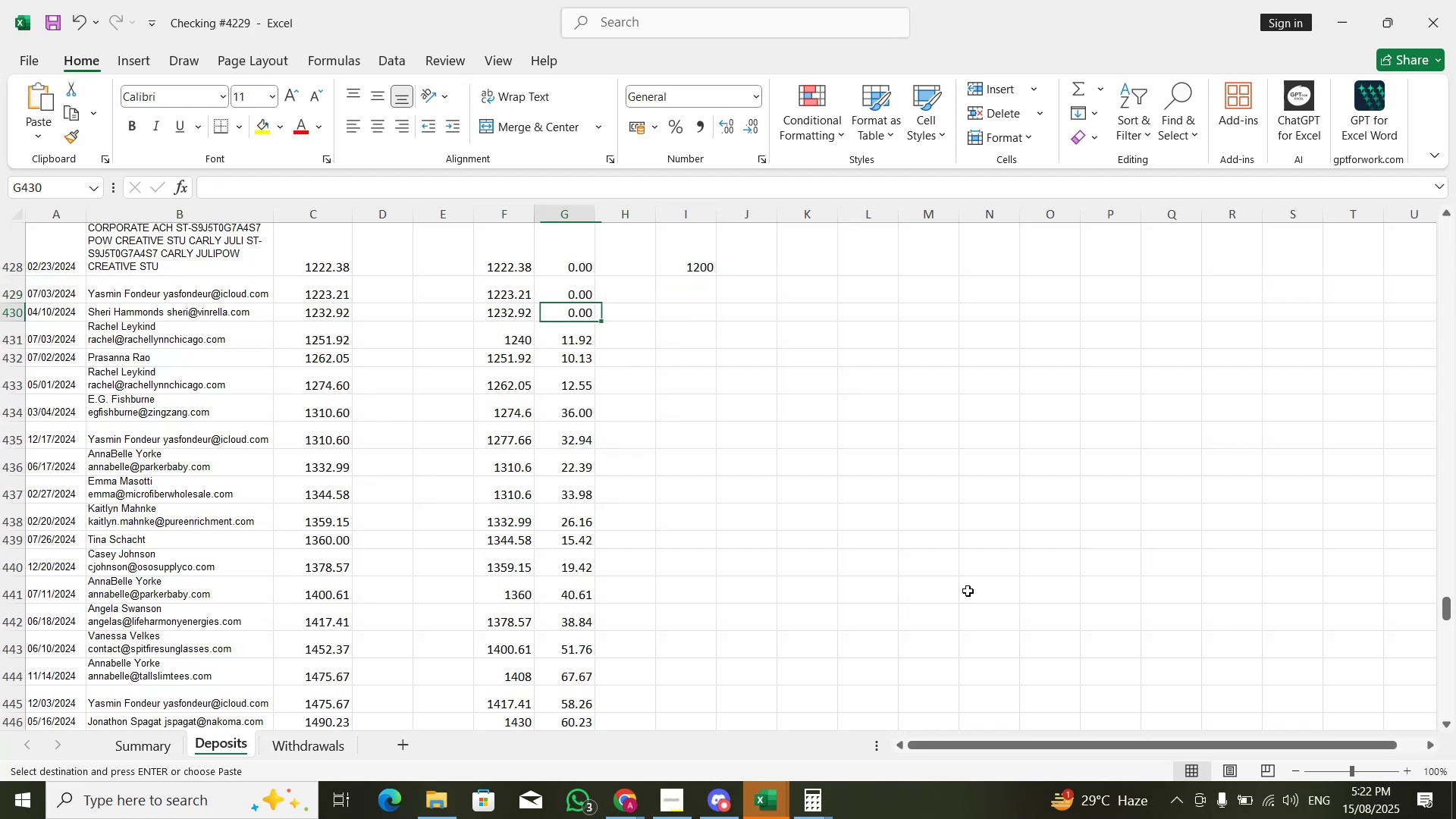 
key(ArrowDown)
 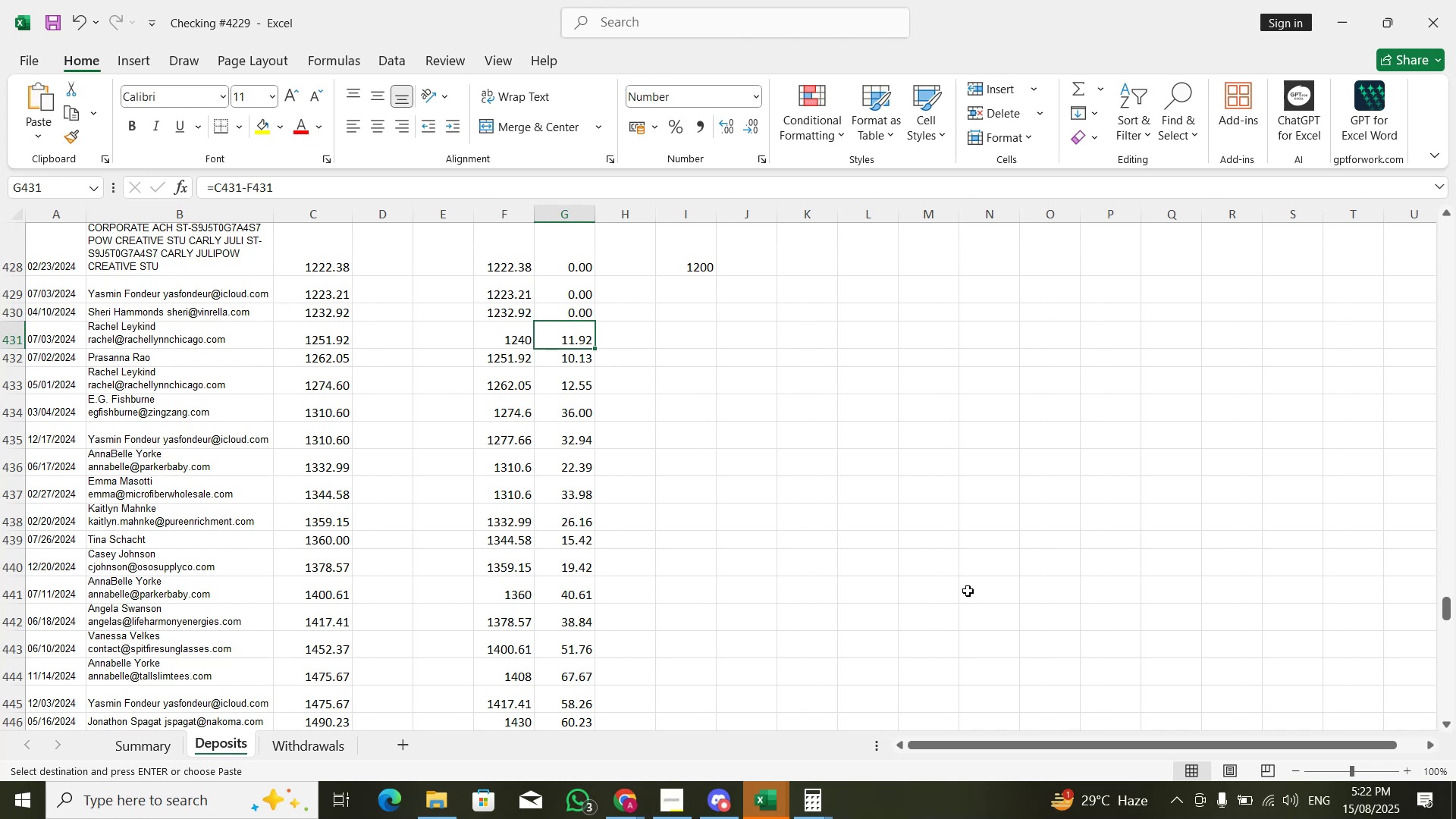 
key(ArrowLeft)
 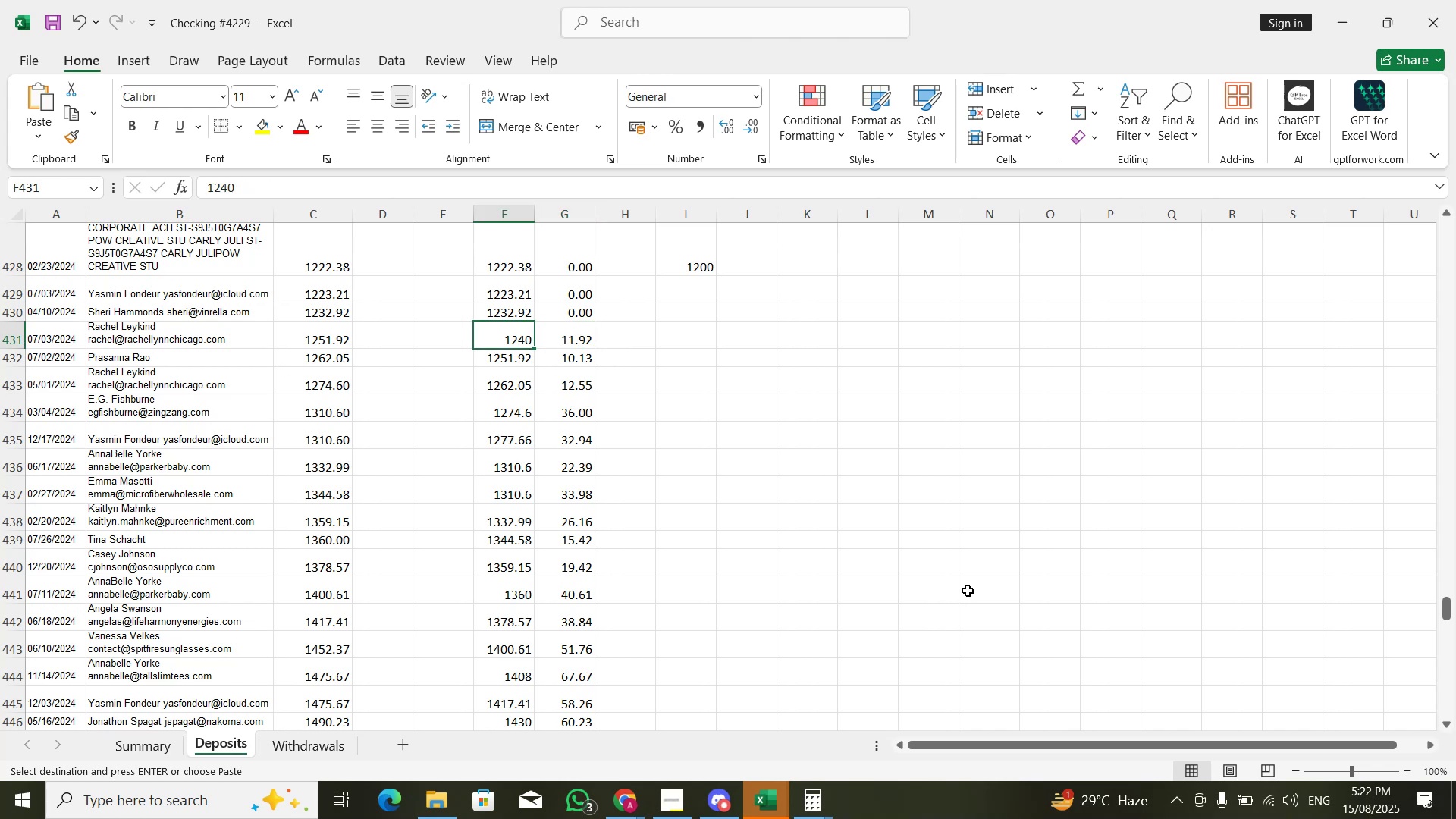 
key(Control+X)
 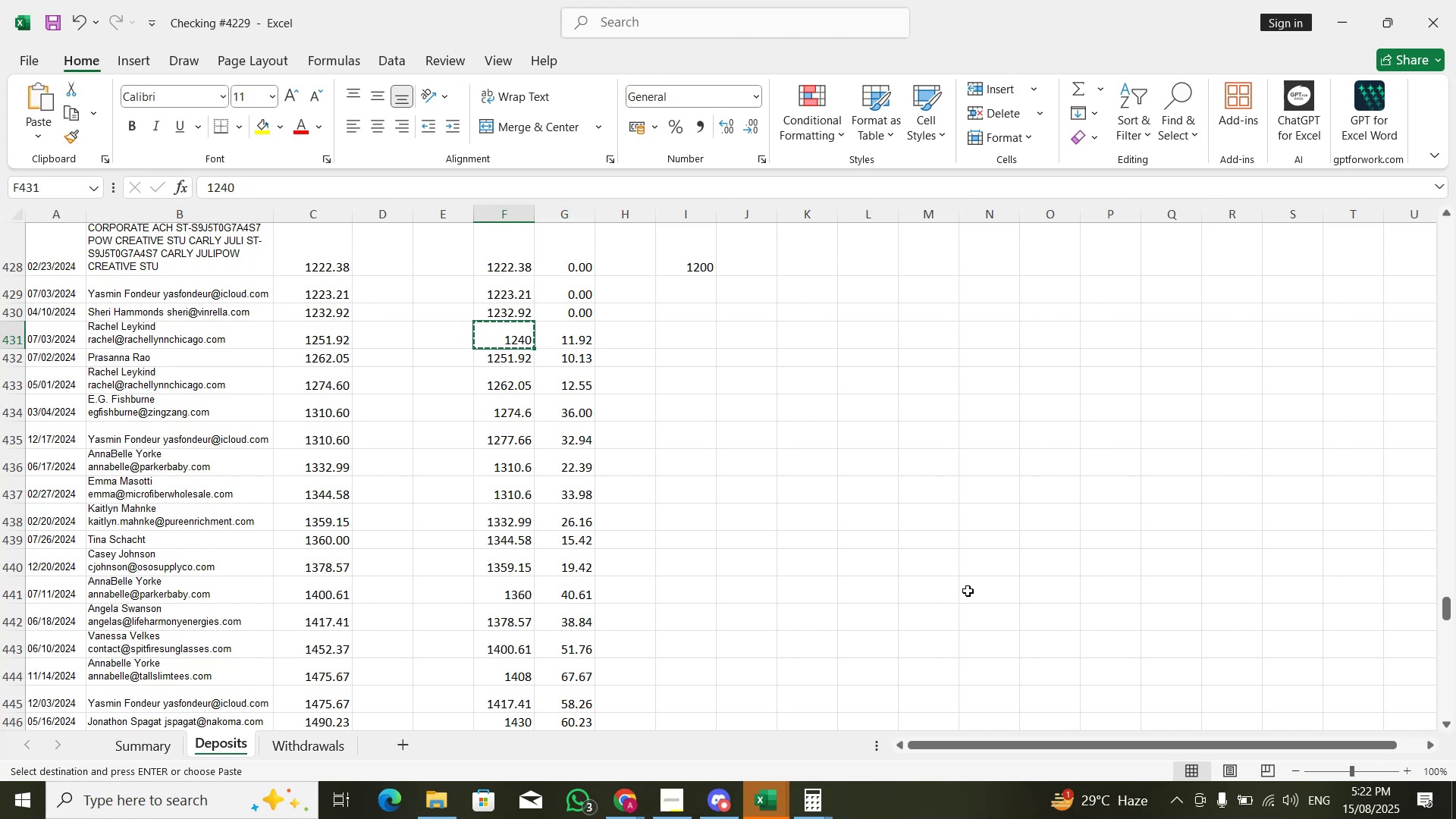 
key(ArrowRight)
 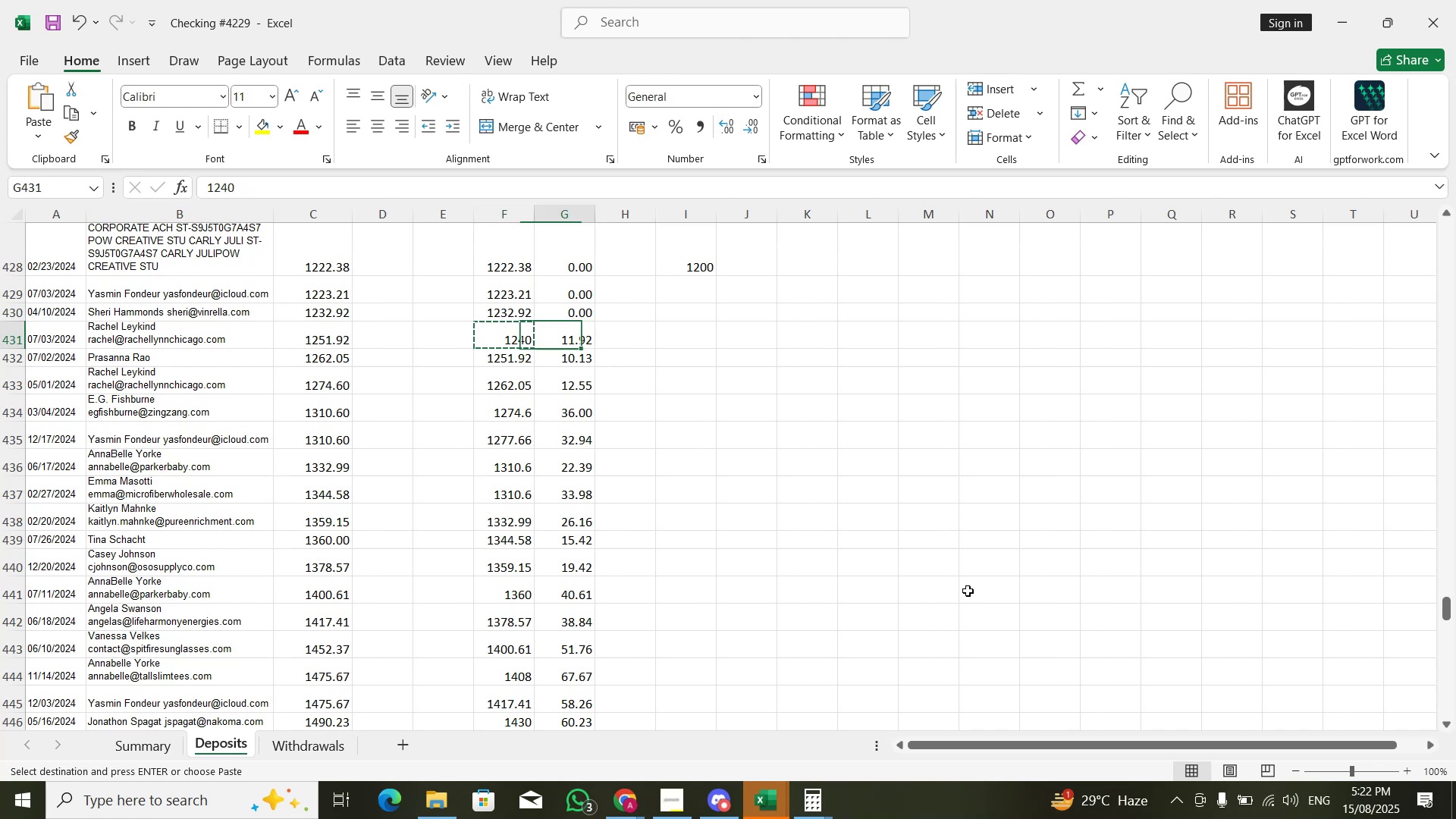 
key(ArrowRight)
 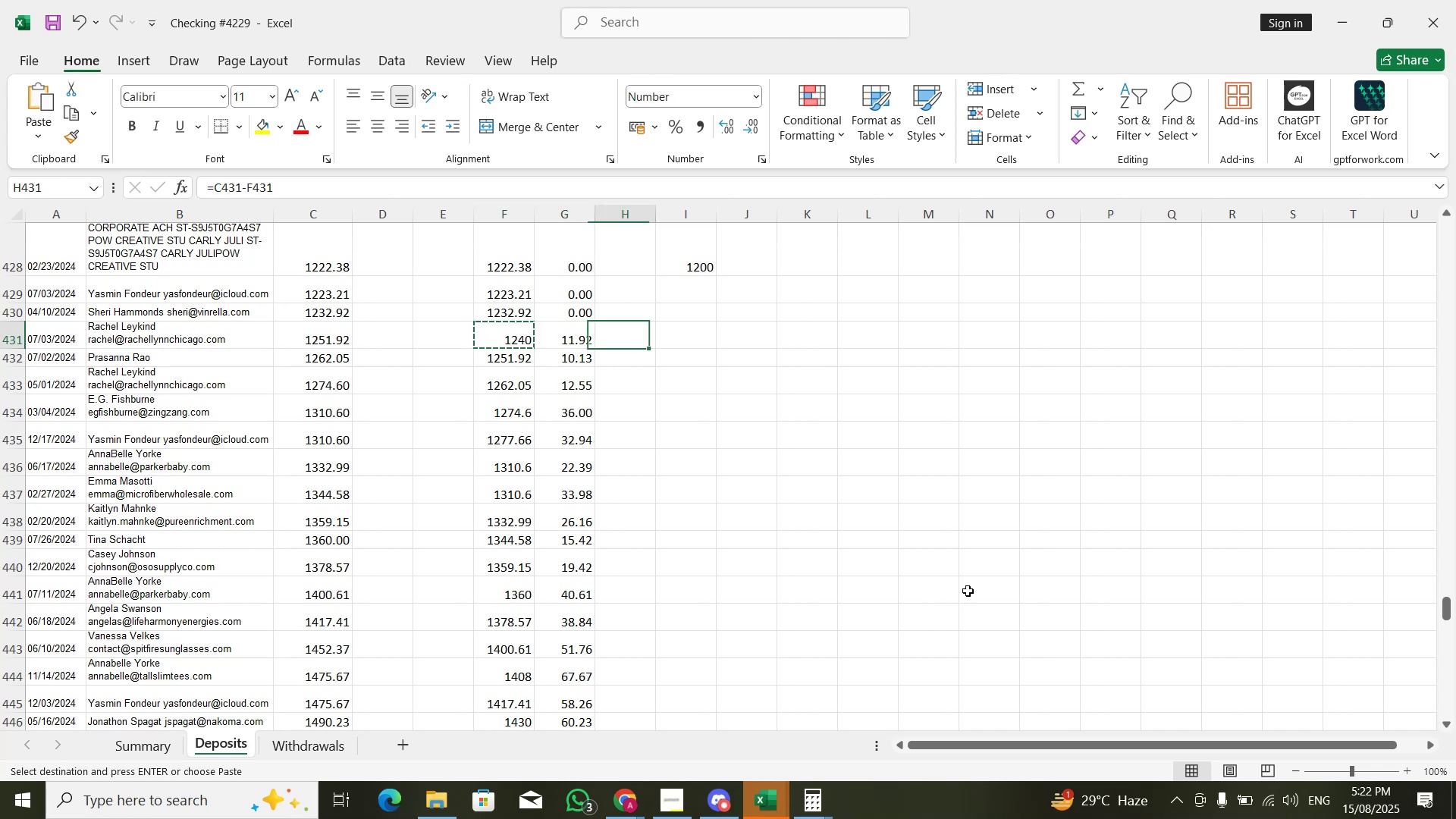 
key(ArrowRight)
 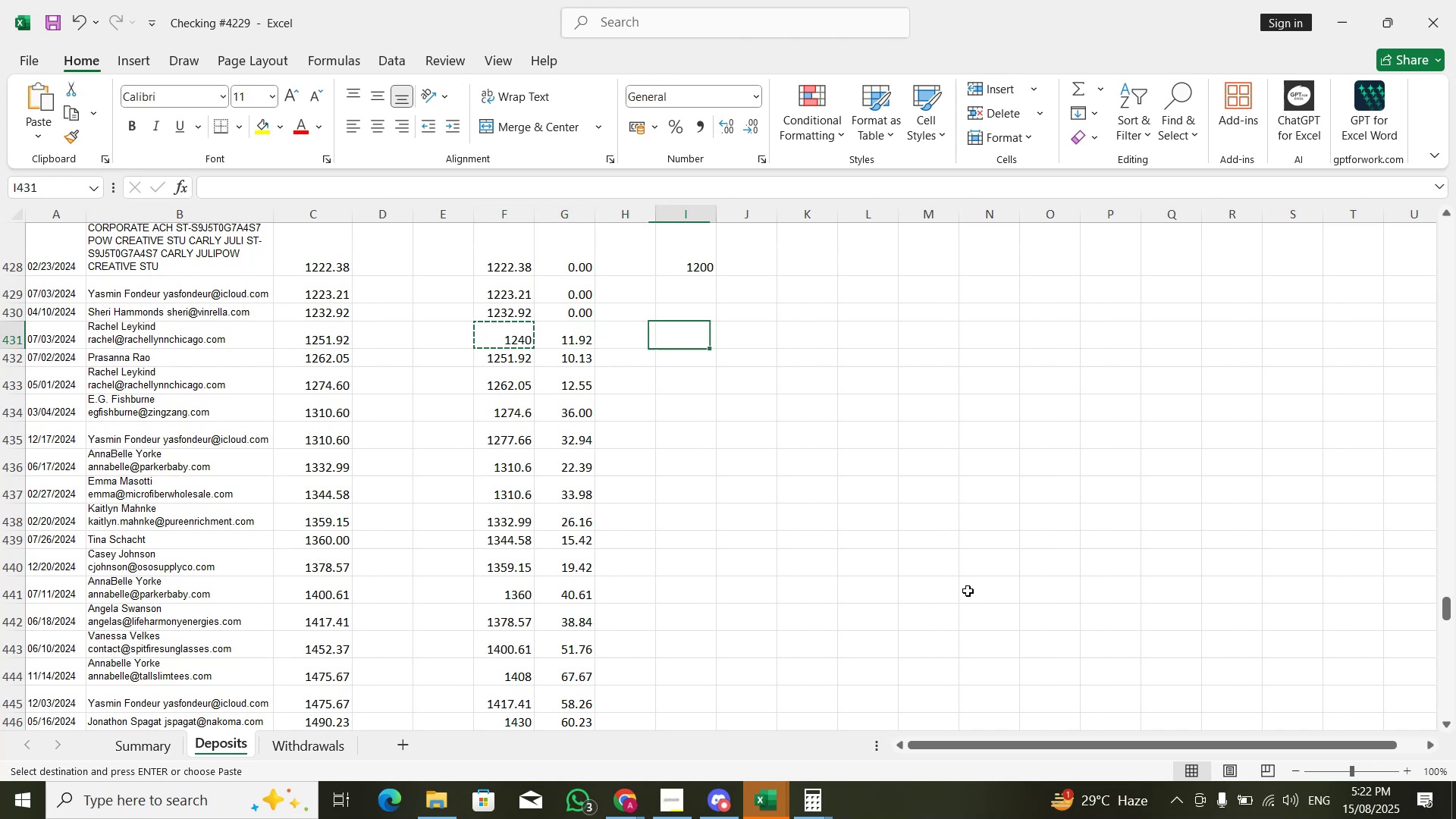 
key(Control+V)
 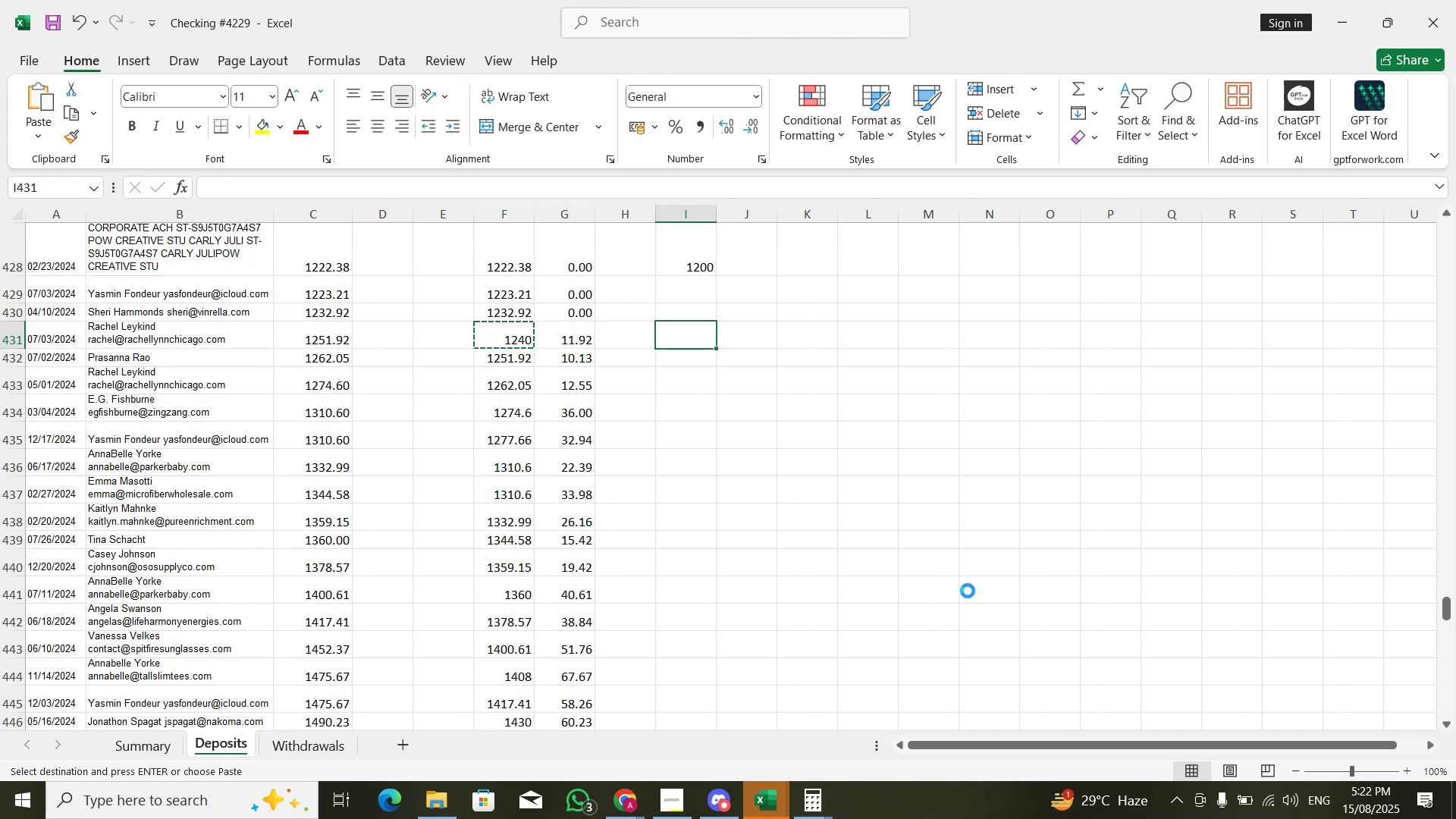 
key(ArrowLeft)
 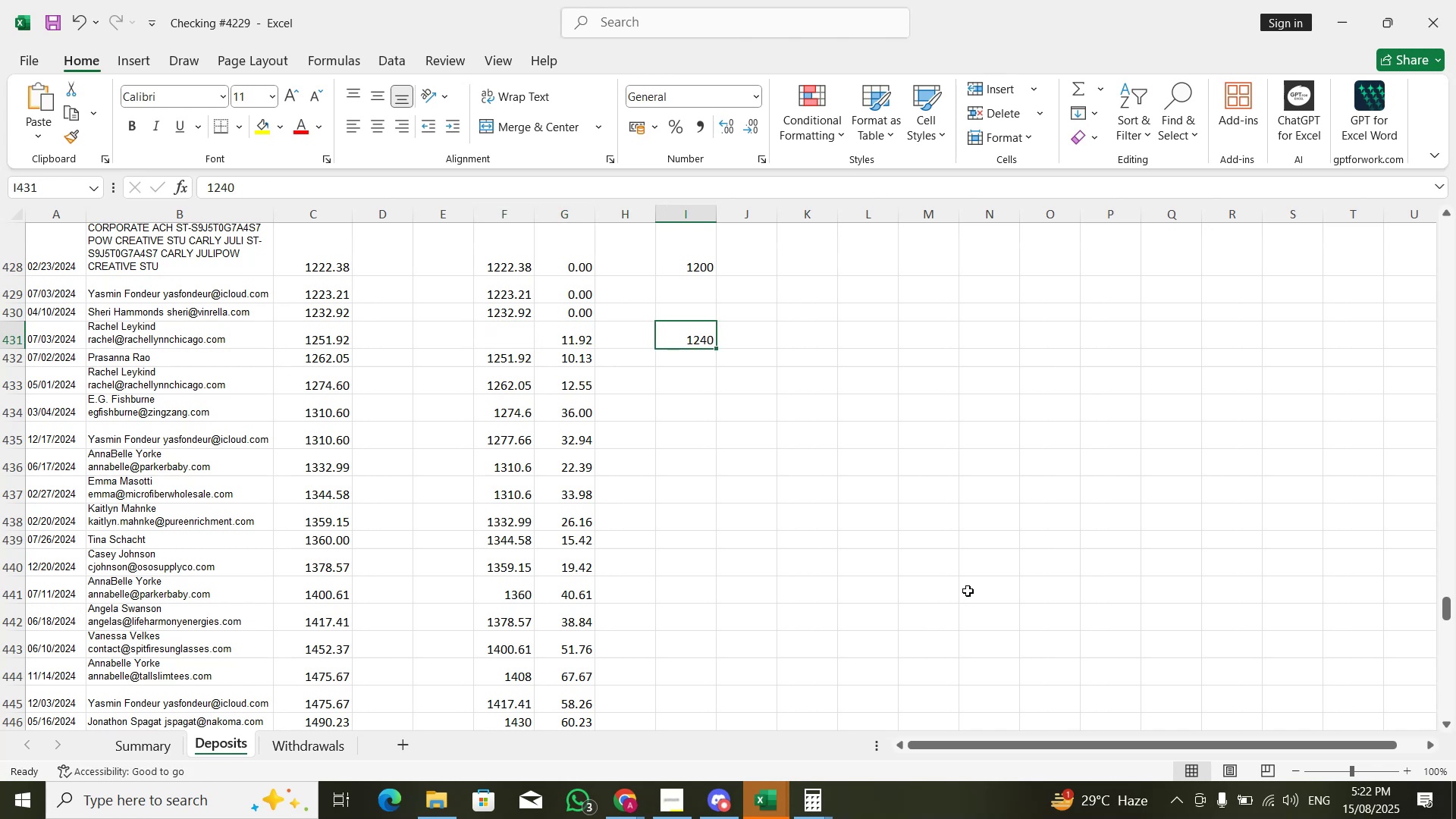 
key(ArrowLeft)
 